 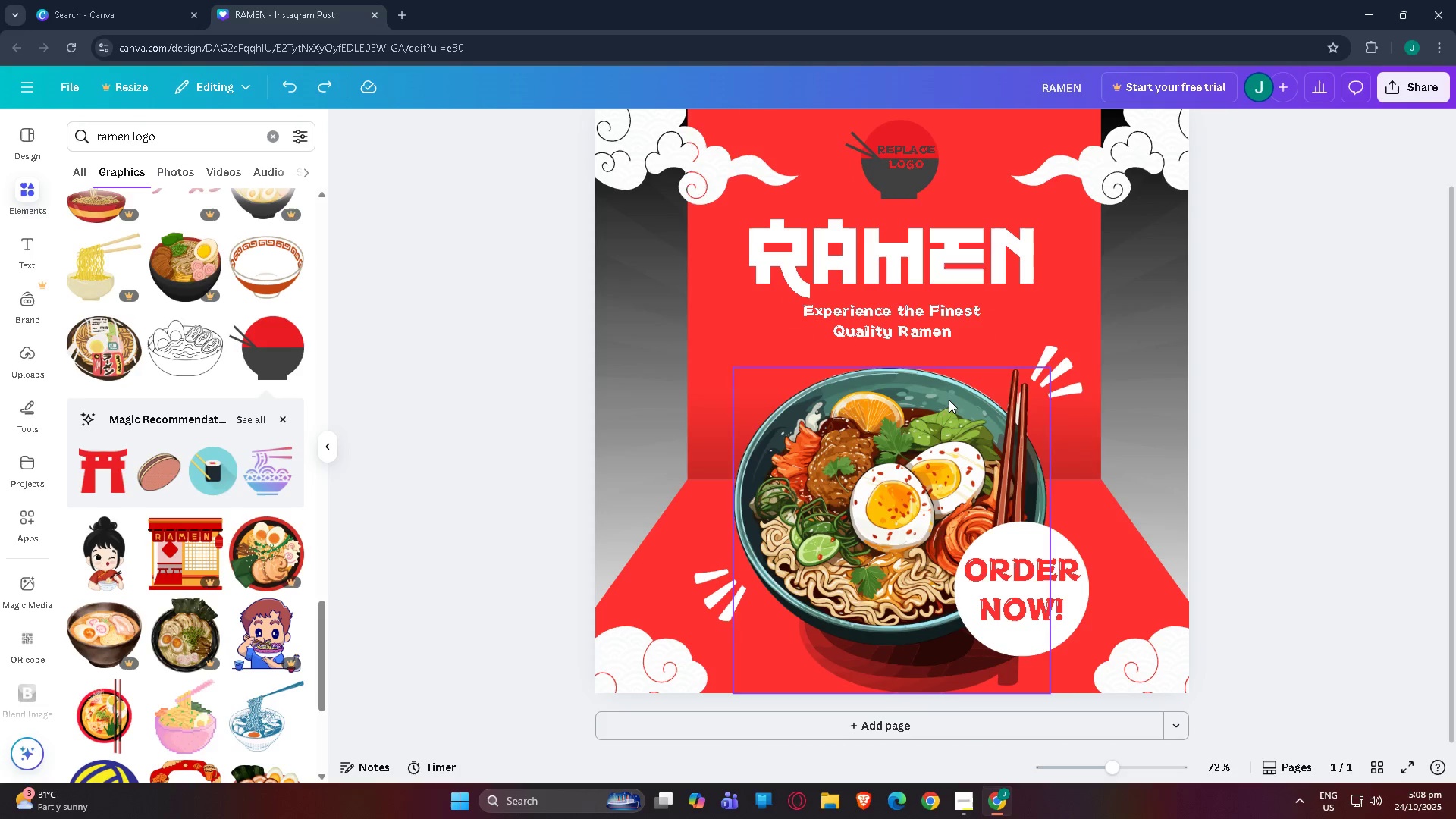 
left_click([1353, 320])
 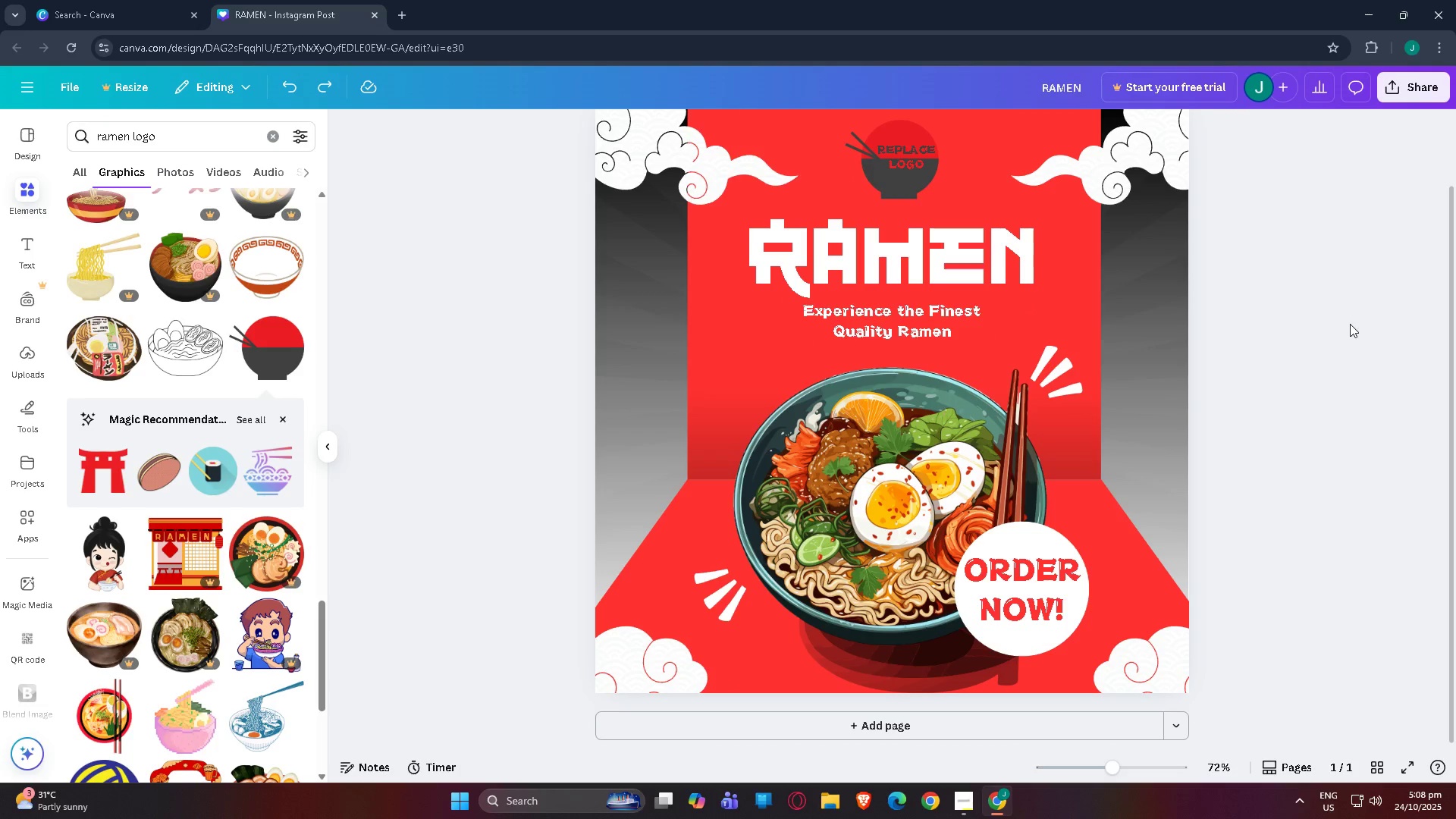 
scroll: coordinate [1345, 332], scroll_direction: up, amount: 2.0
 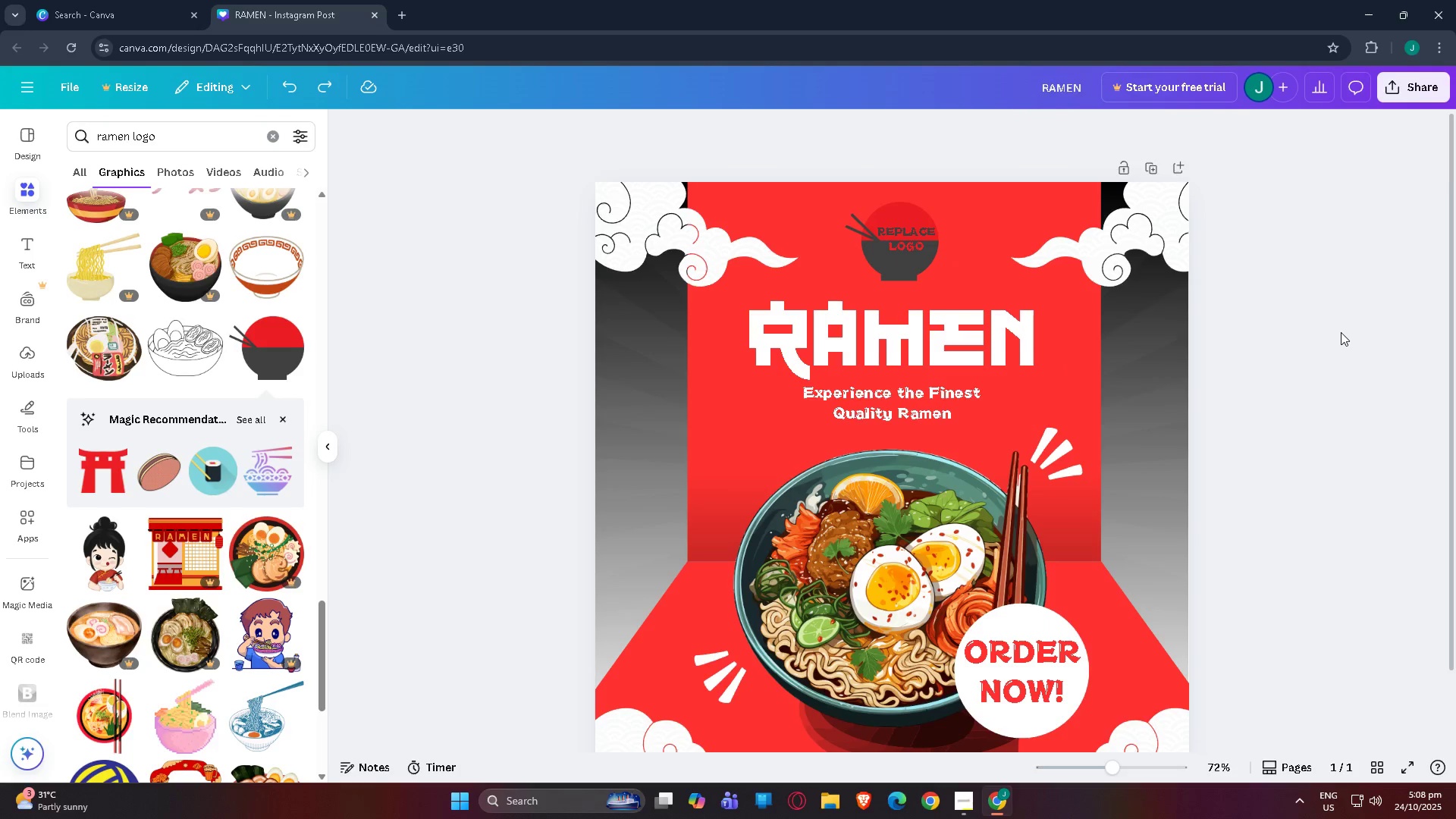 
scroll: coordinate [1341, 332], scroll_direction: down, amount: 1.0
 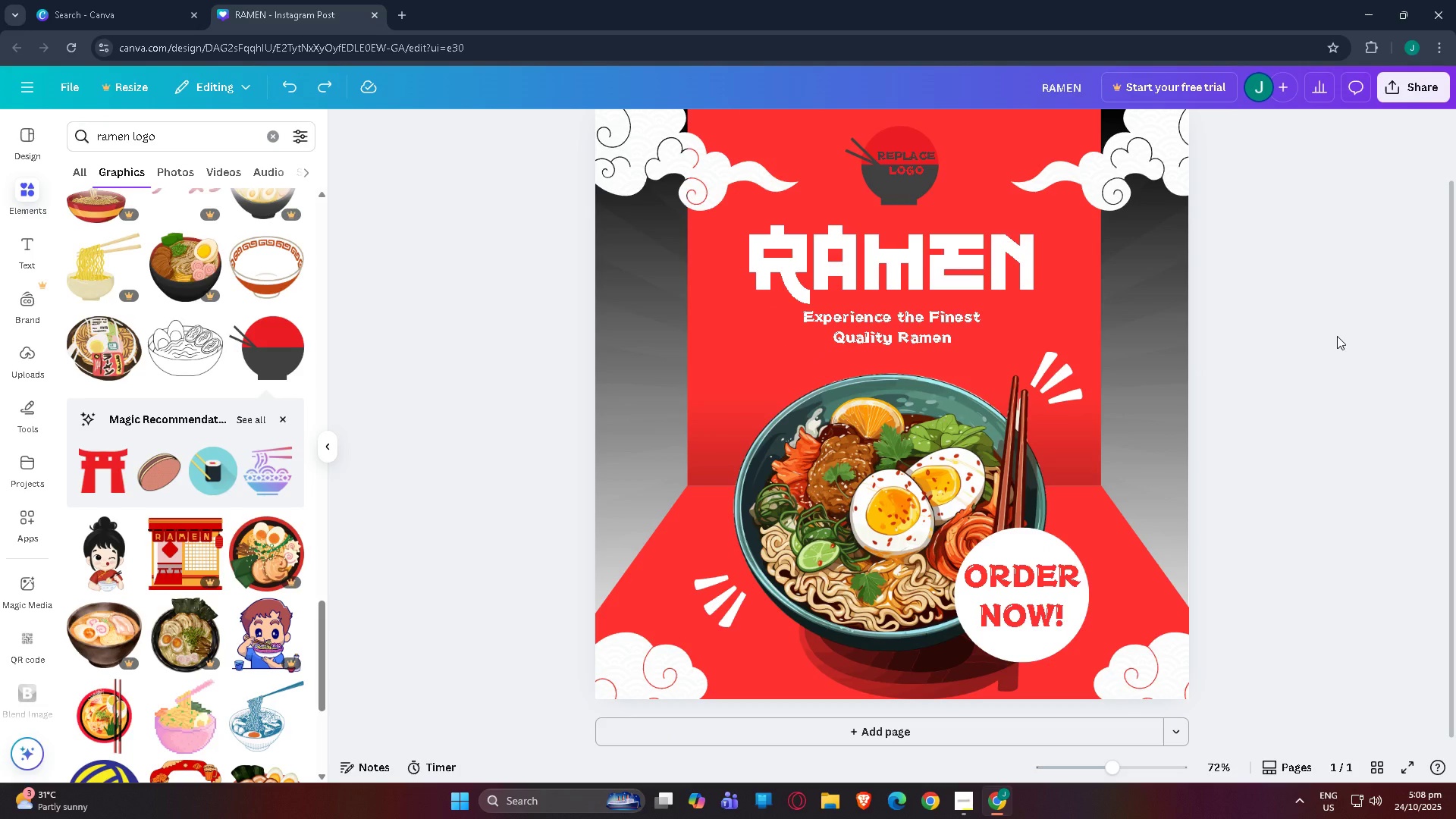 
scroll: coordinate [1316, 366], scroll_direction: up, amount: 1.0
 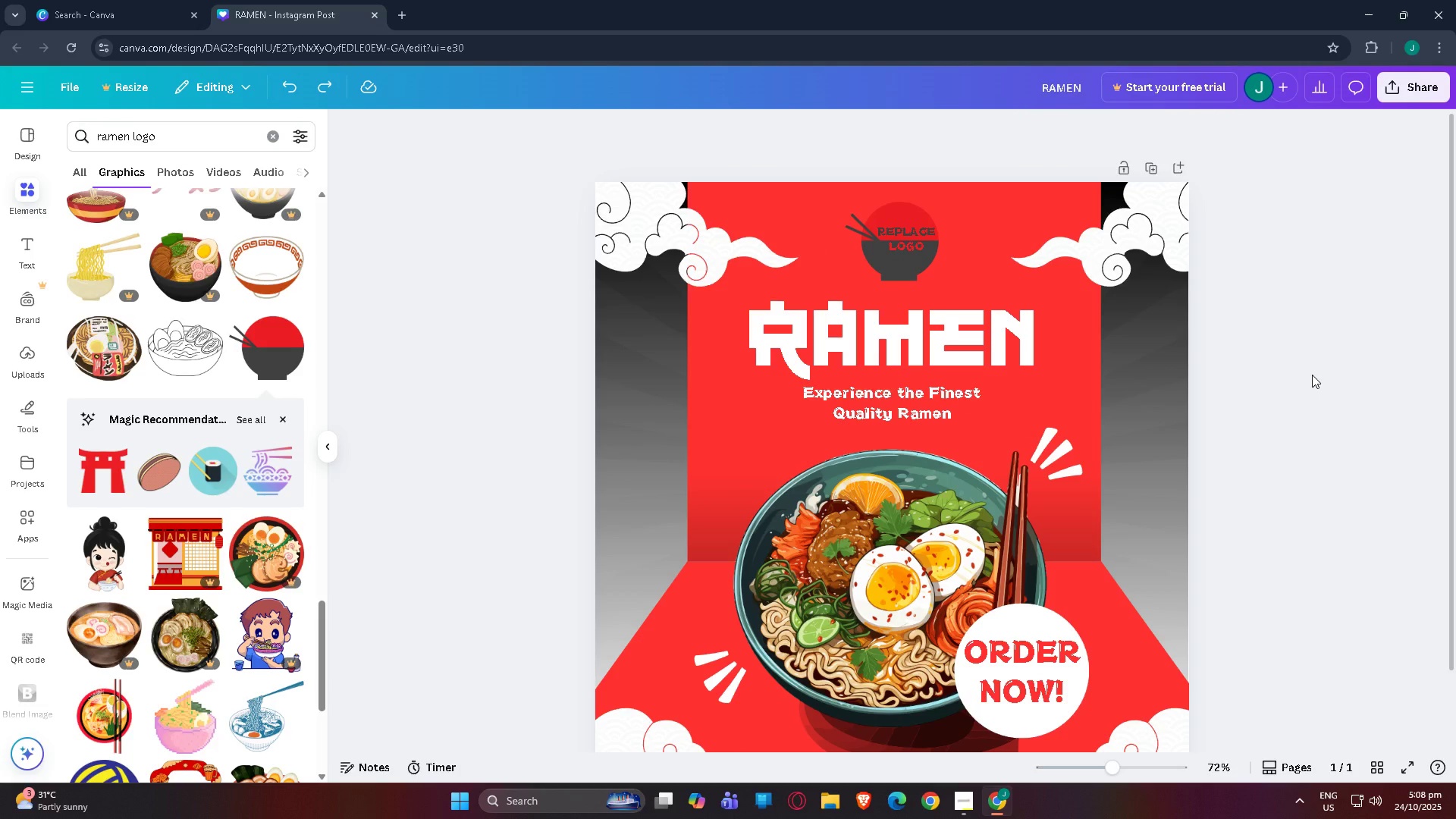 
scroll: coordinate [1307, 362], scroll_direction: down, amount: 2.0
 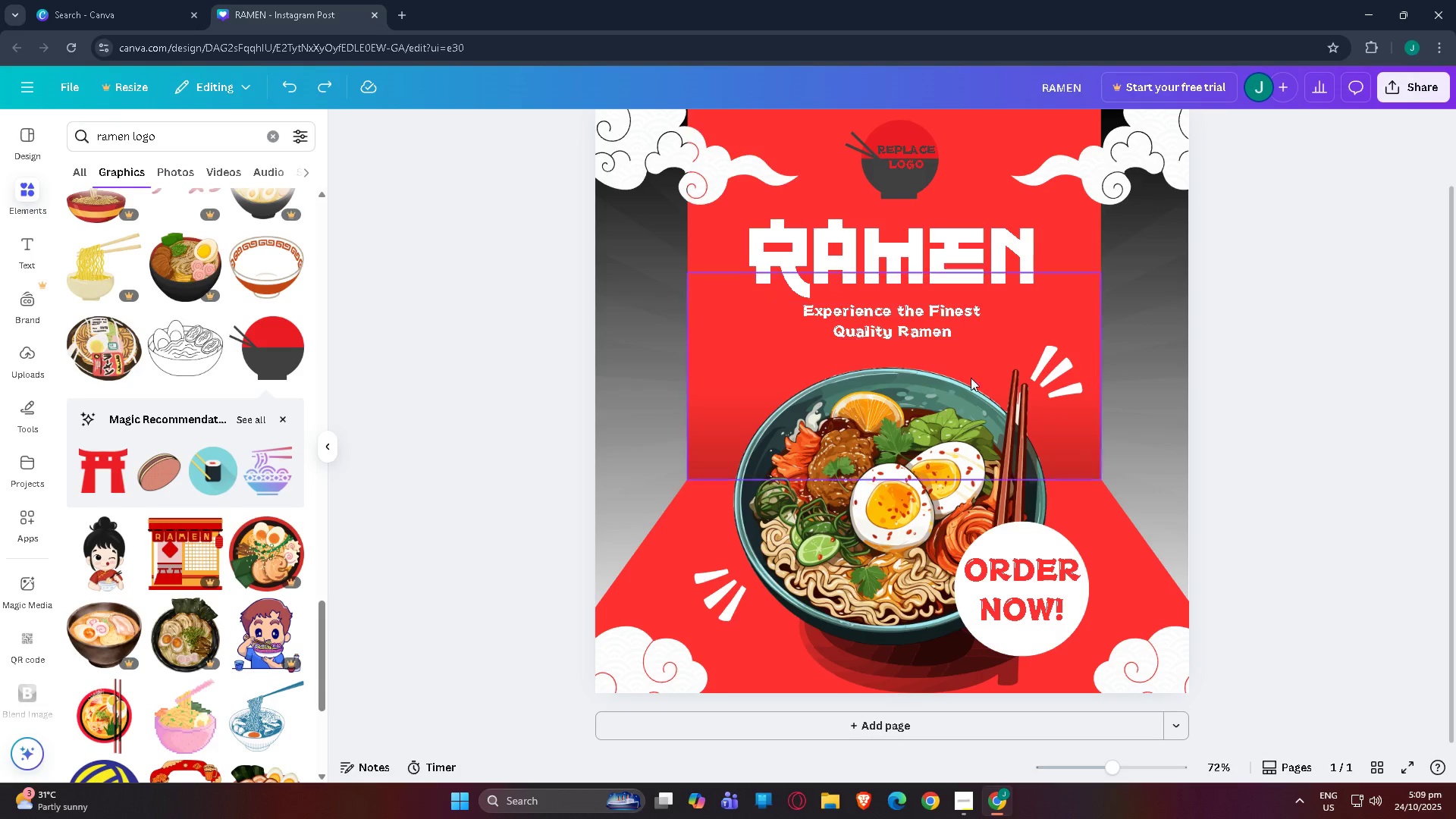 
scroll: coordinate [968, 406], scroll_direction: up, amount: 2.0
 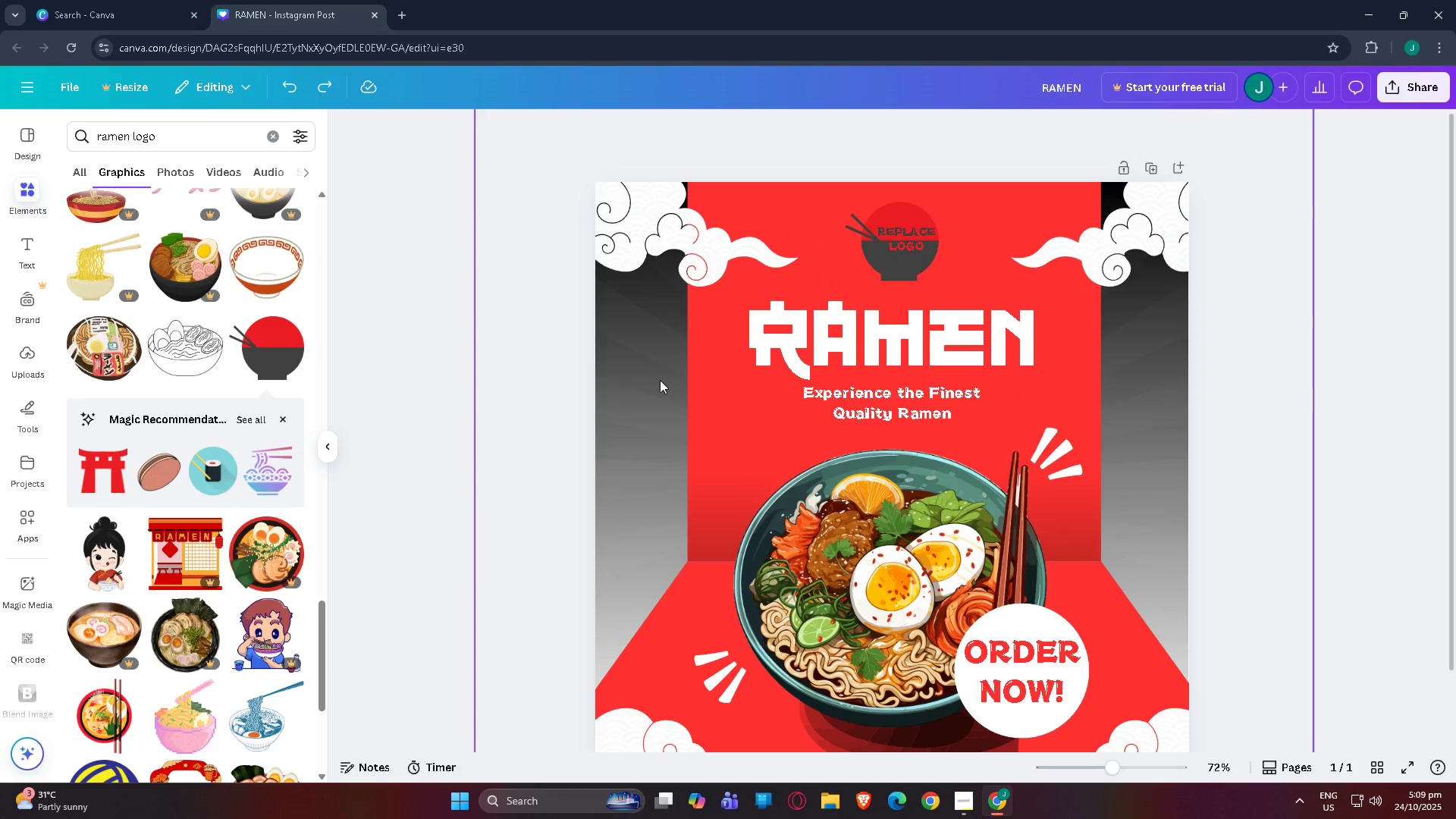 
scroll: coordinate [665, 381], scroll_direction: down, amount: 2.0
 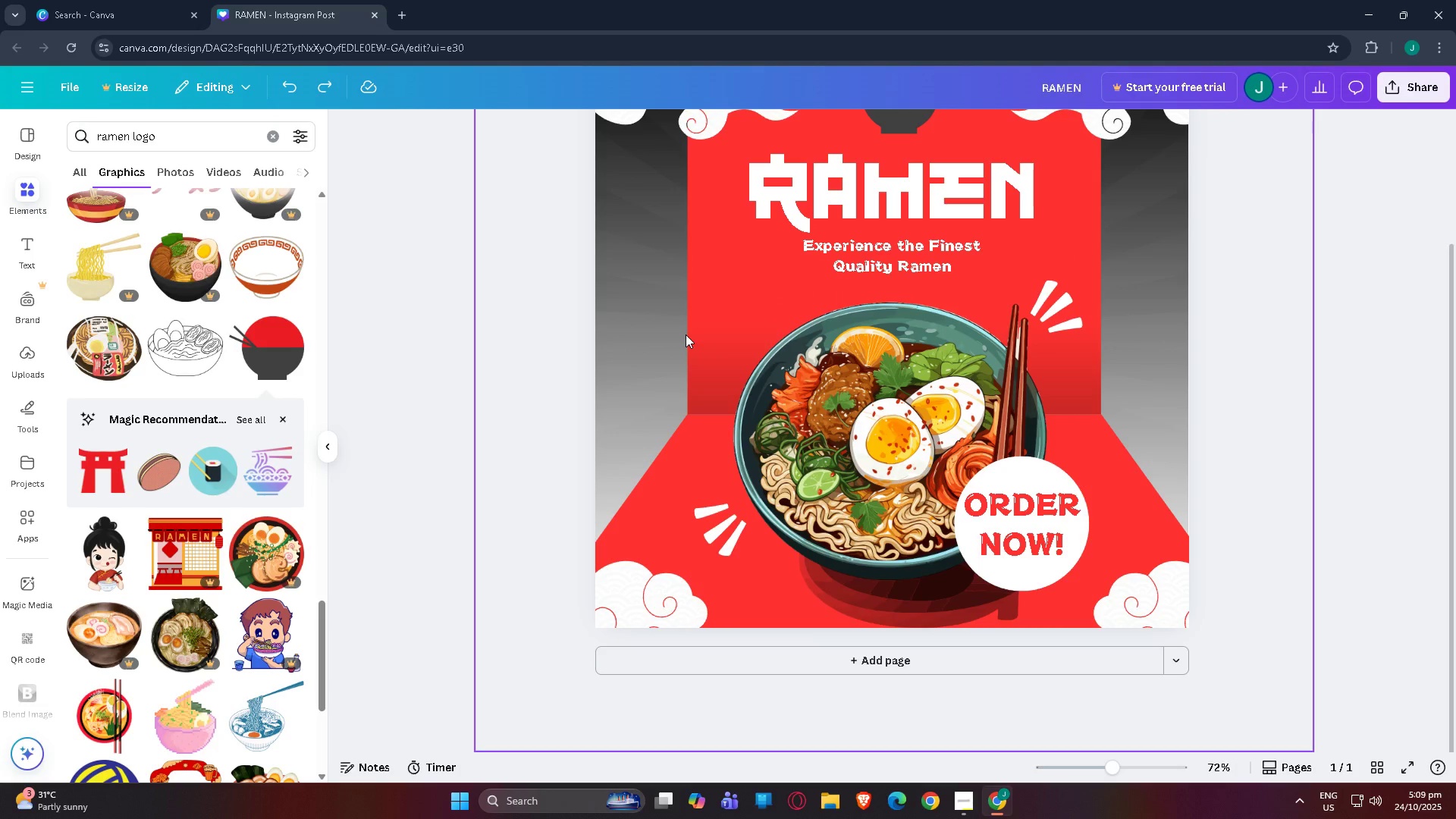 
scroll: coordinate [685, 334], scroll_direction: up, amount: 1.0
 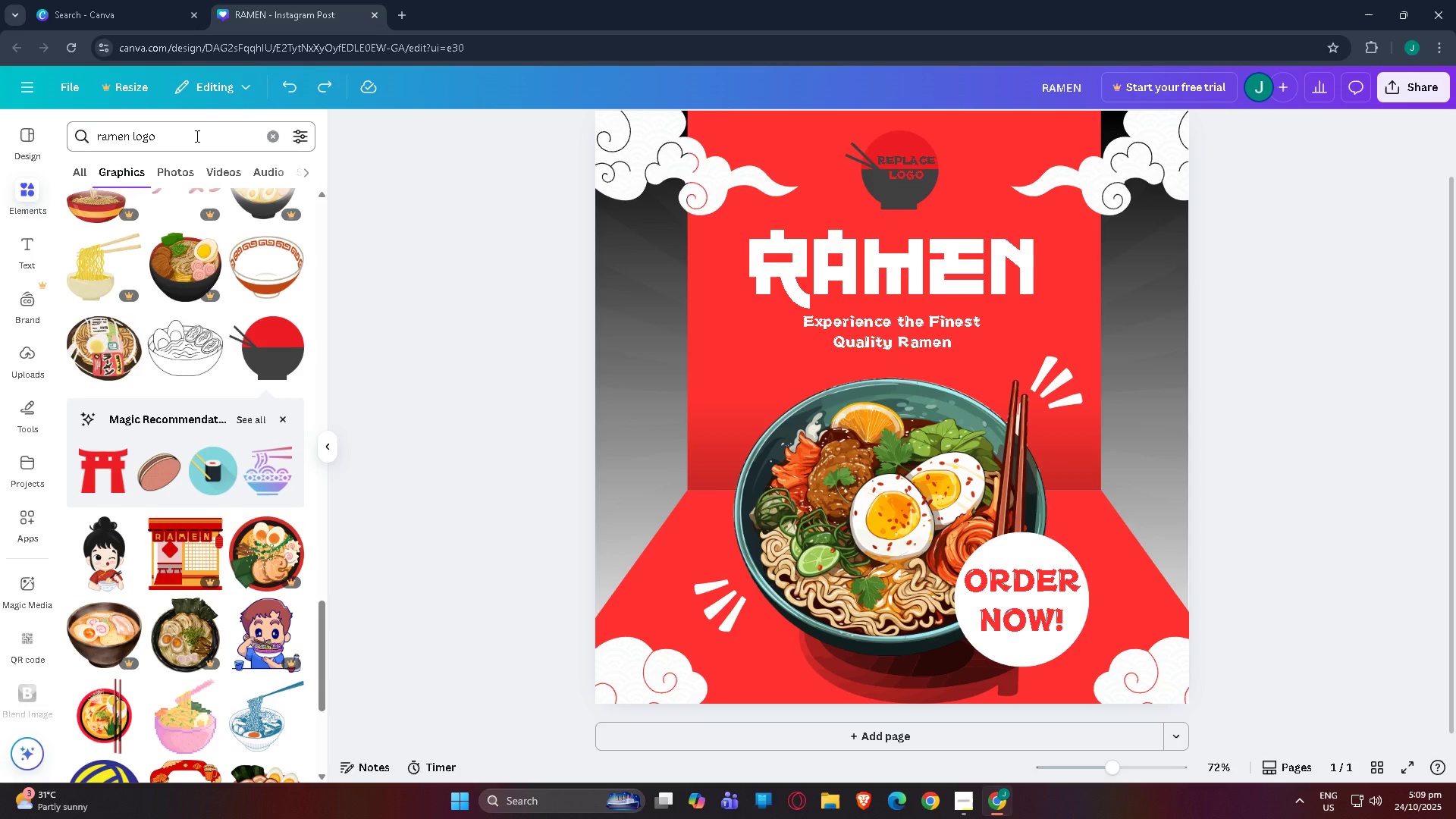 
wait(16.07)
 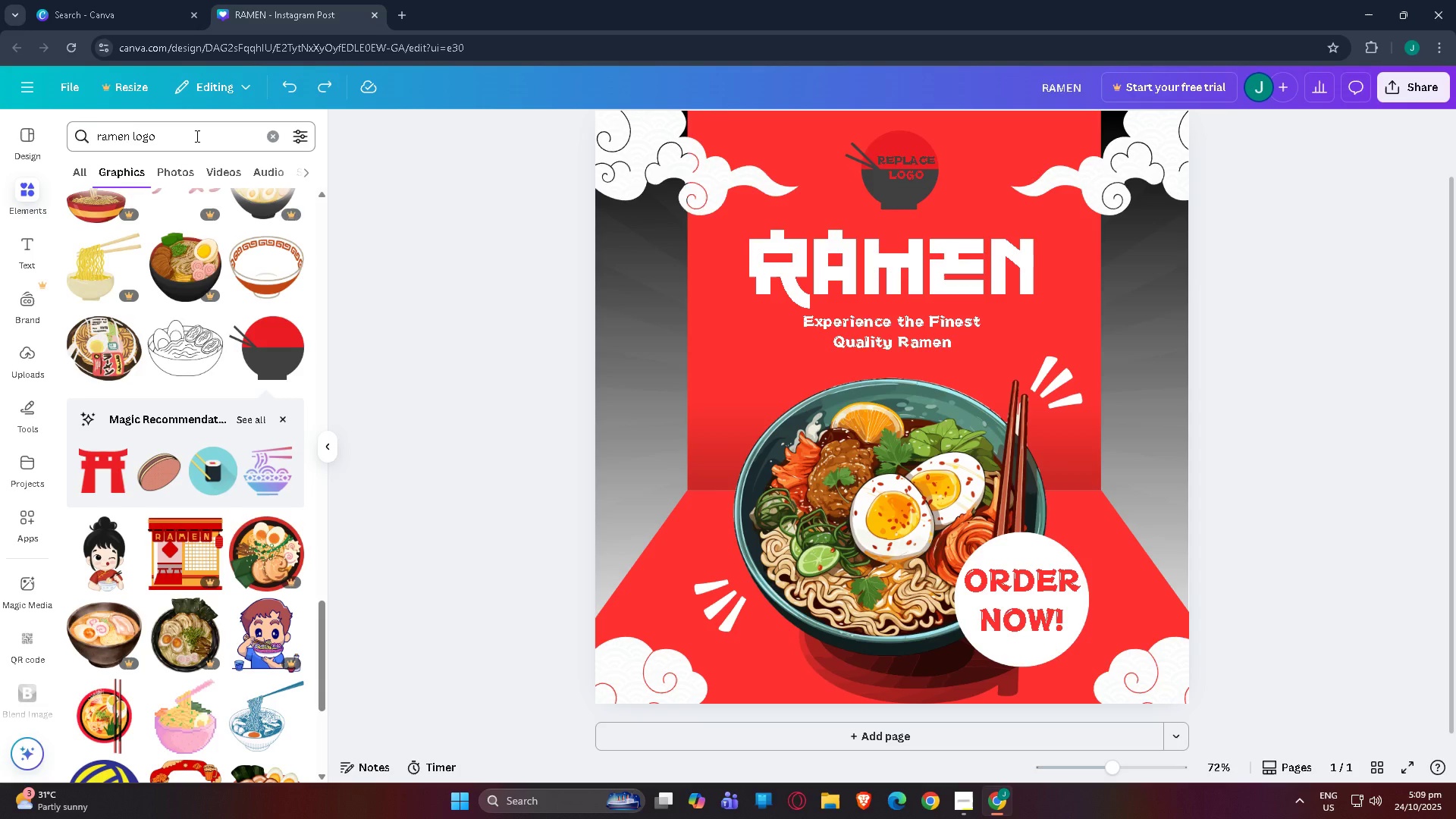 
left_click([24, 397])
 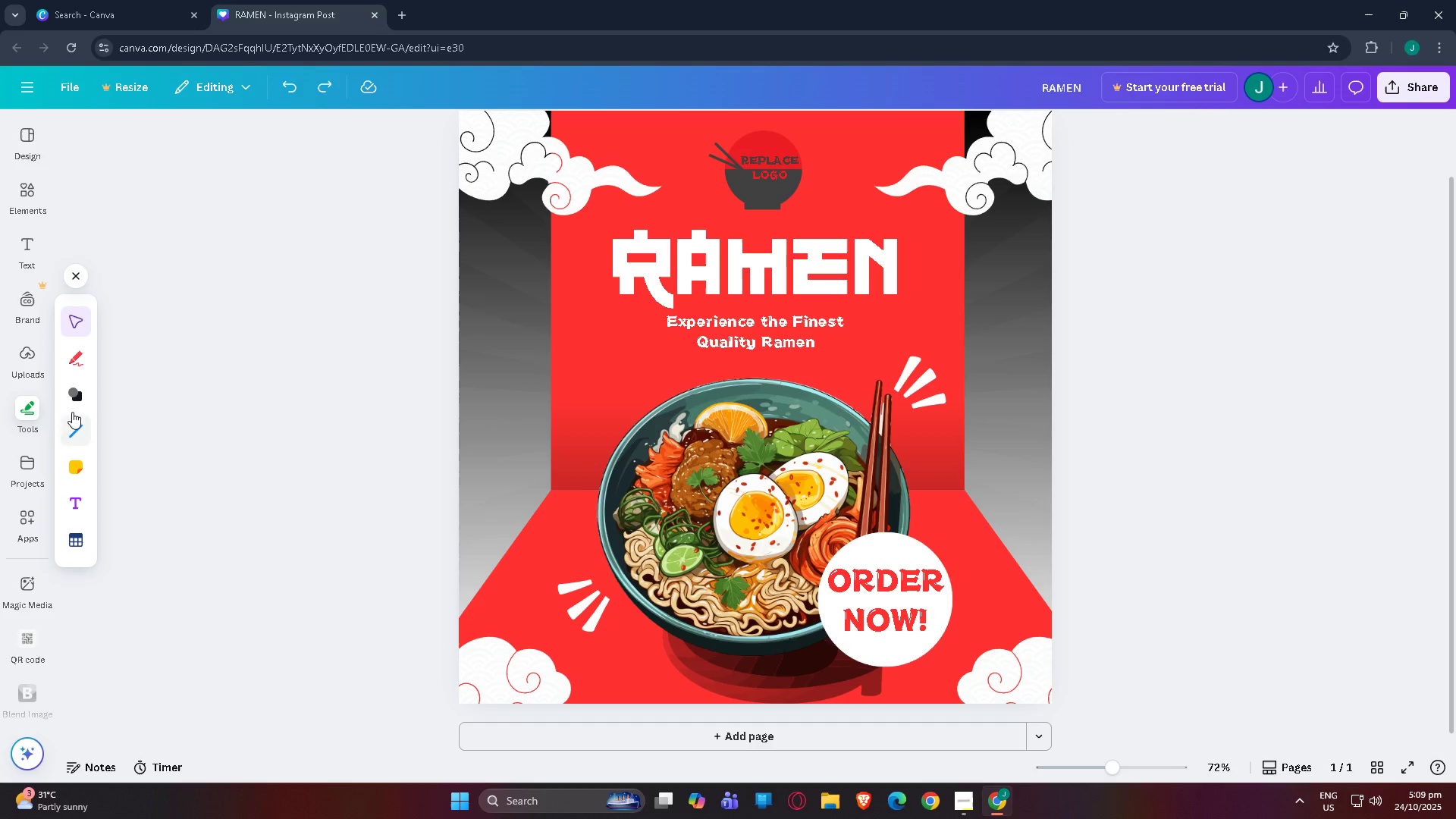 
left_click([74, 398])
 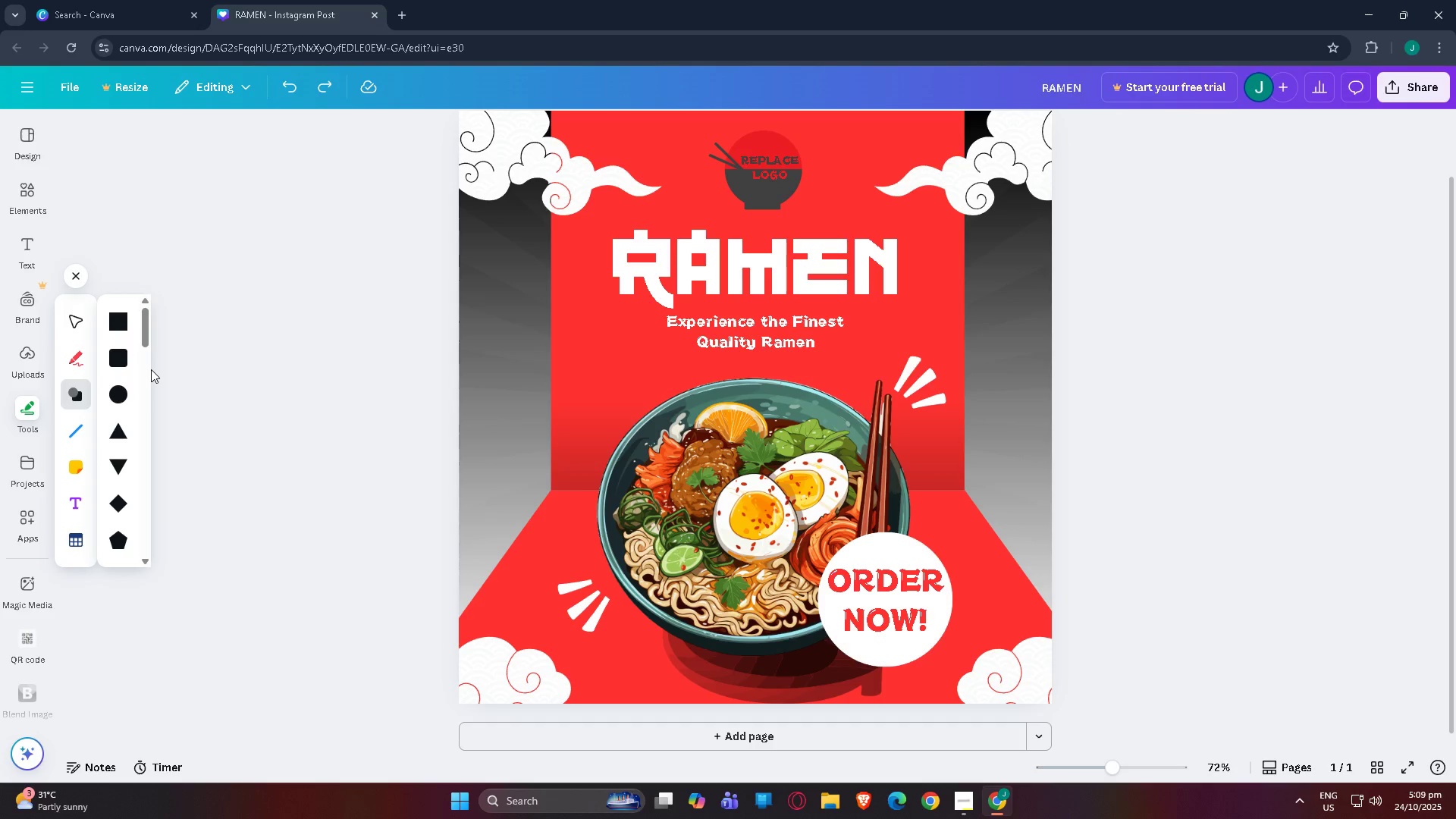 
scroll: coordinate [114, 394], scroll_direction: down, amount: 18.0
 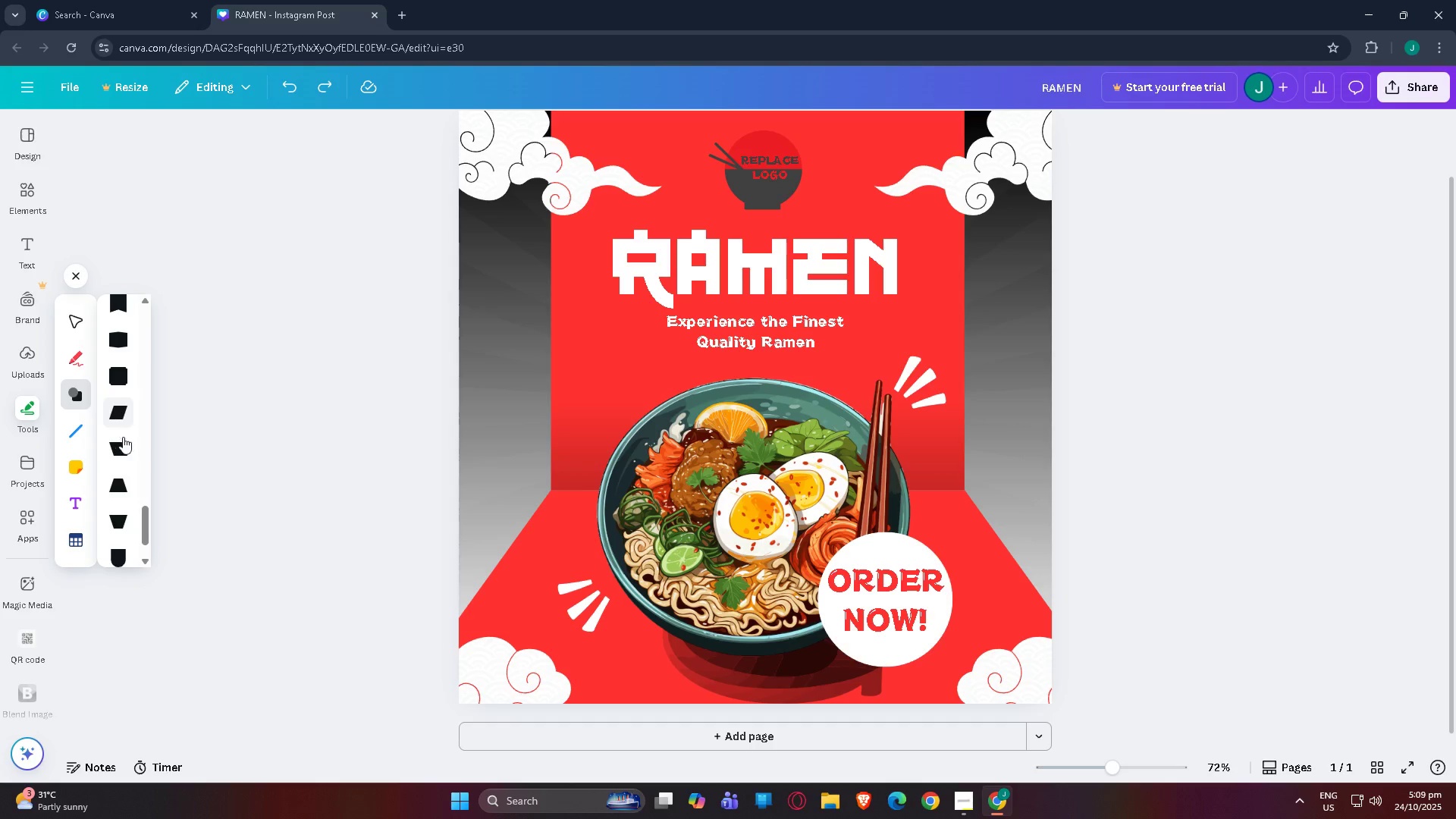 
left_click([120, 450])
 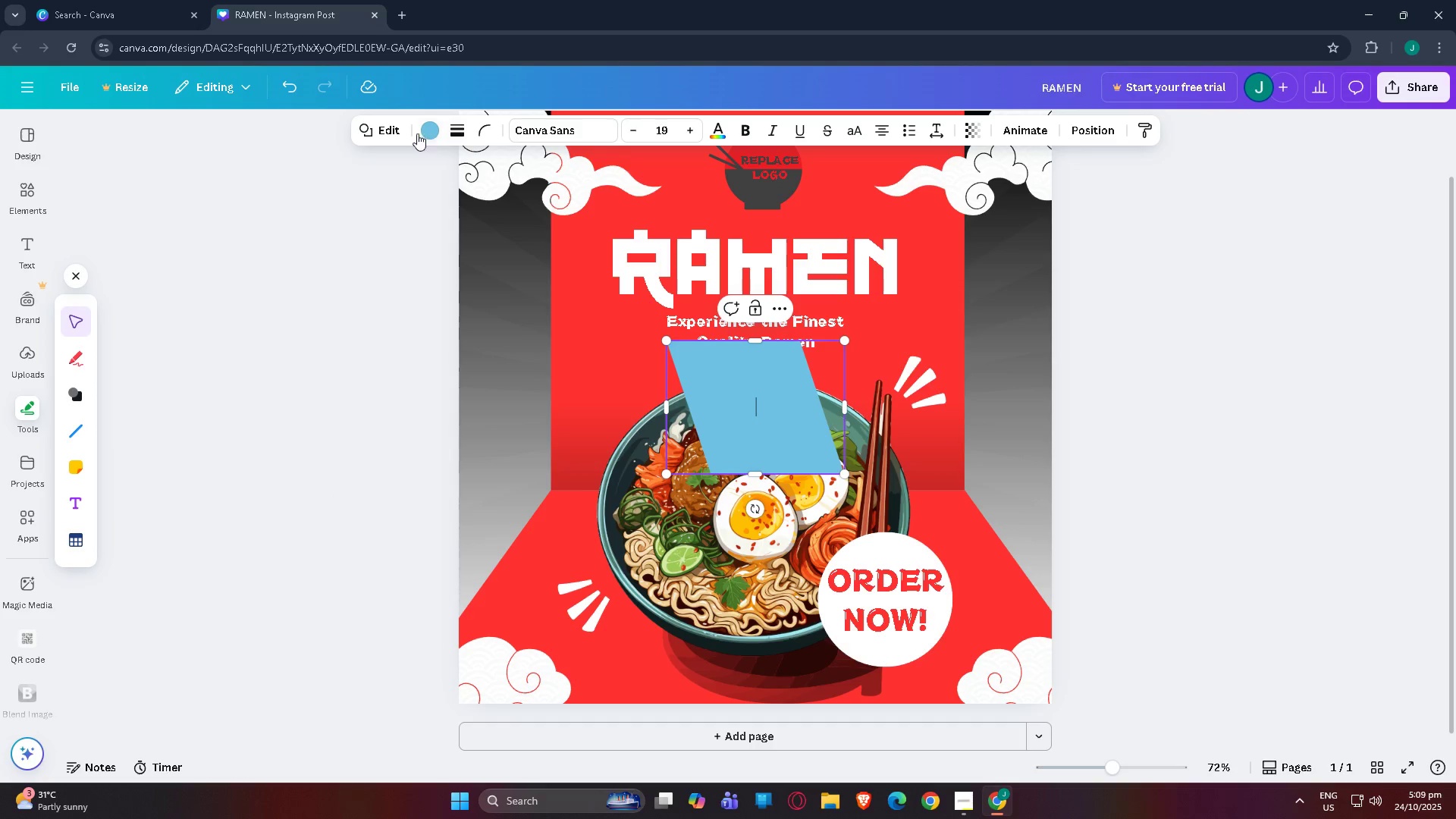 
left_click([422, 133])
 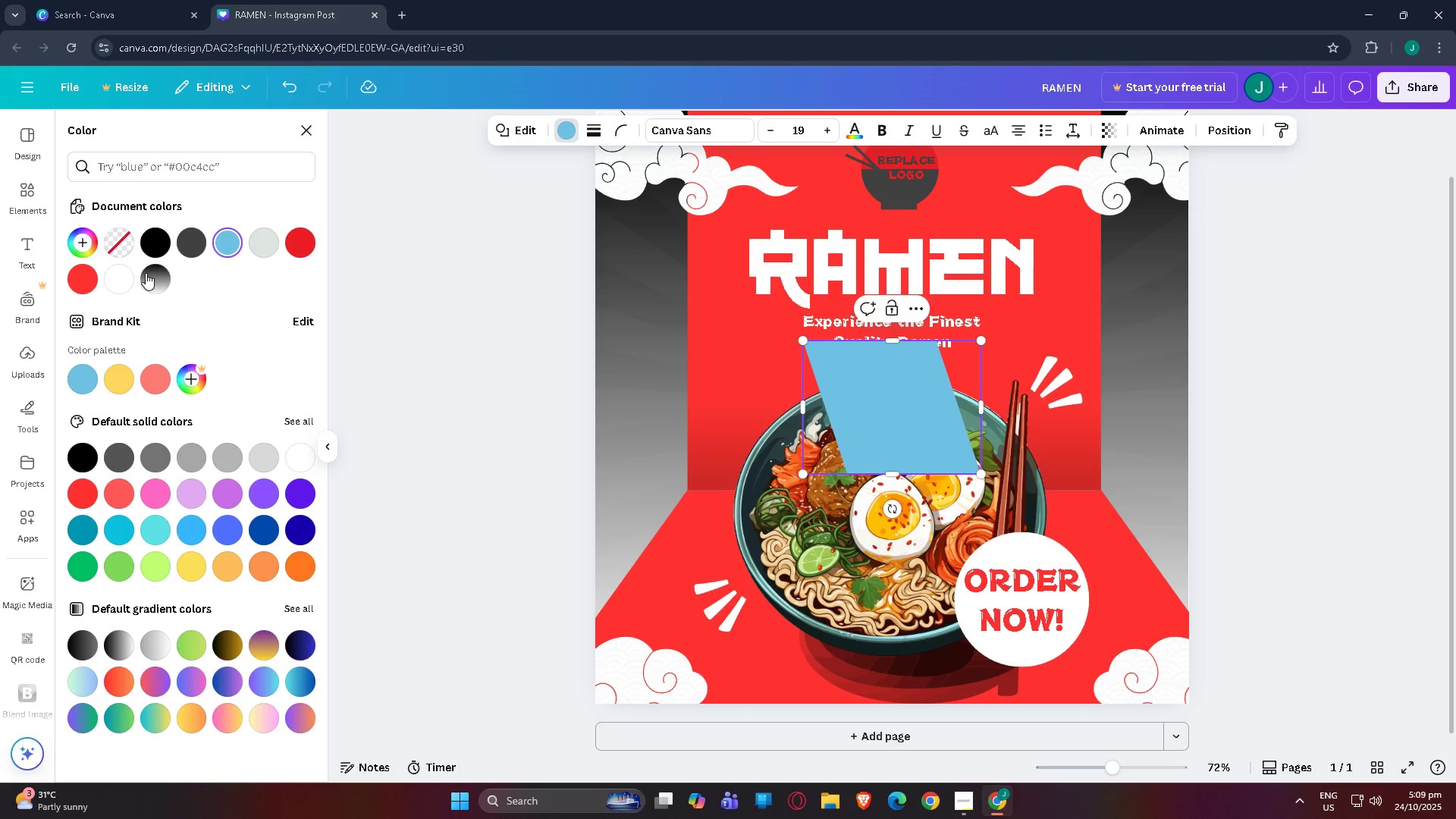 
left_click([123, 276])
 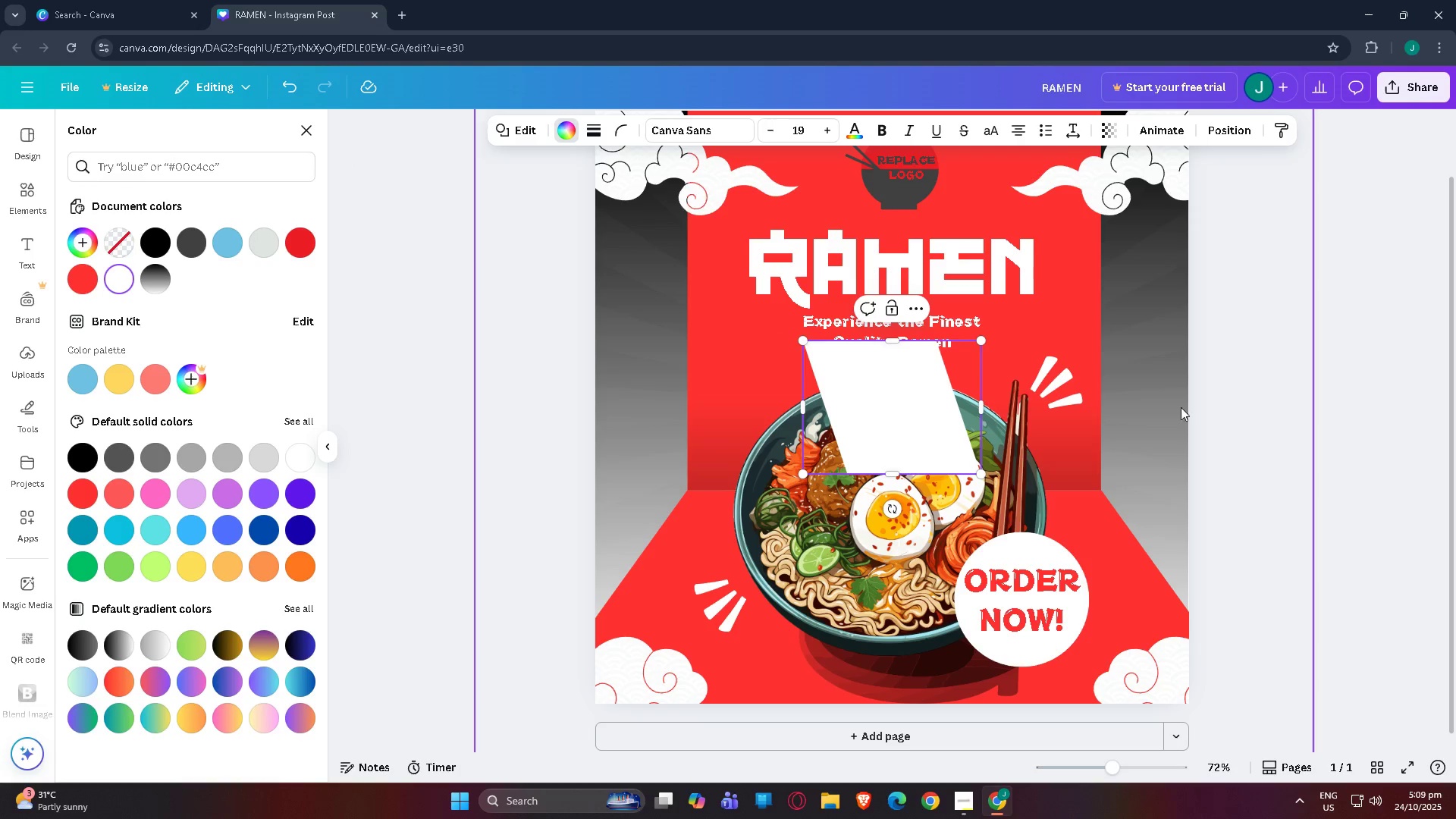 
left_click([1243, 395])
 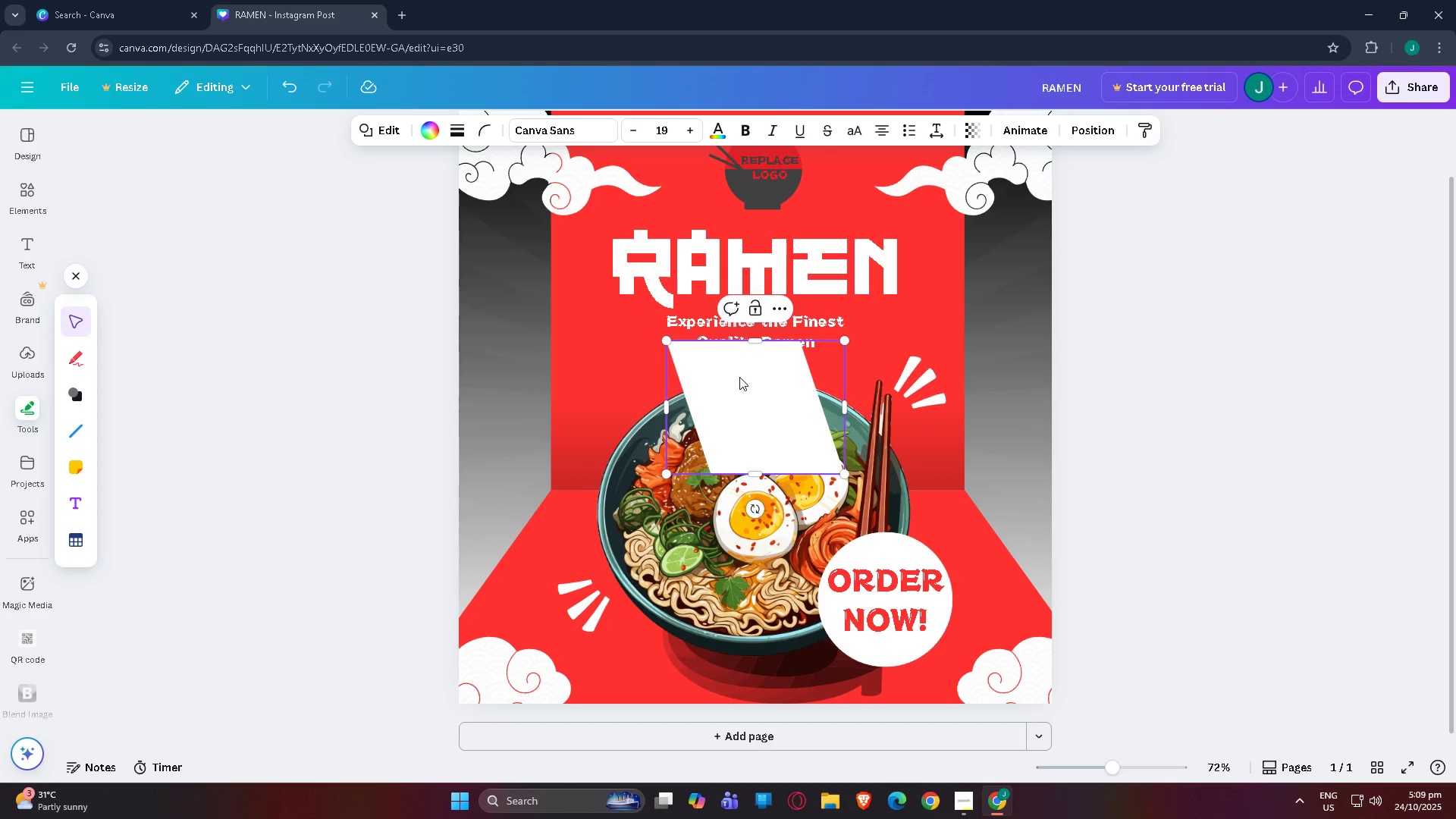 
left_click_drag(start_coordinate=[748, 374], to_coordinate=[824, 526])
 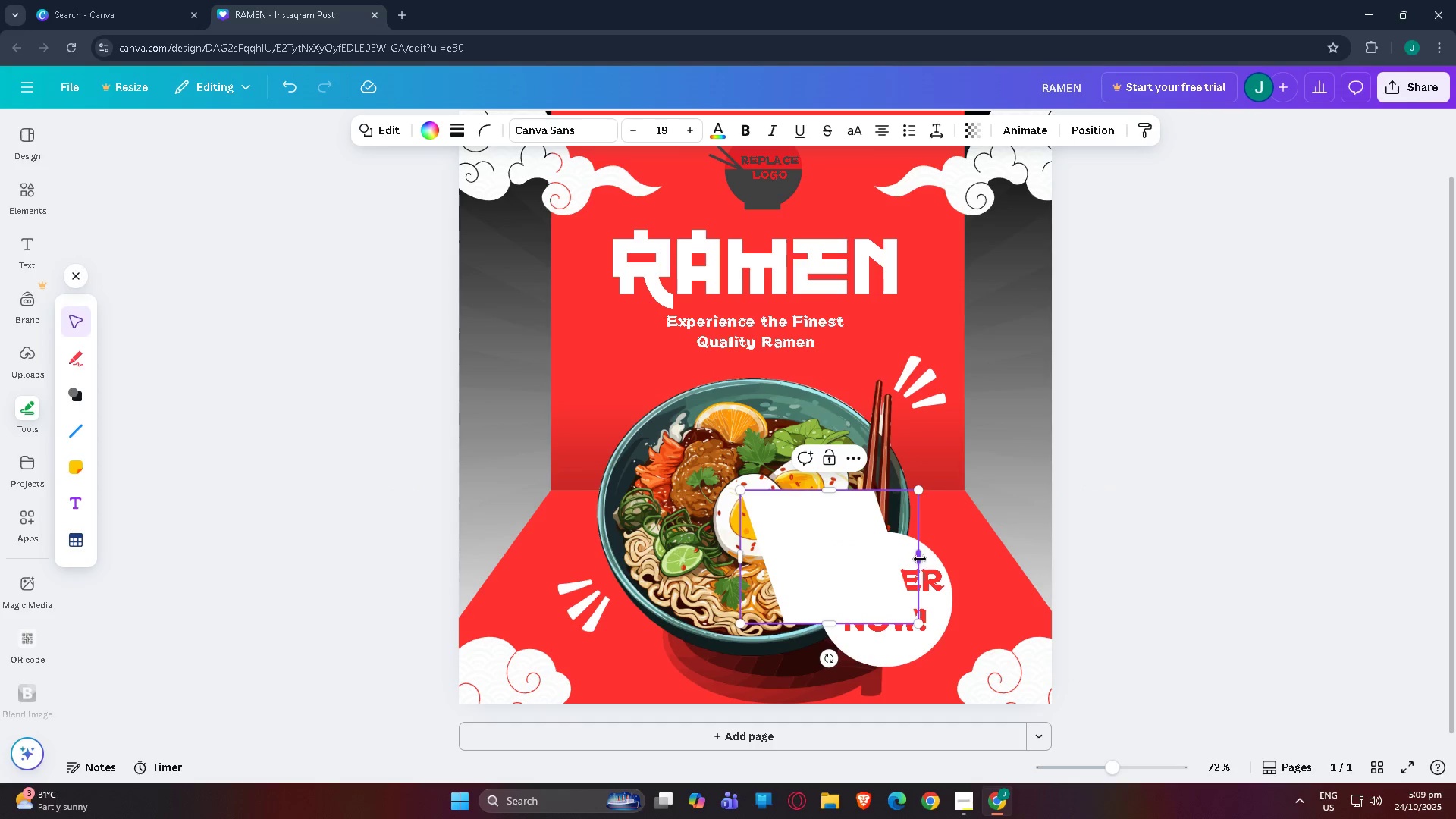 
left_click_drag(start_coordinate=[920, 559], to_coordinate=[812, 552])
 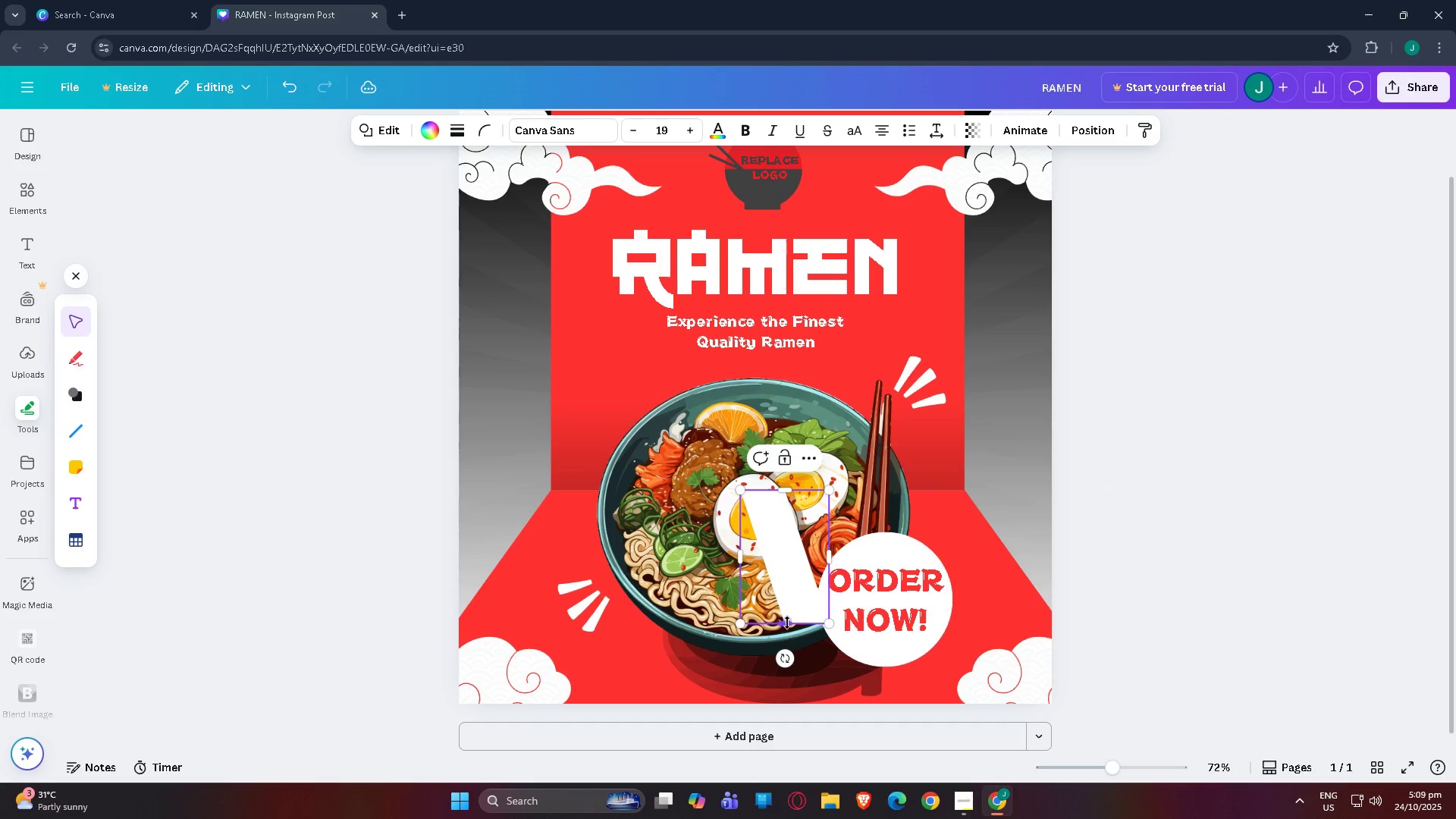 
left_click_drag(start_coordinate=[787, 623], to_coordinate=[798, 704])
 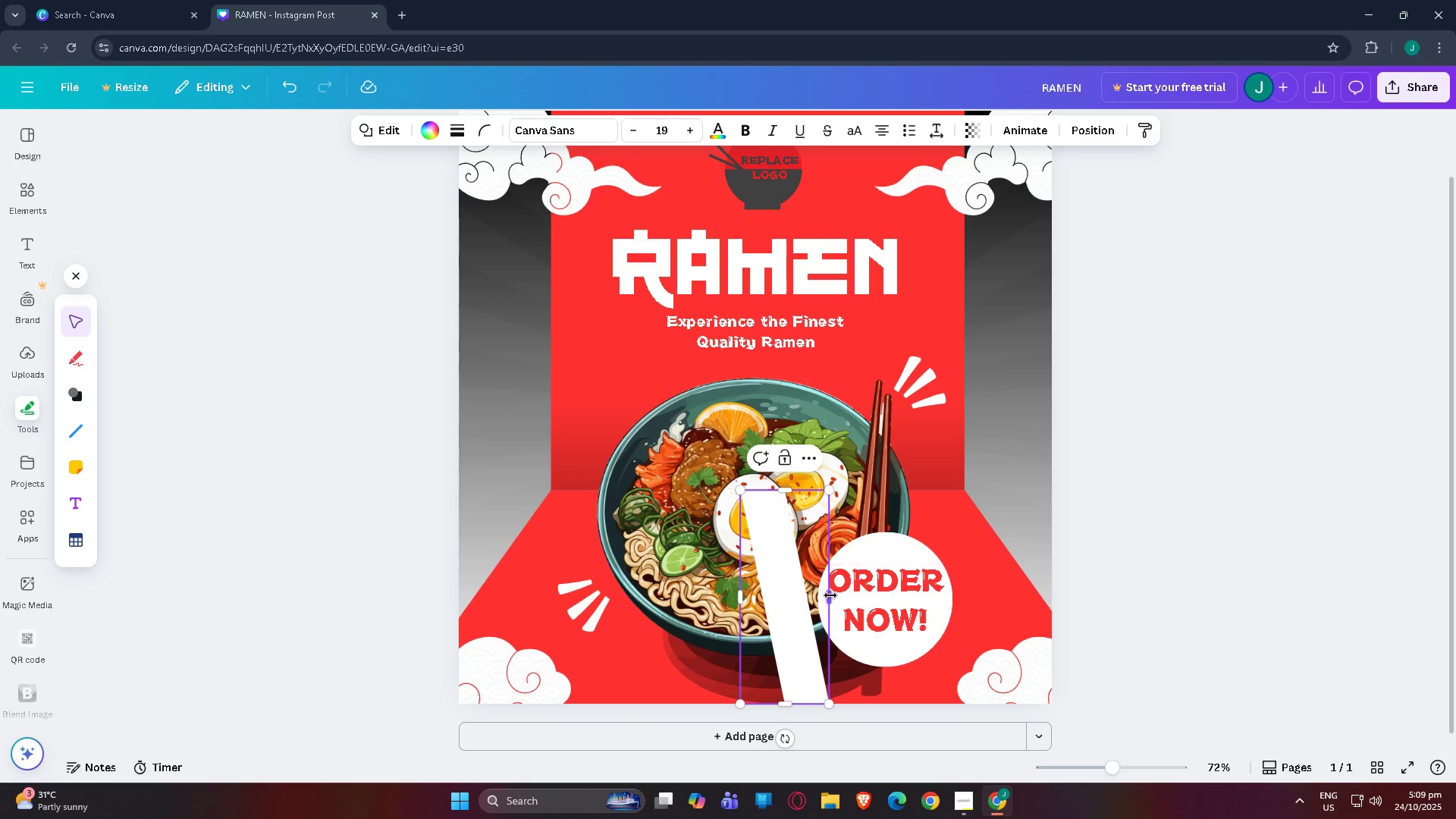 
left_click_drag(start_coordinate=[826, 597], to_coordinate=[801, 597])
 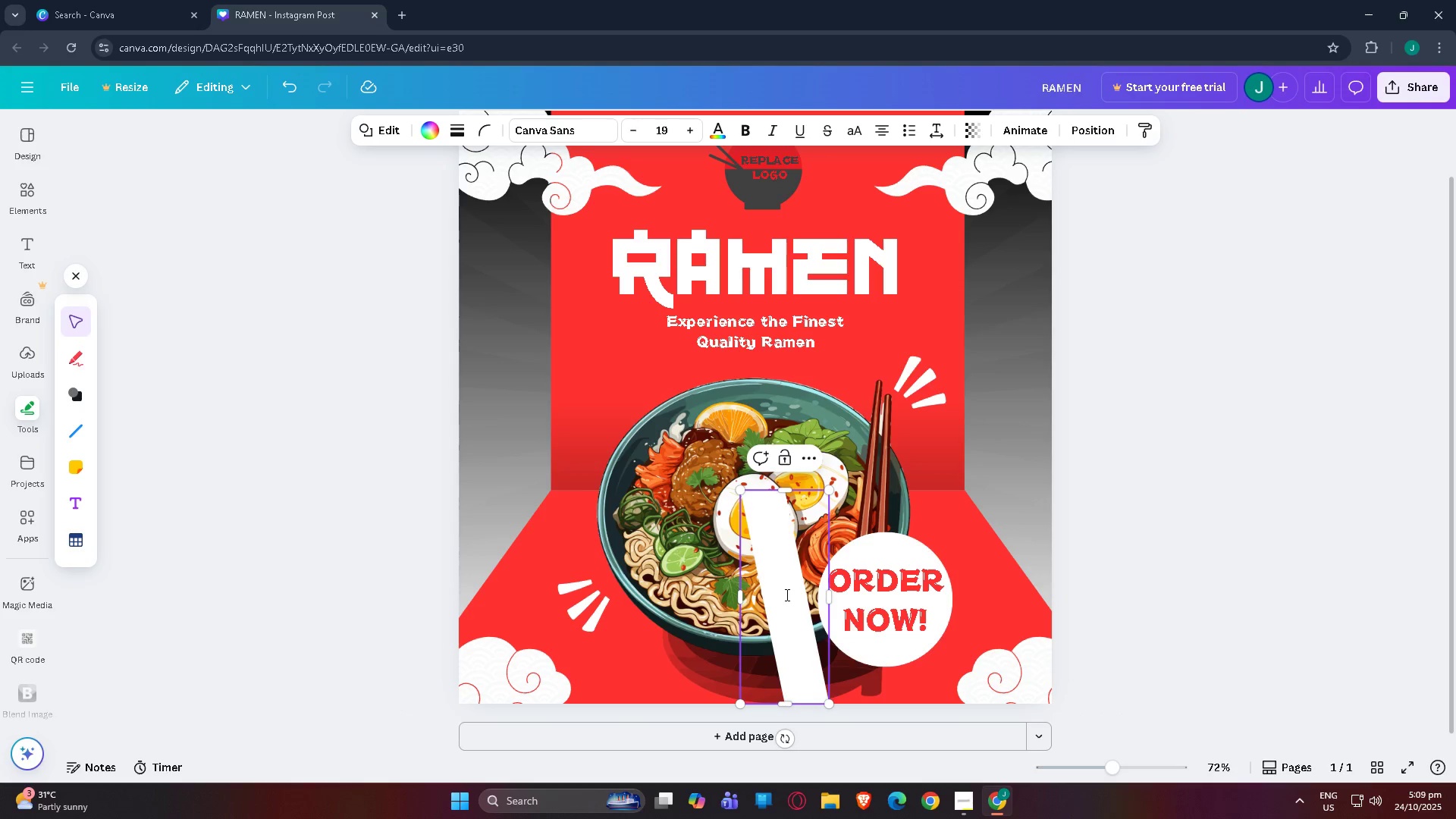 
left_click_drag(start_coordinate=[786, 595], to_coordinate=[745, 592])
 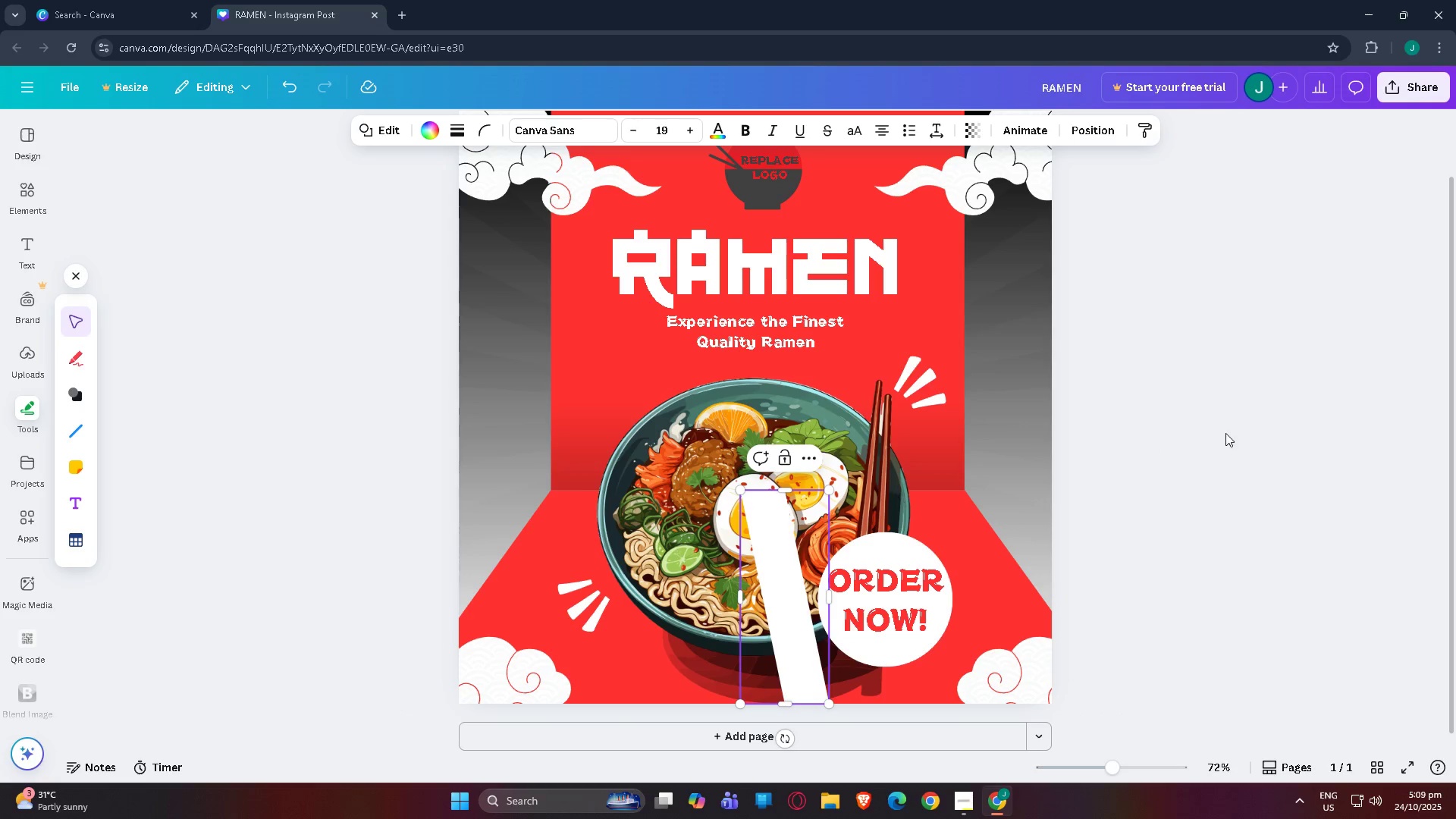 
left_click([1226, 433])
 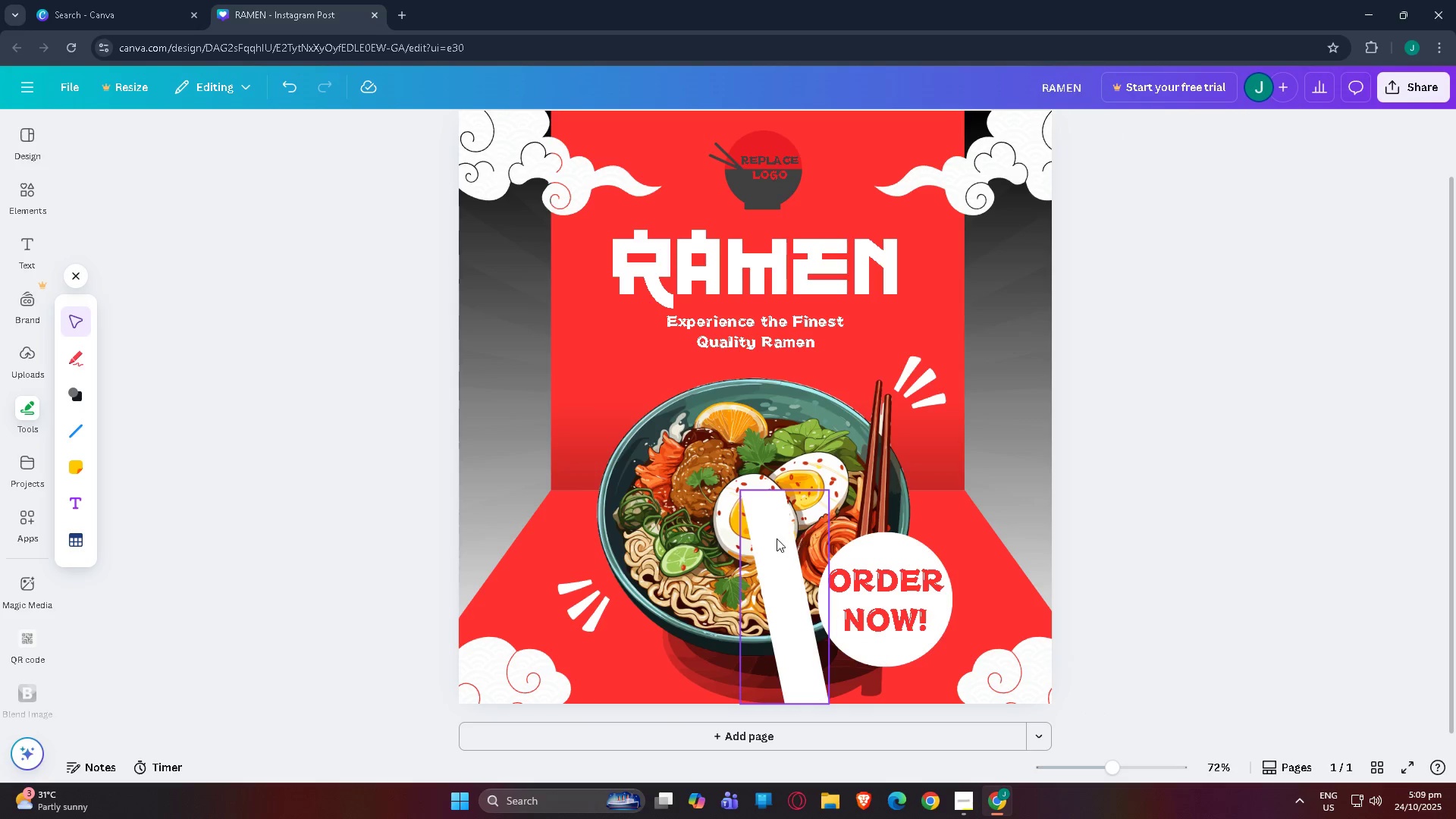 
left_click_drag(start_coordinate=[768, 543], to_coordinate=[950, 539])
 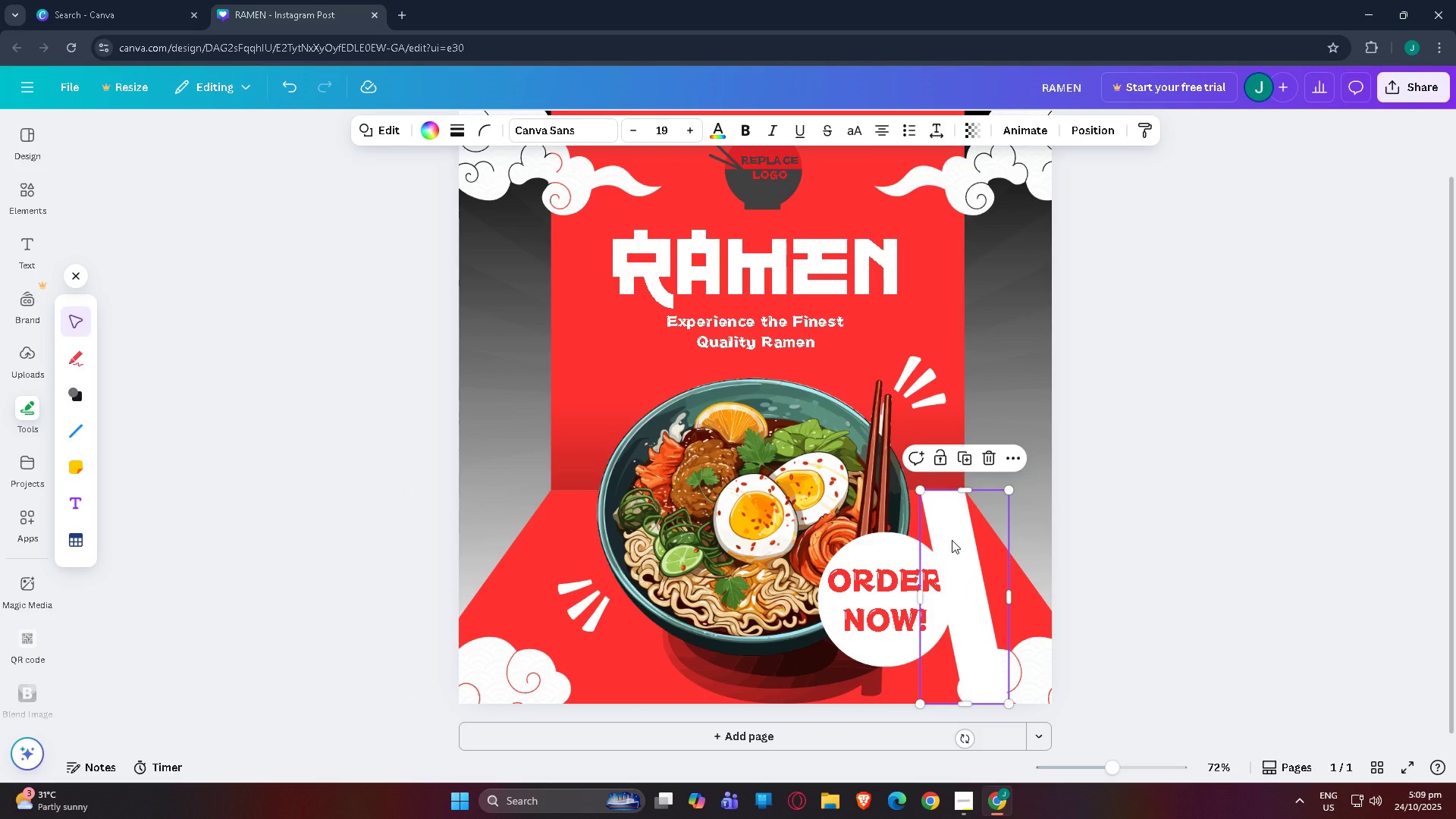 
key(Control+Semicolon)
 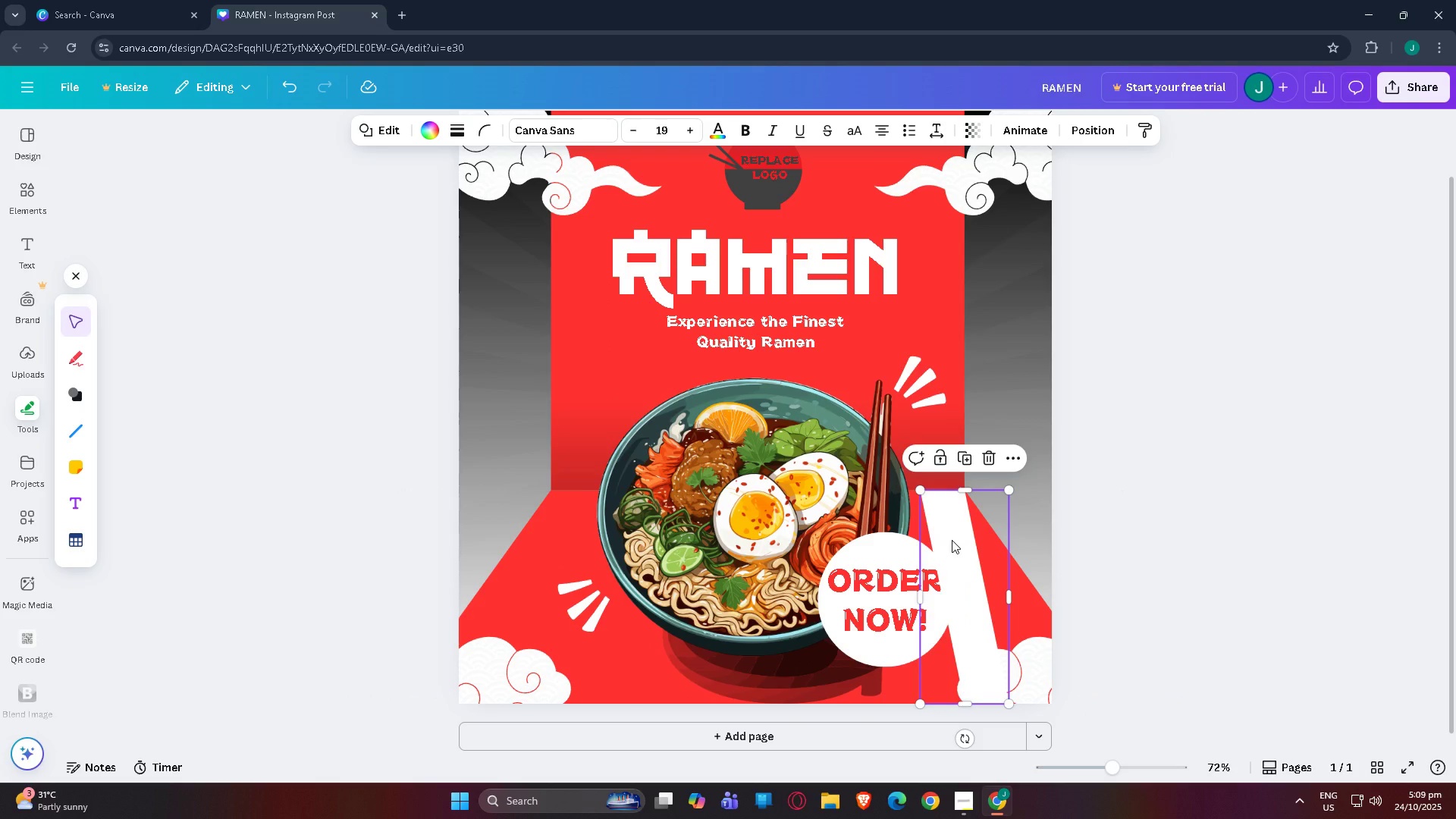 
key(Control+BracketLeft)
 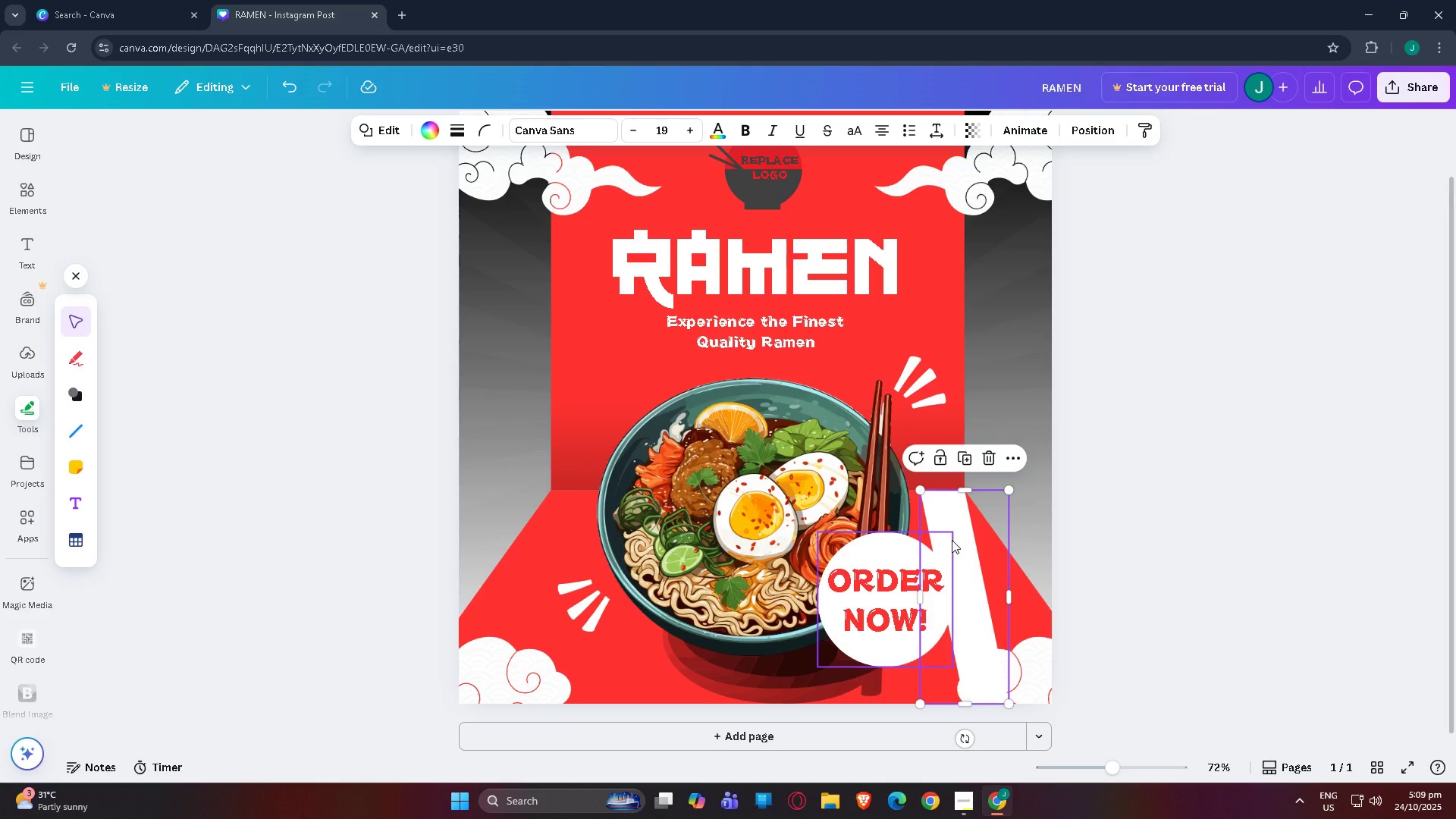 
key(Control+BracketLeft)
 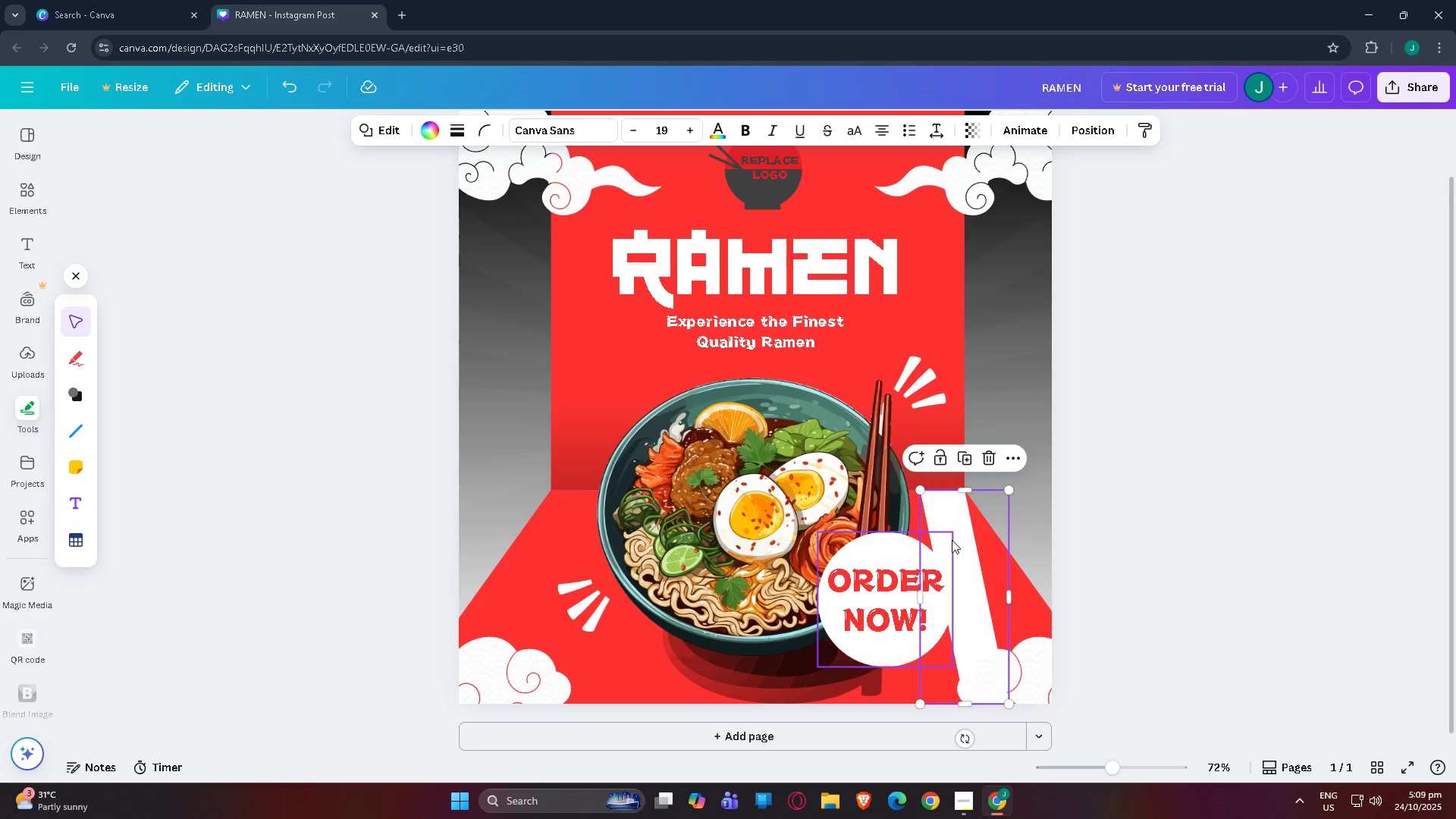 
key(Control+BracketLeft)
 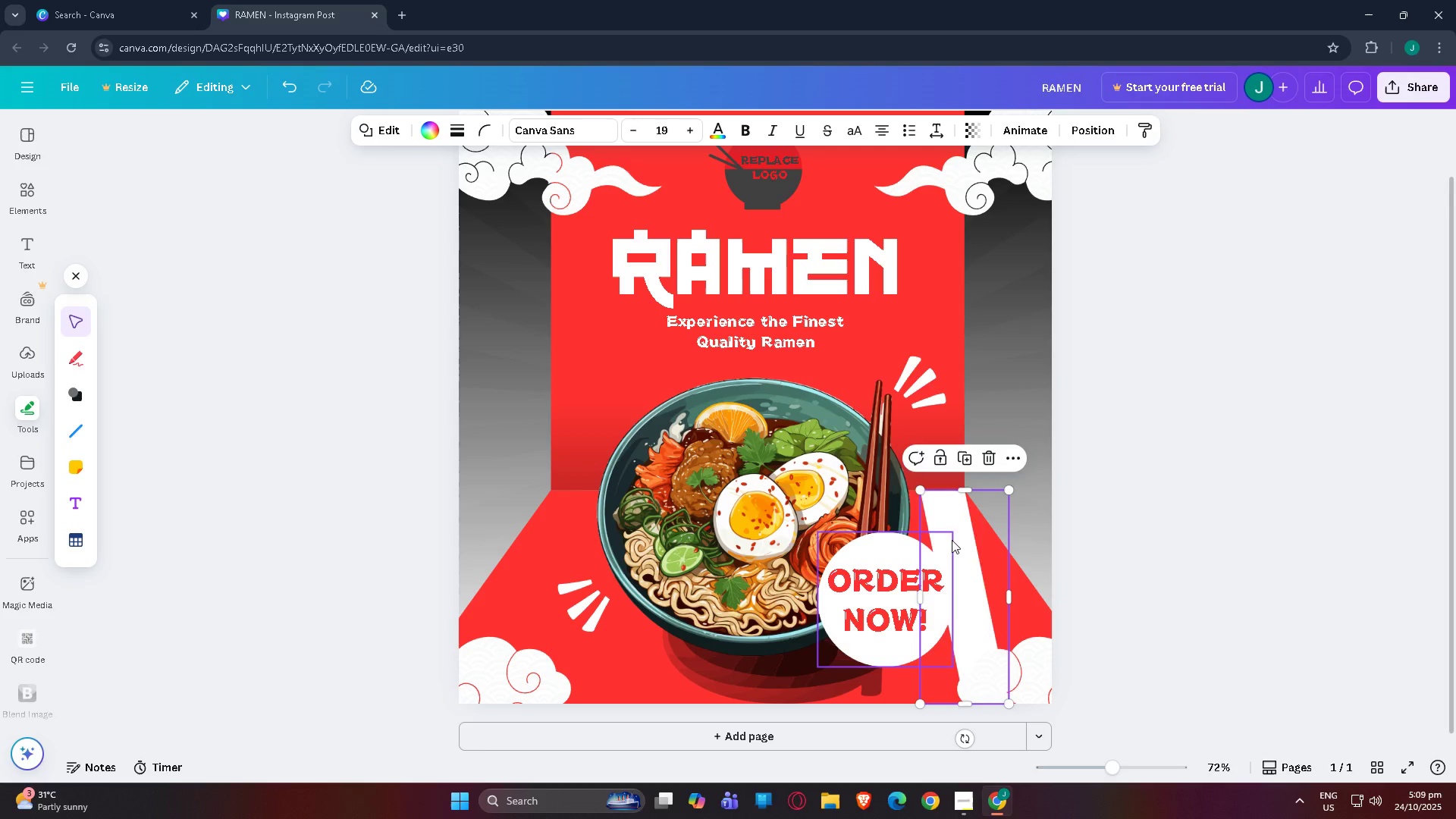 
key(Control+BracketLeft)
 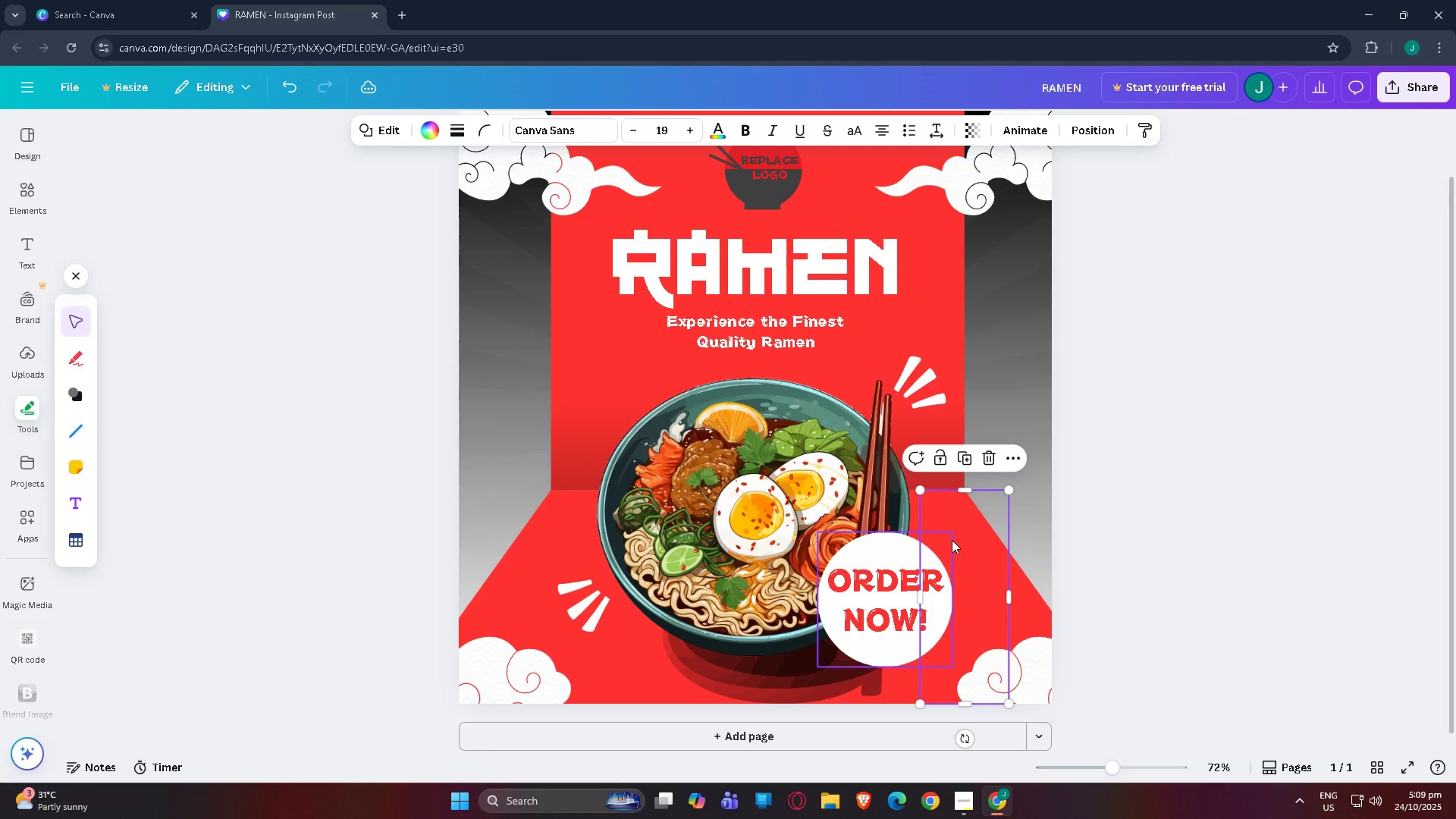 
key(Control+BracketRight)
 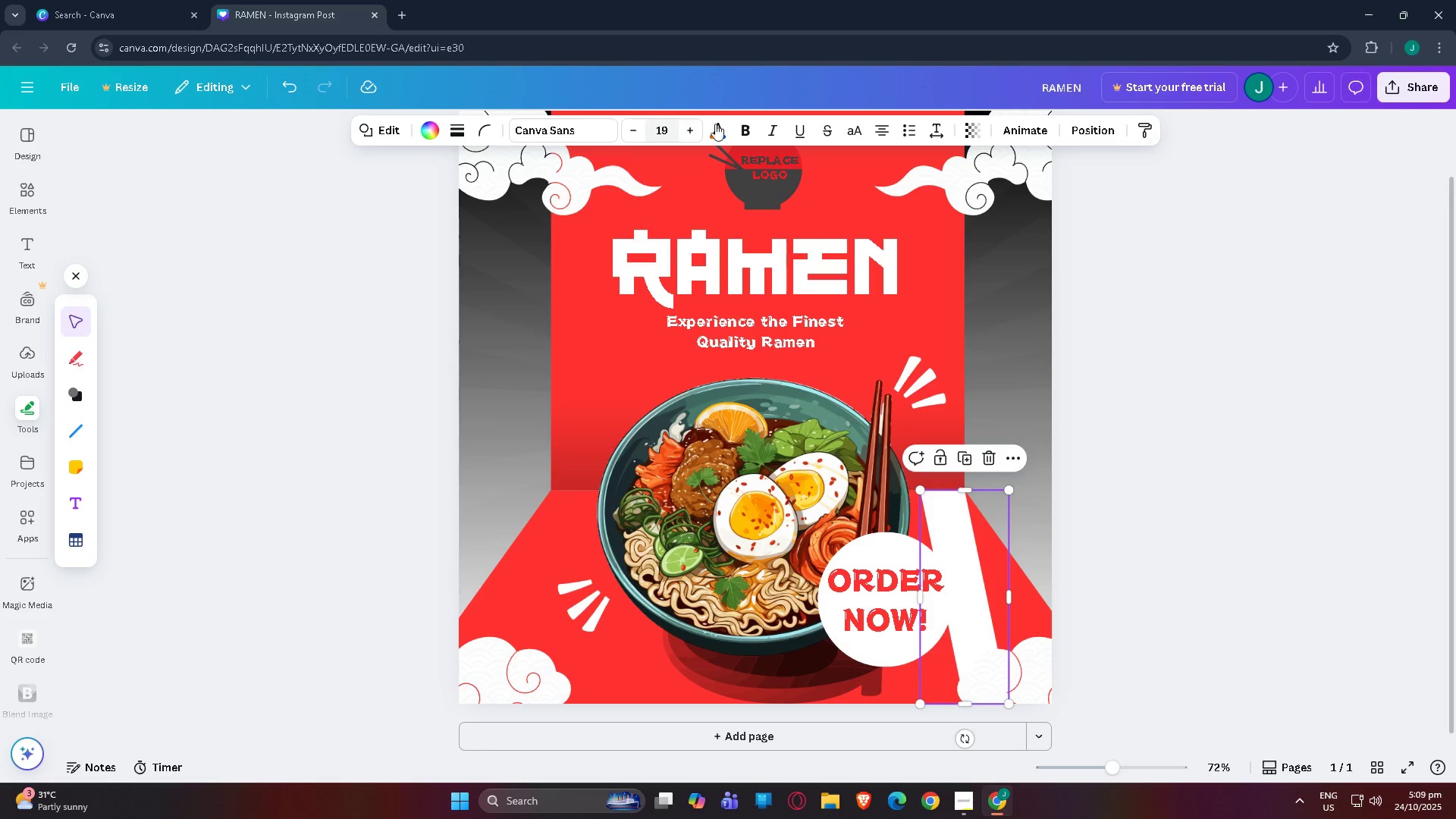 
left_click([974, 122])
 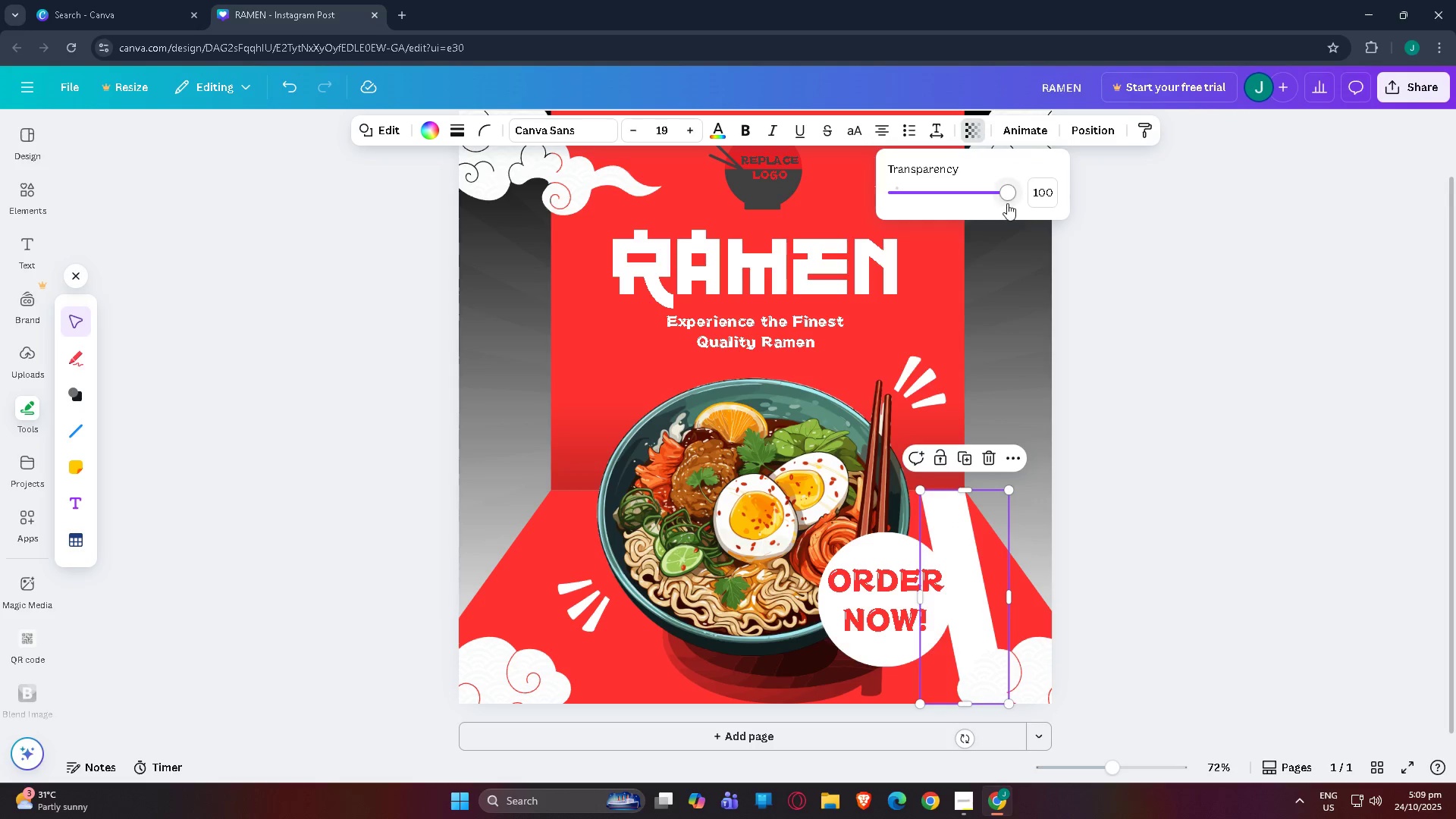 
left_click_drag(start_coordinate=[1008, 201], to_coordinate=[898, 209])
 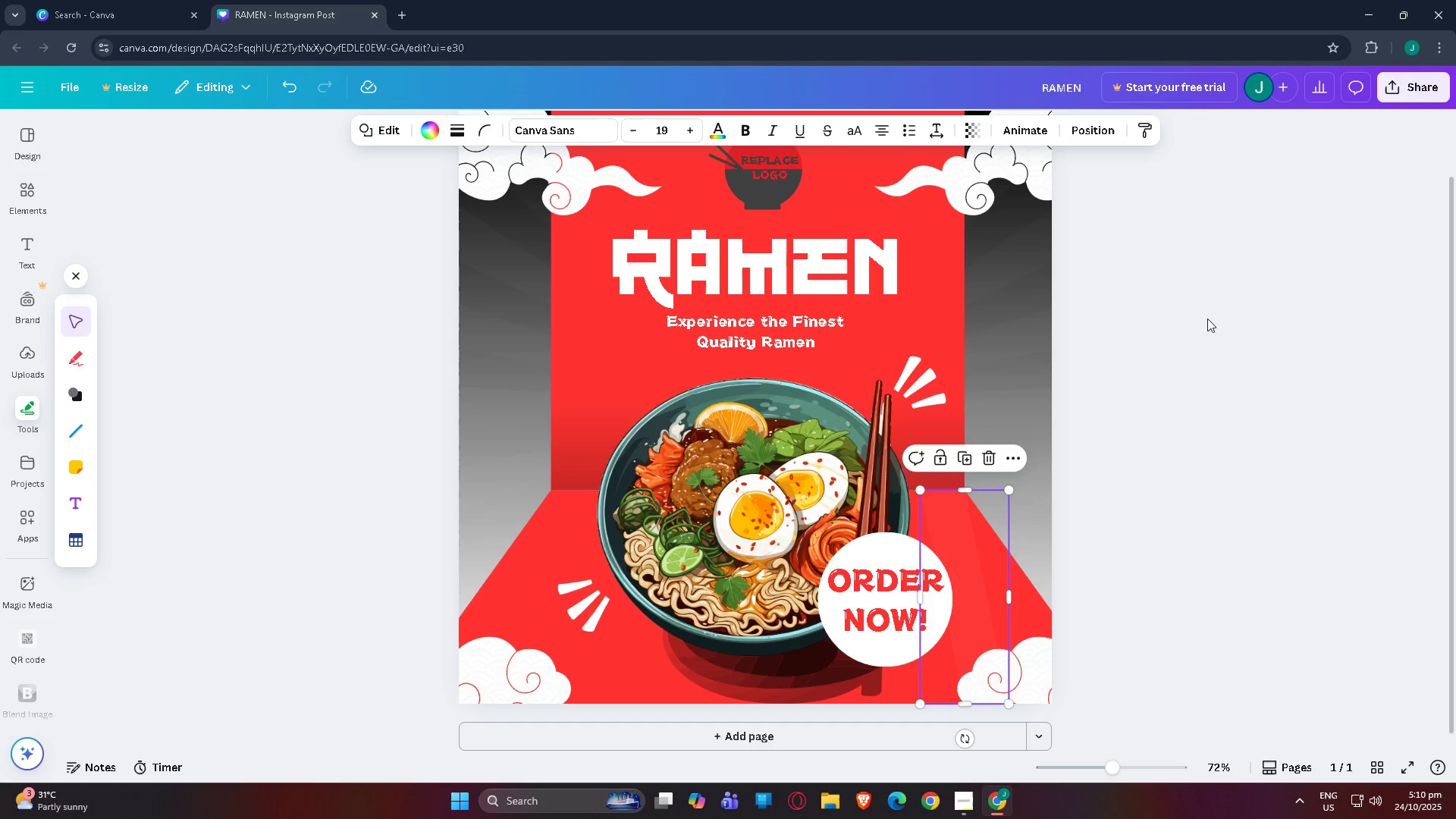 
double_click([1207, 318])
 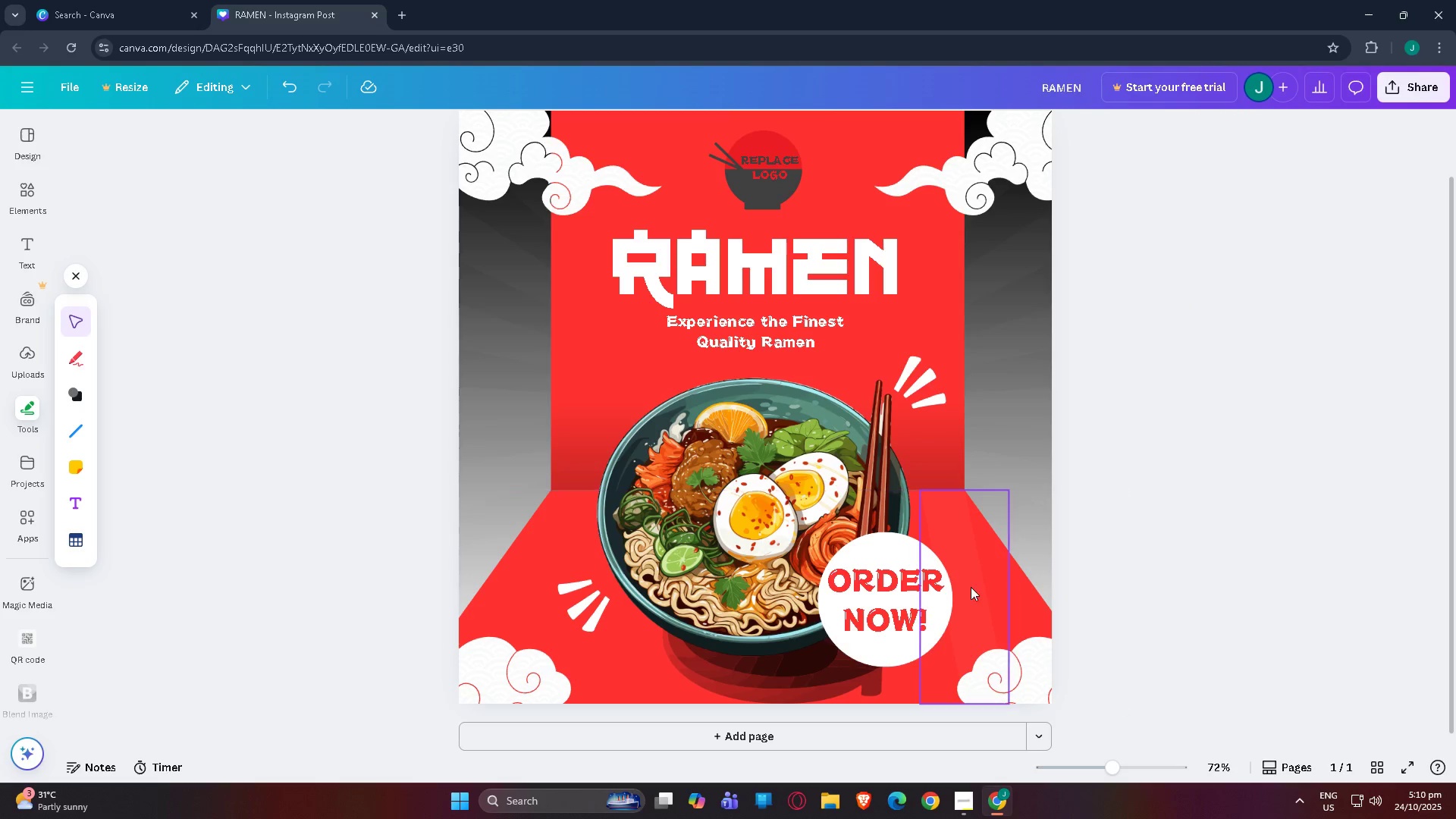 
left_click([969, 588])
 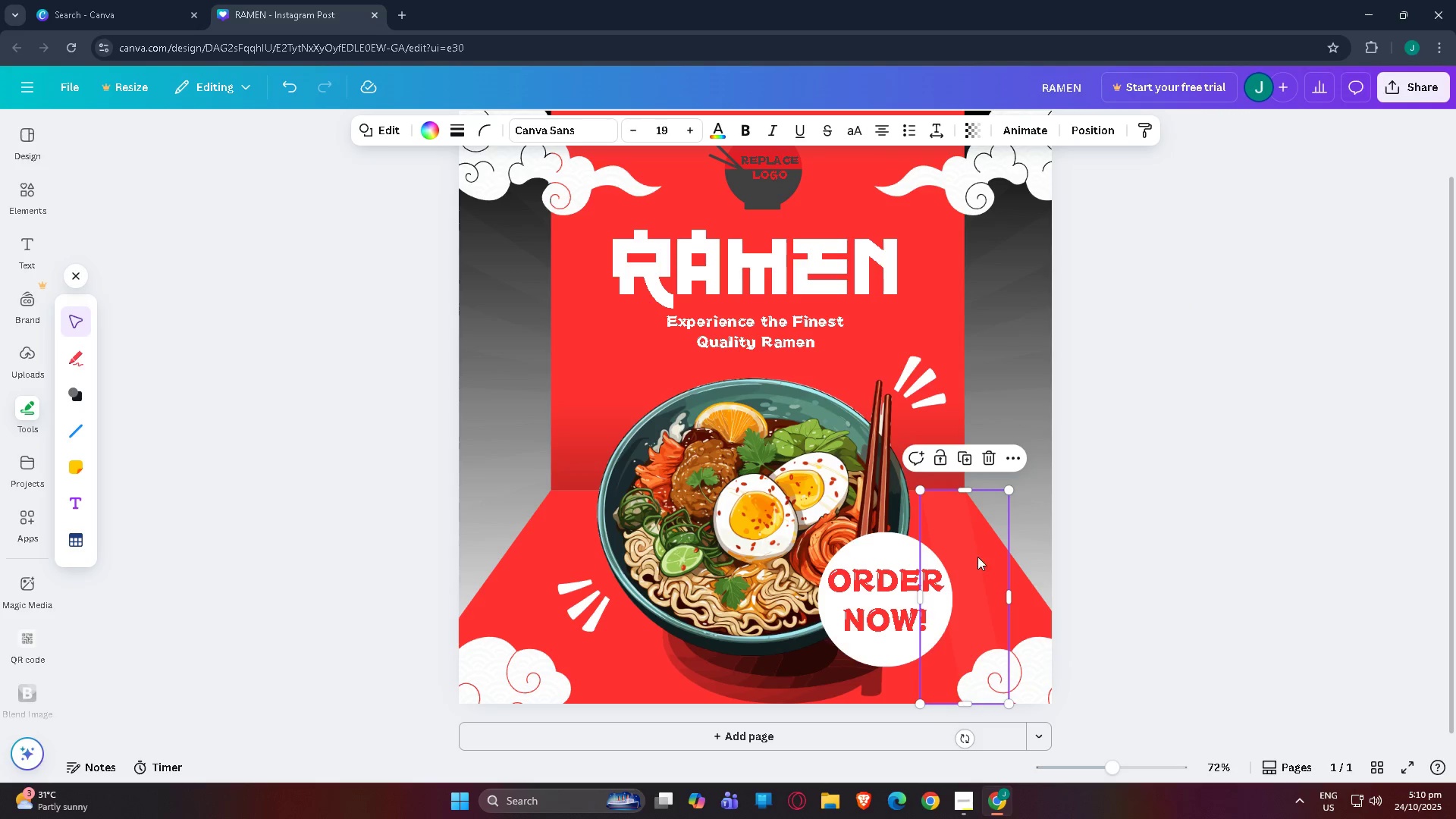 
left_click_drag(start_coordinate=[1218, 476], to_coordinate=[1222, 475])
 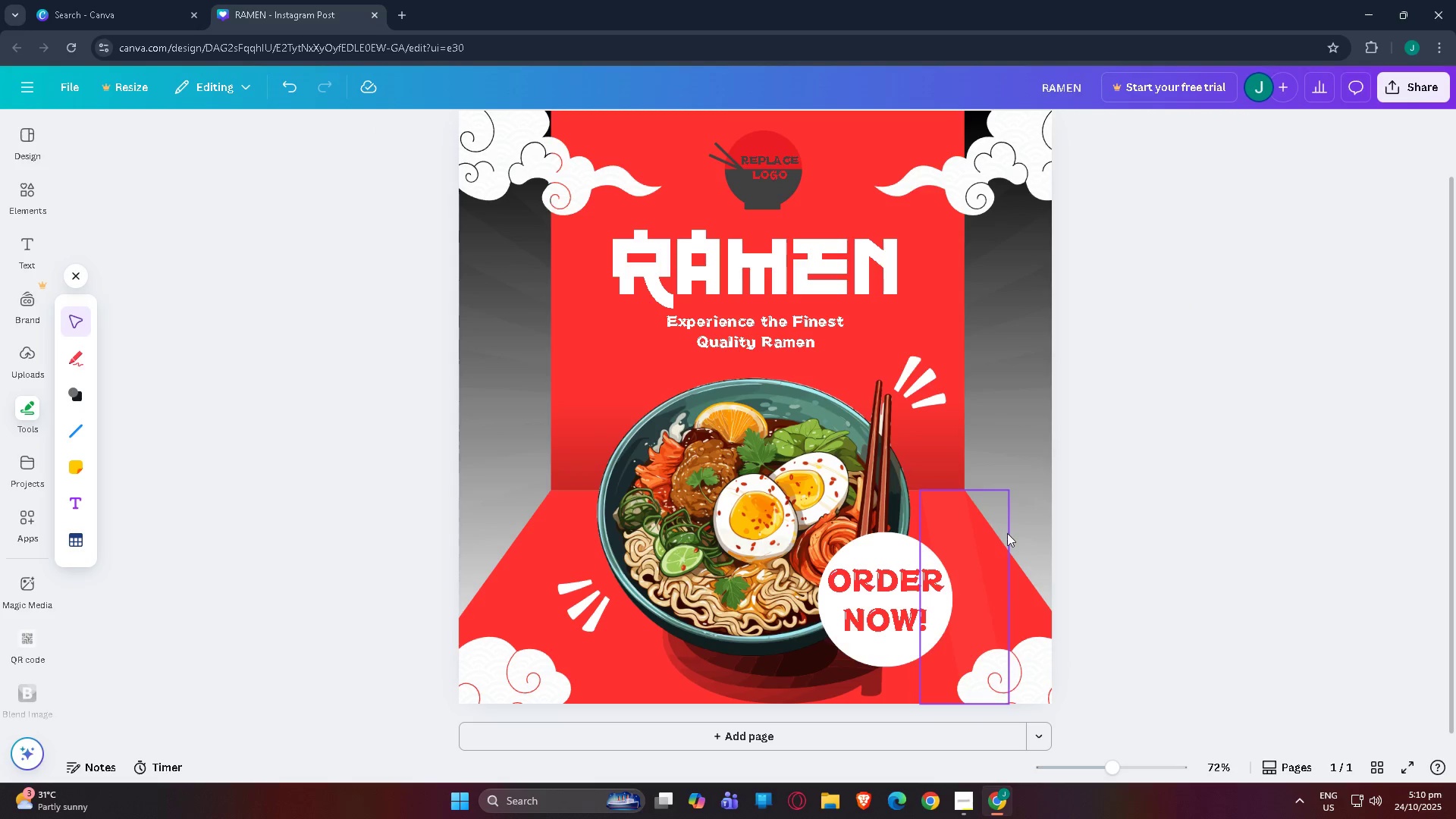 
hold_key(key=ControlLeft, duration=0.34)
 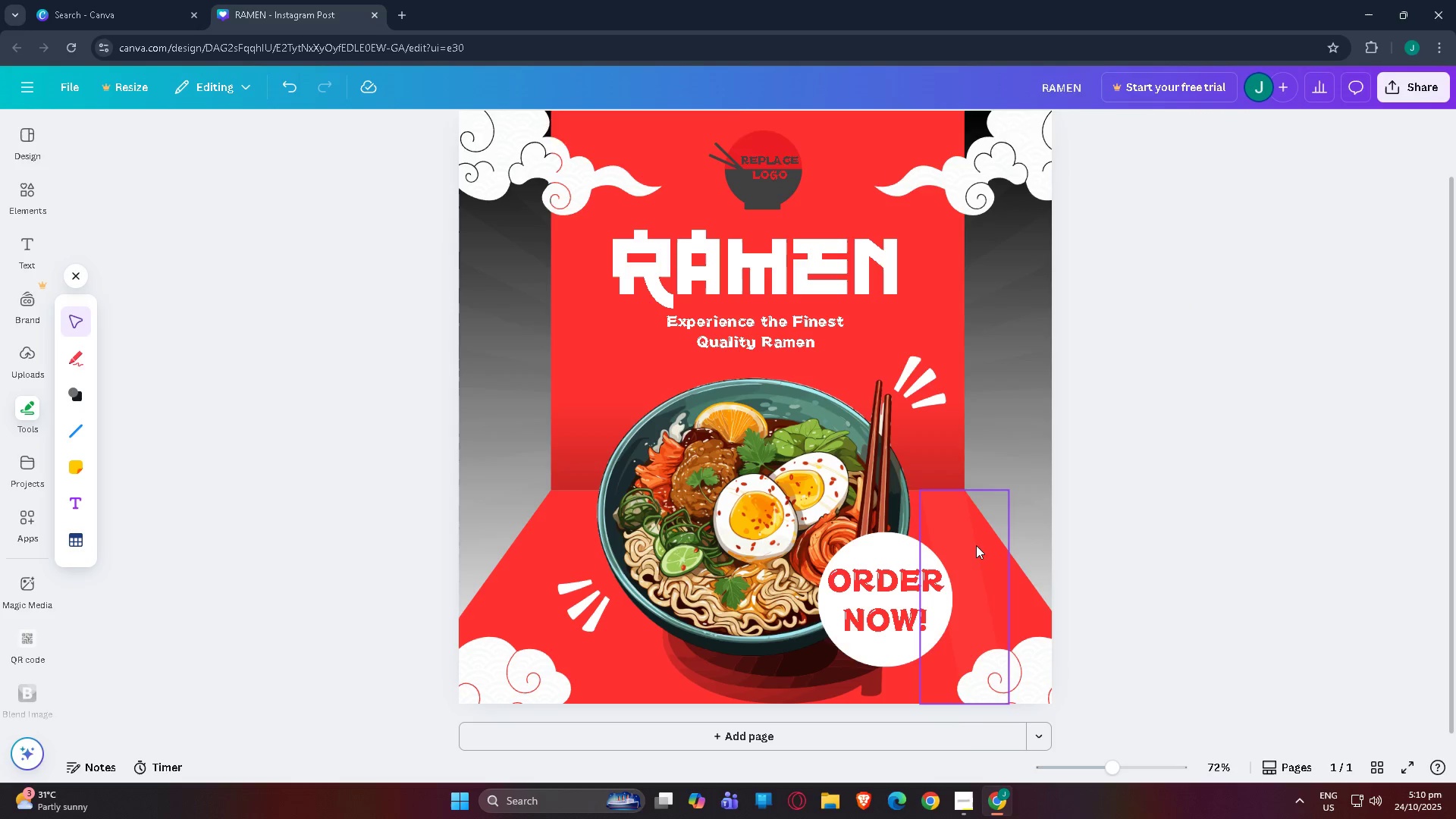 
left_click([976, 545])
 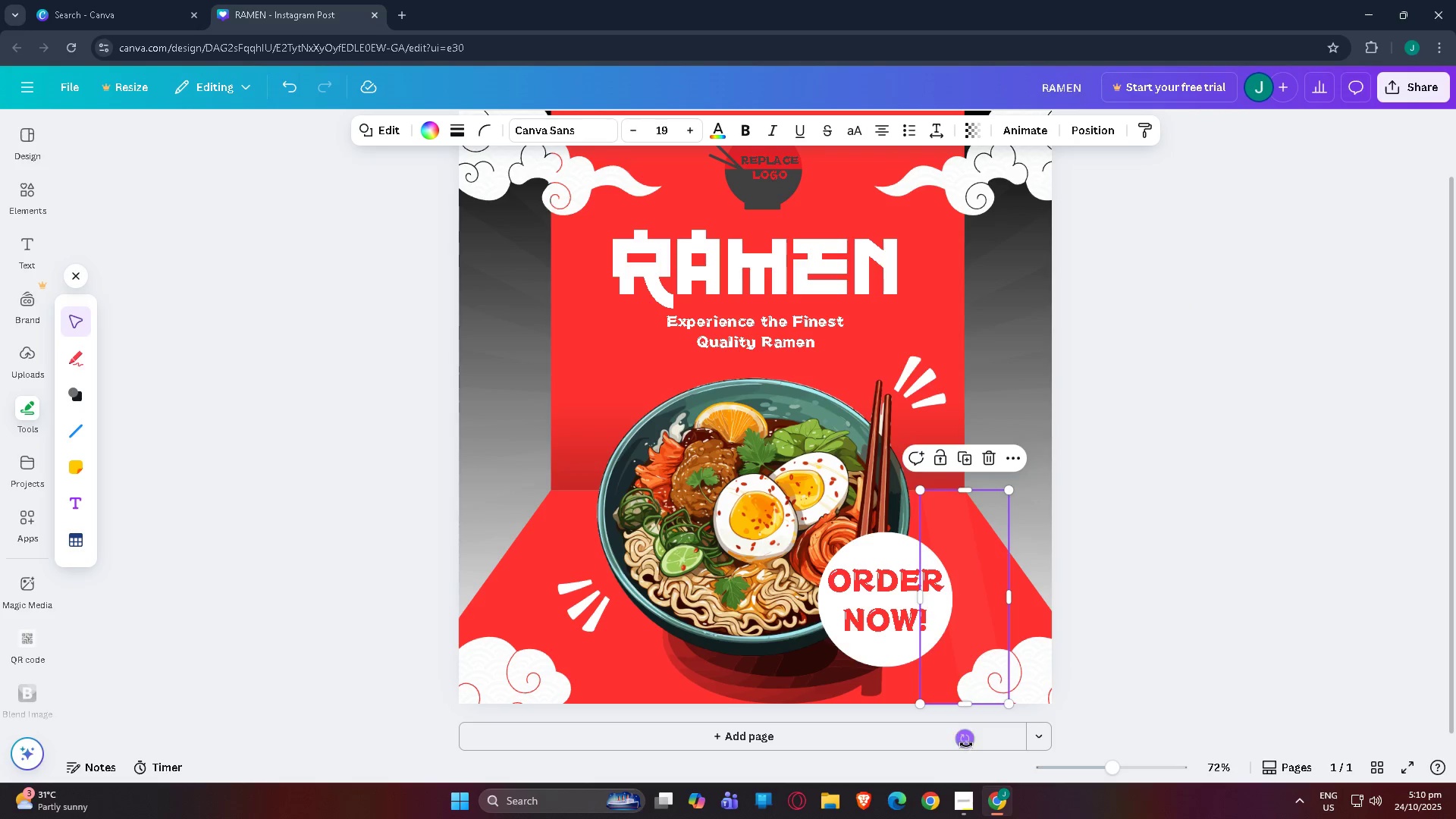 
left_click_drag(start_coordinate=[966, 745], to_coordinate=[988, 745])
 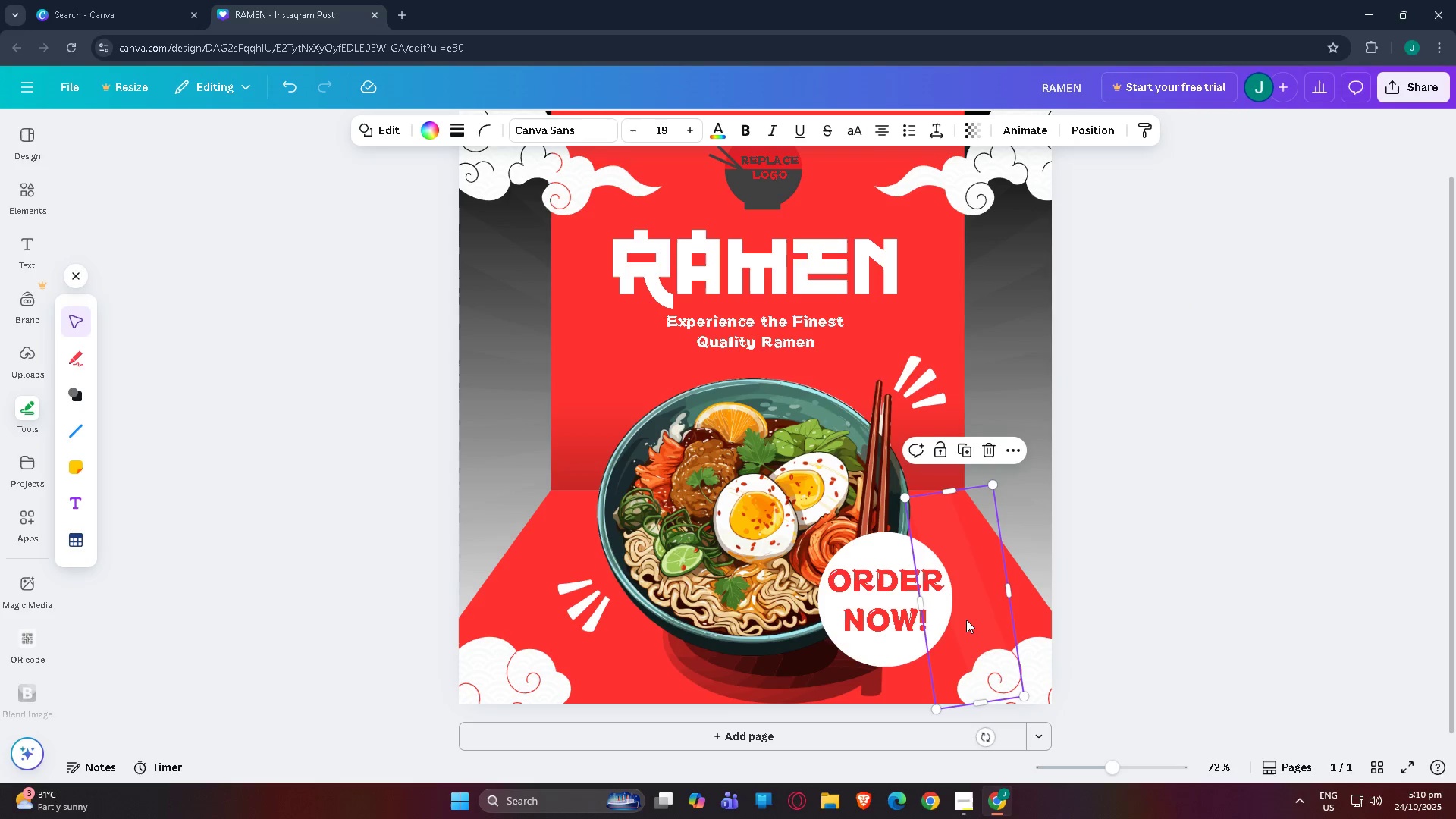 
left_click_drag(start_coordinate=[966, 620], to_coordinate=[961, 610])
 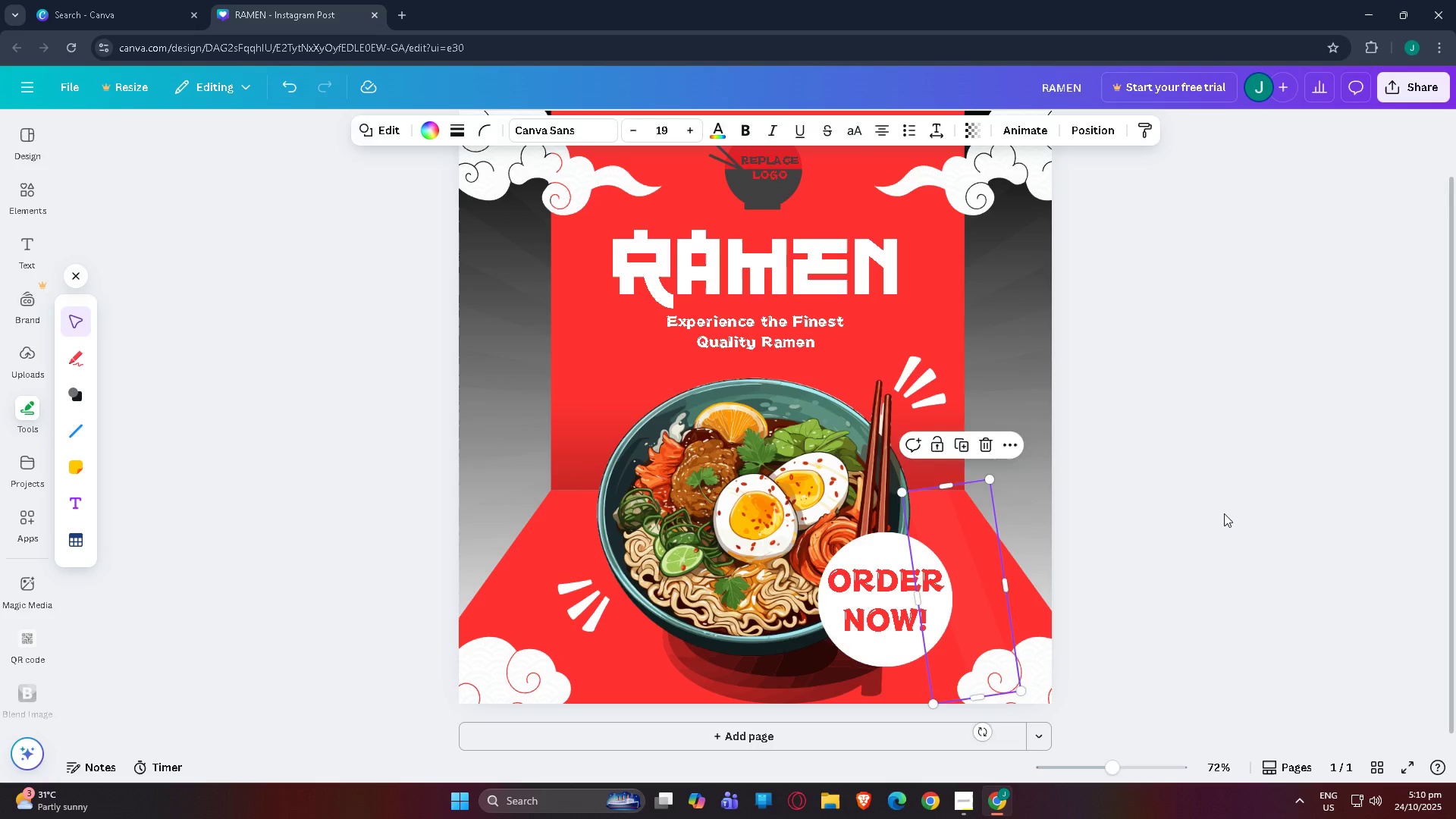 
left_click([1224, 513])
 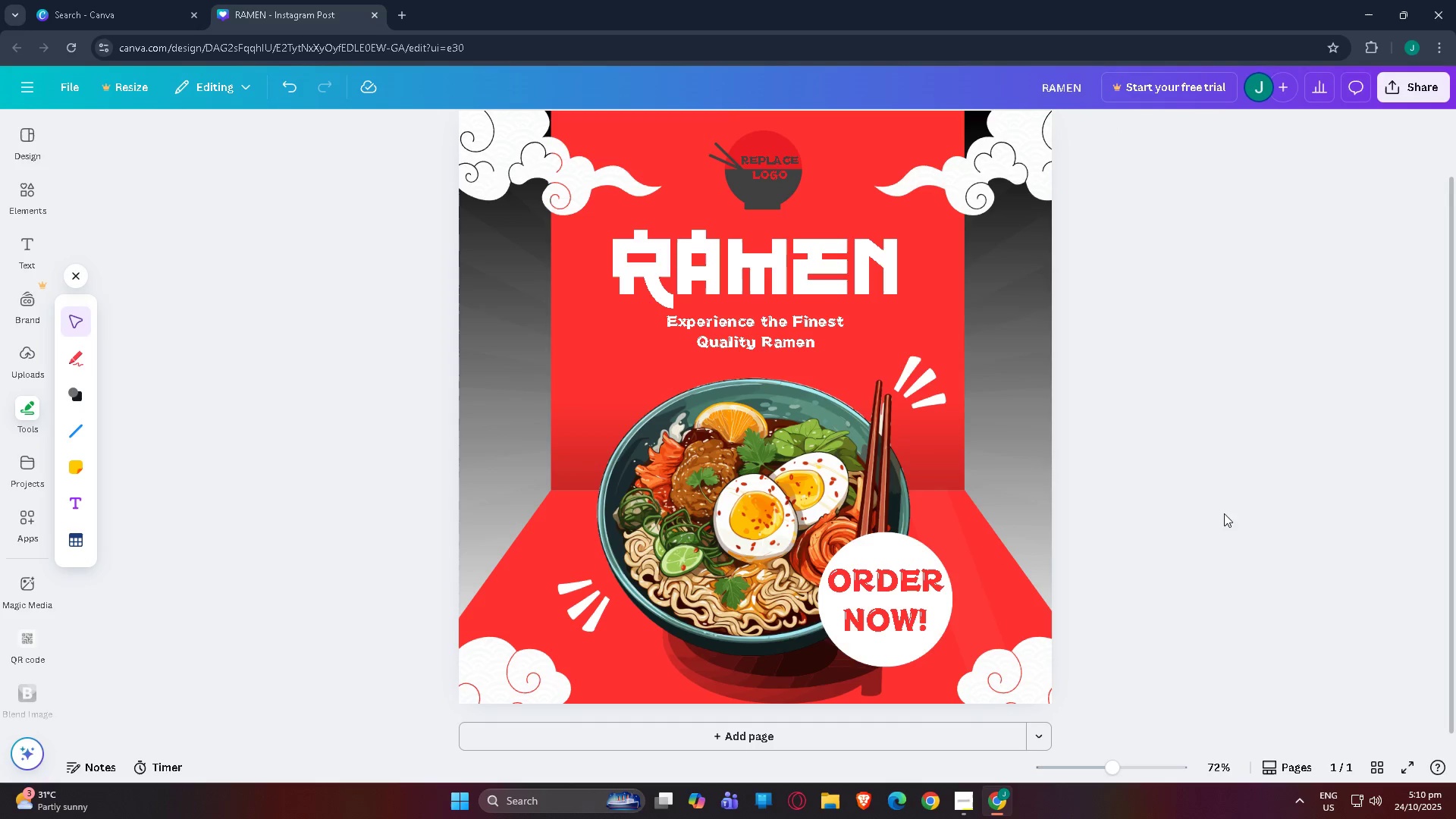 
scroll: coordinate [1156, 595], scroll_direction: down, amount: 3.0
 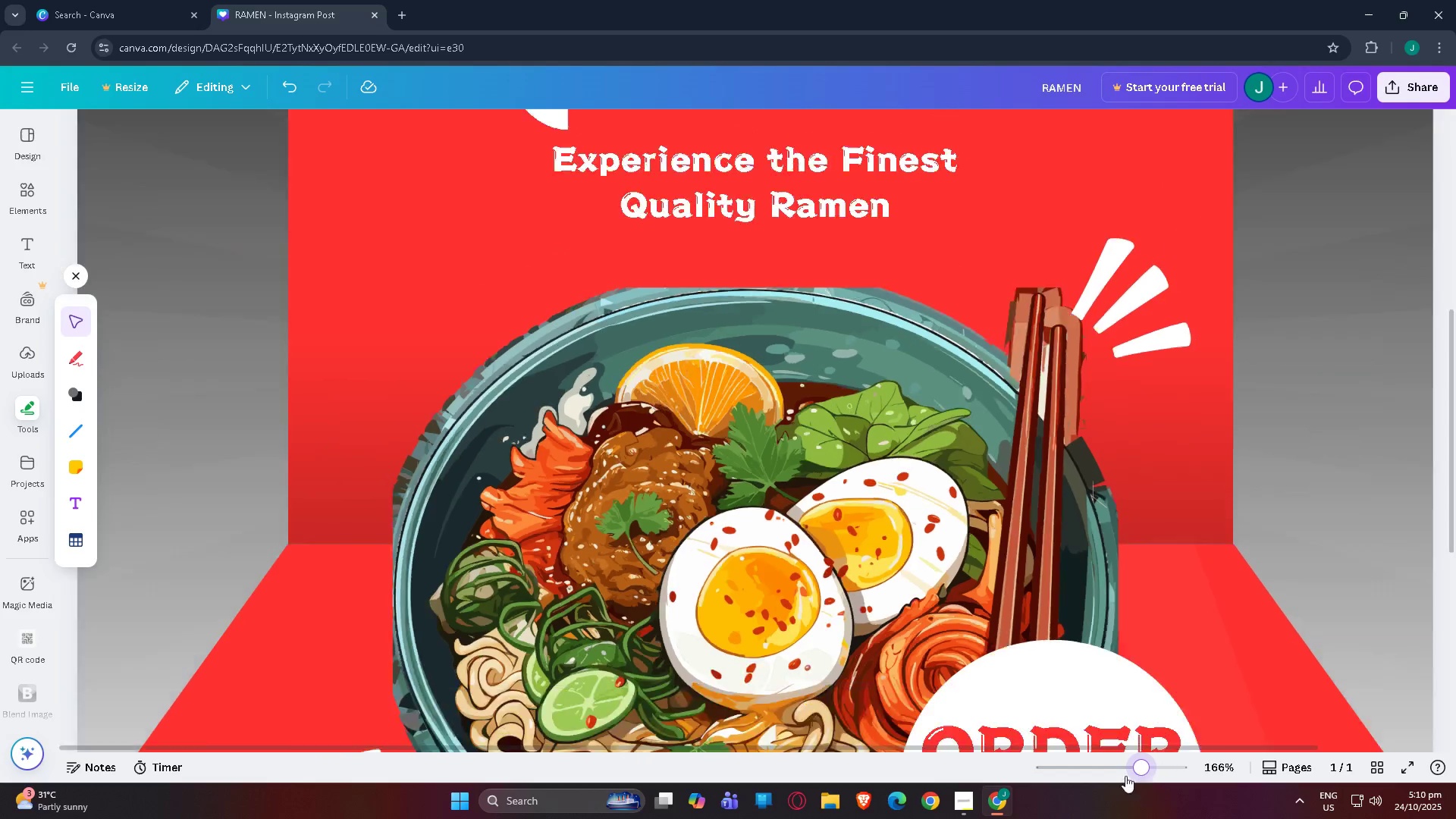 
key(Control+Z)
 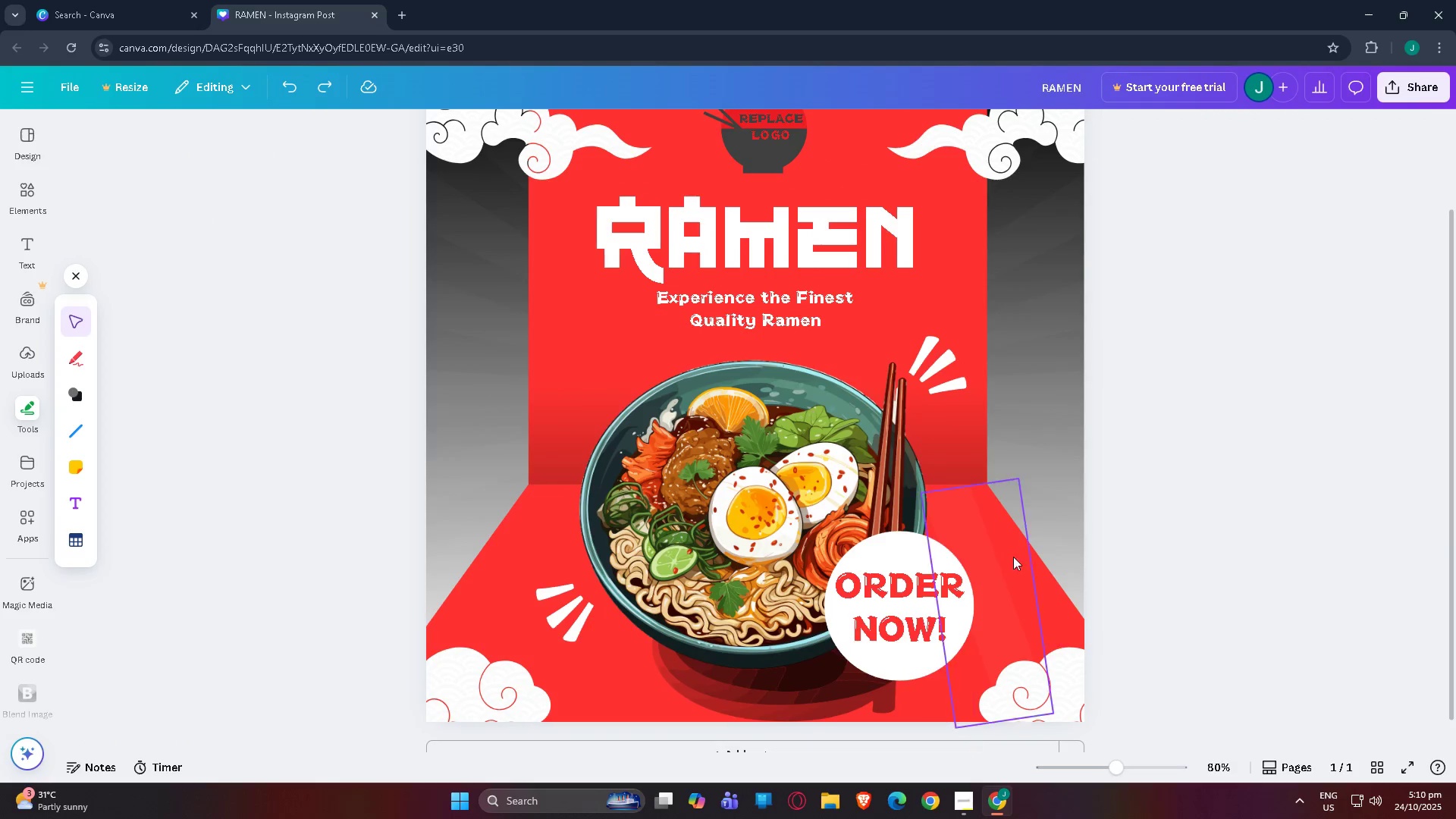 
key(Control+Z)
 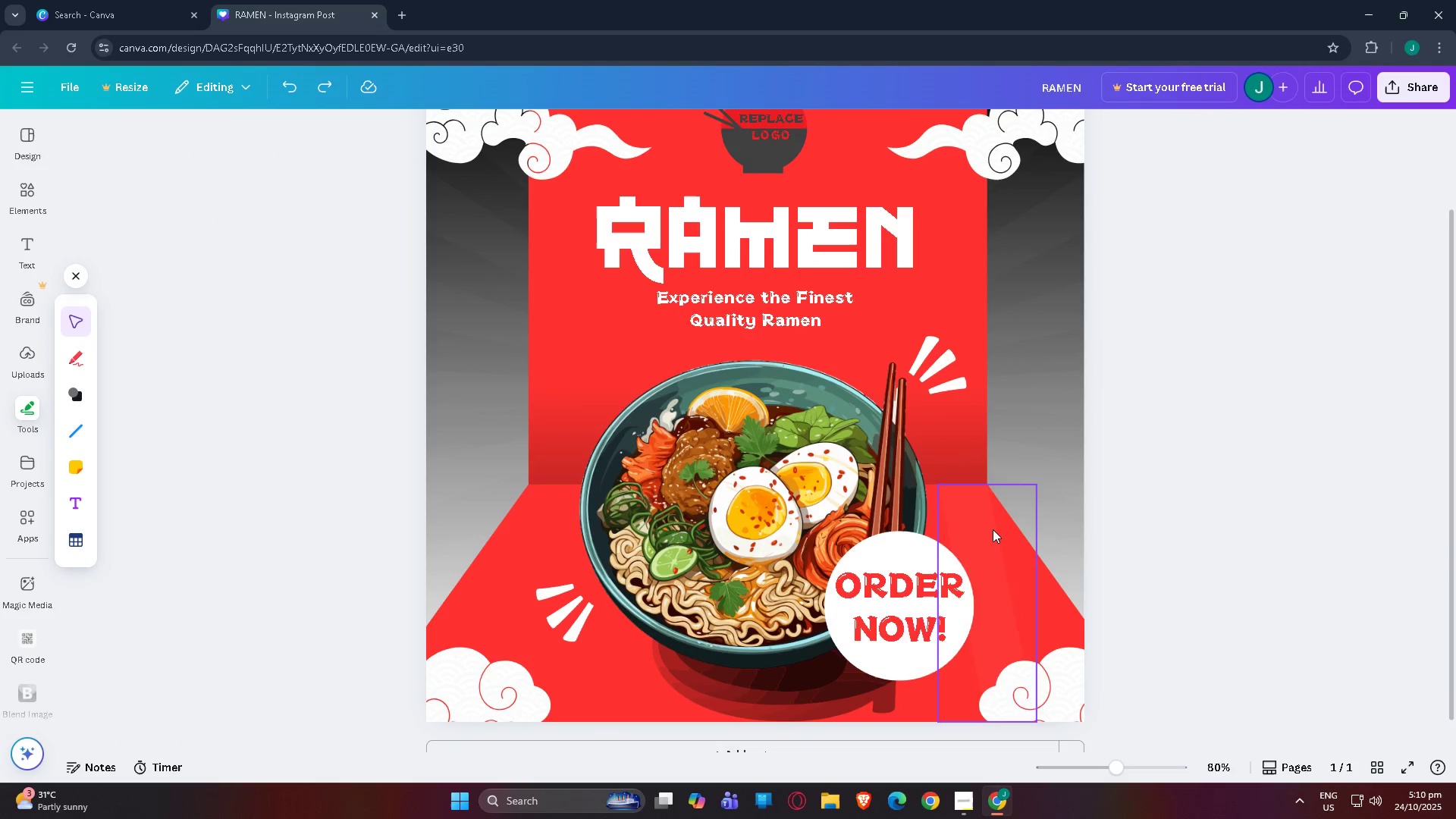 
key(Control+Z)
 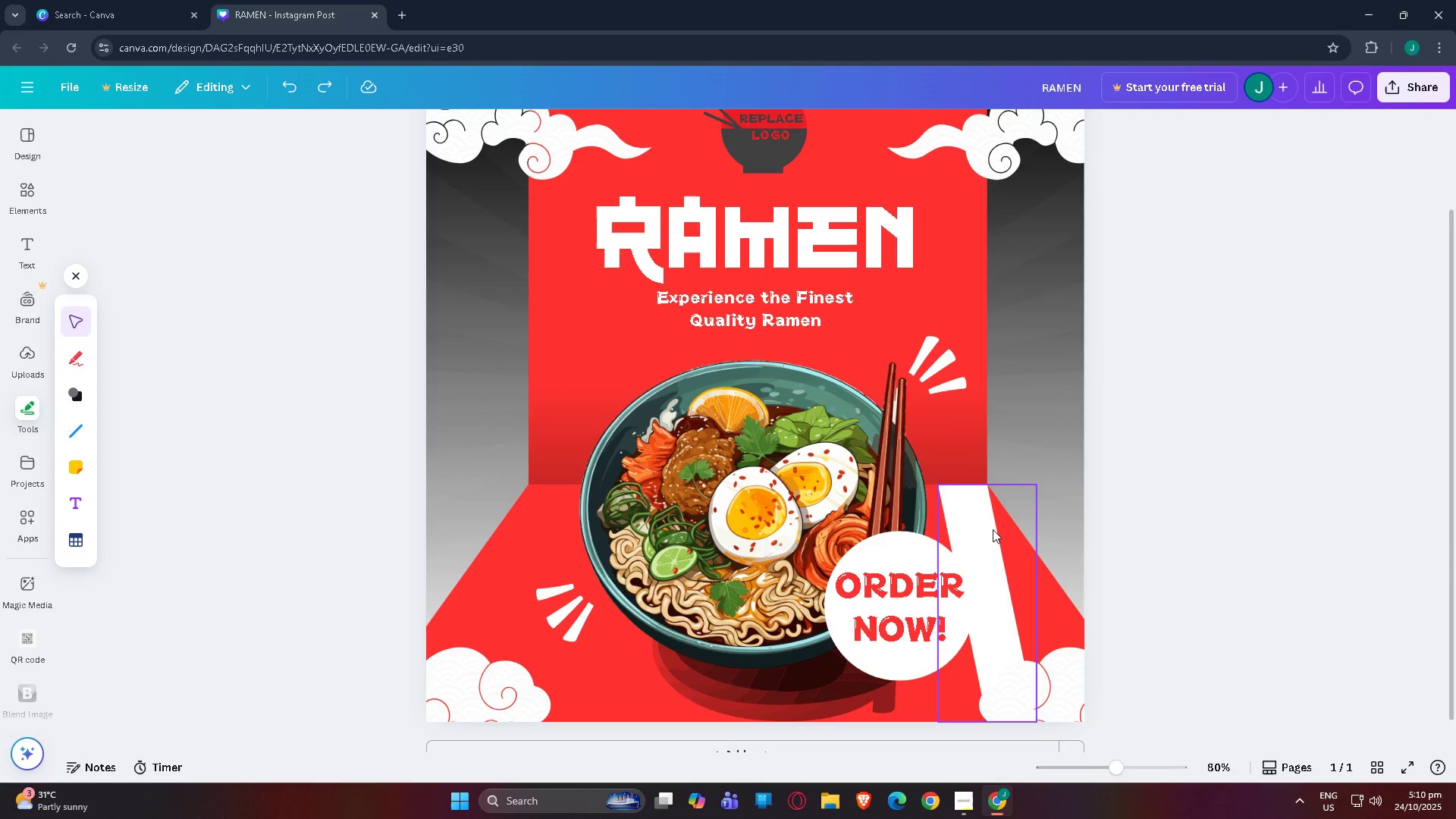 
key(Control+Z)
 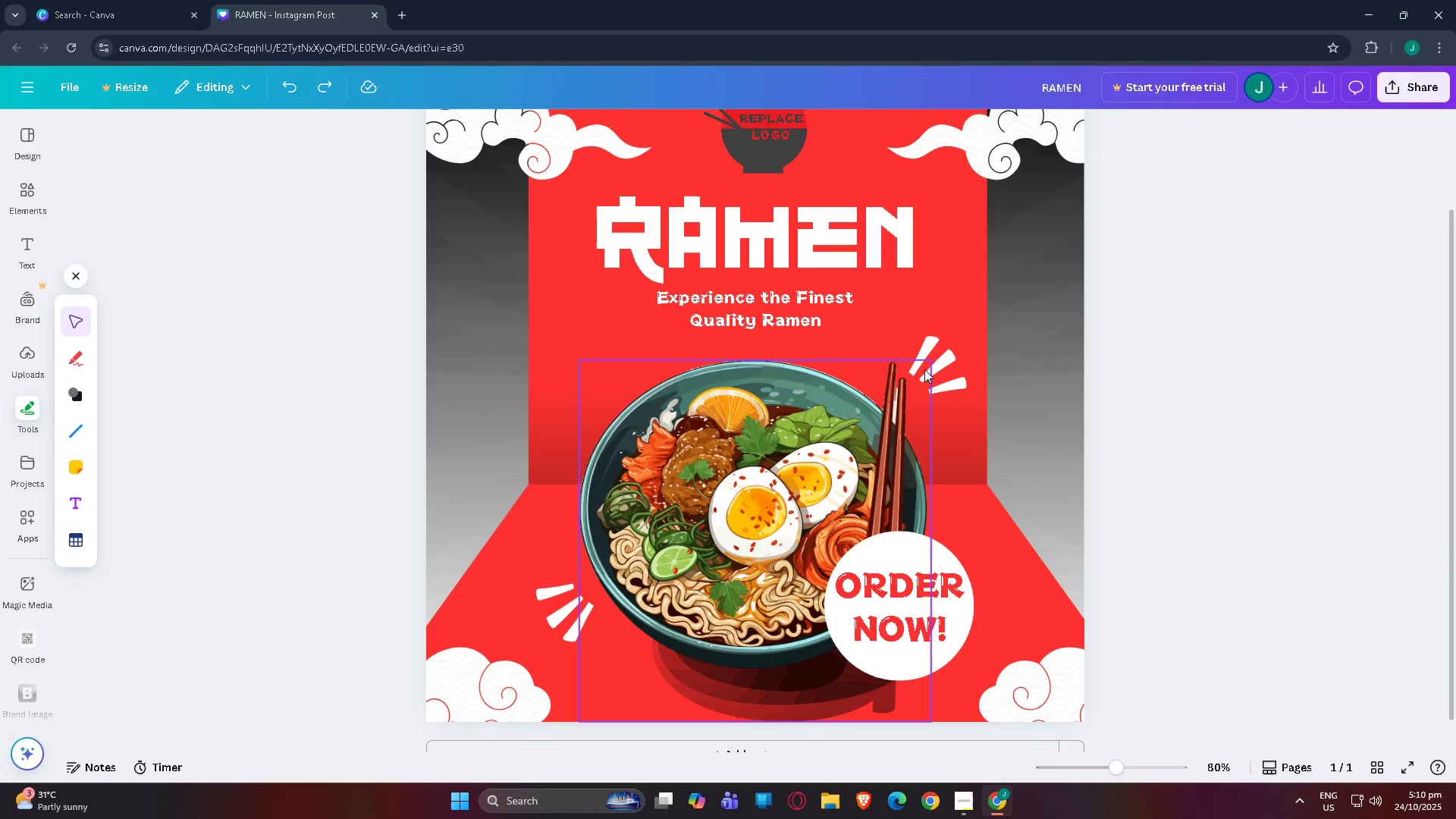 
left_click([1121, 288])
 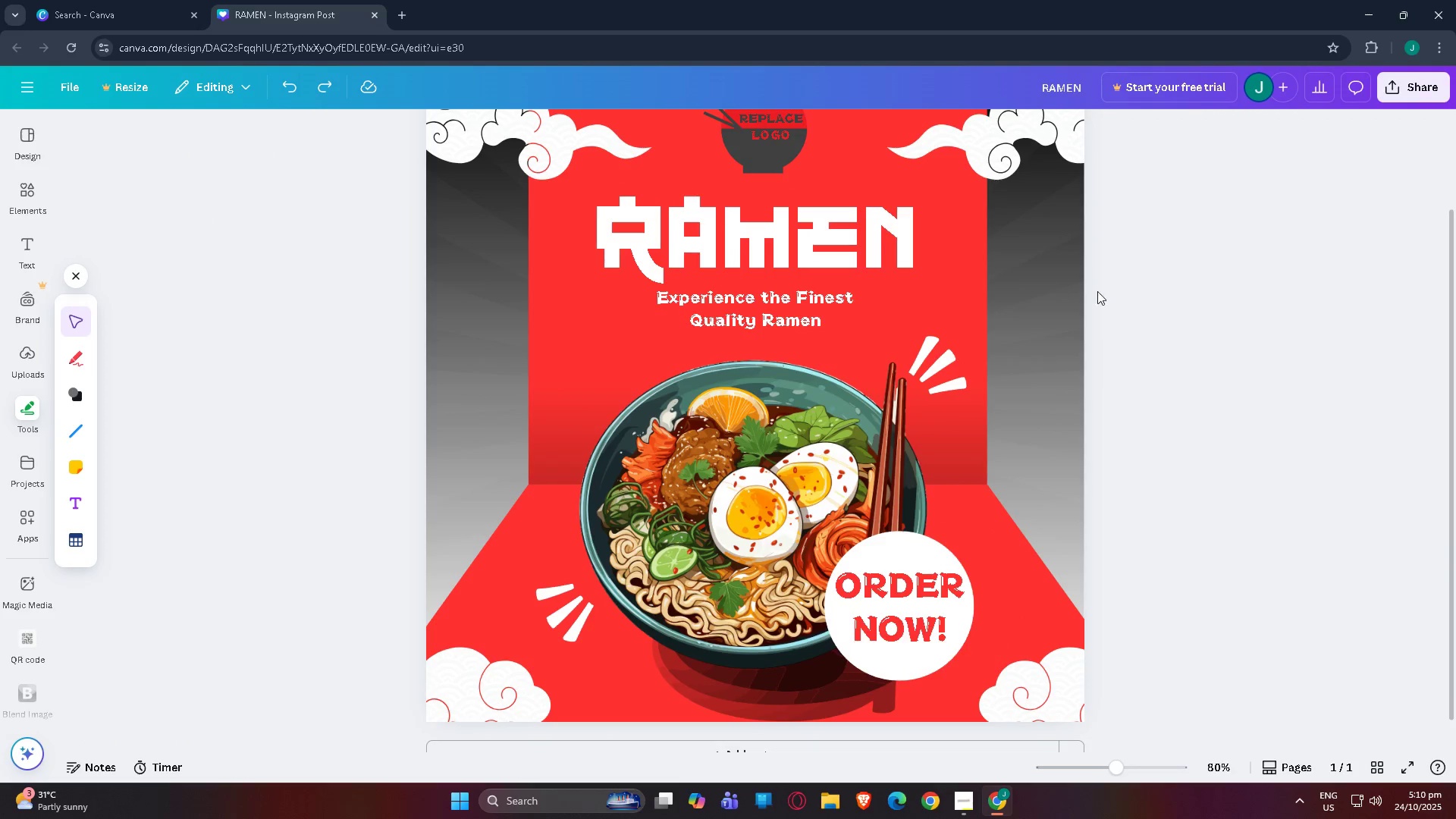 
scroll: coordinate [764, 332], scroll_direction: up, amount: 3.0
 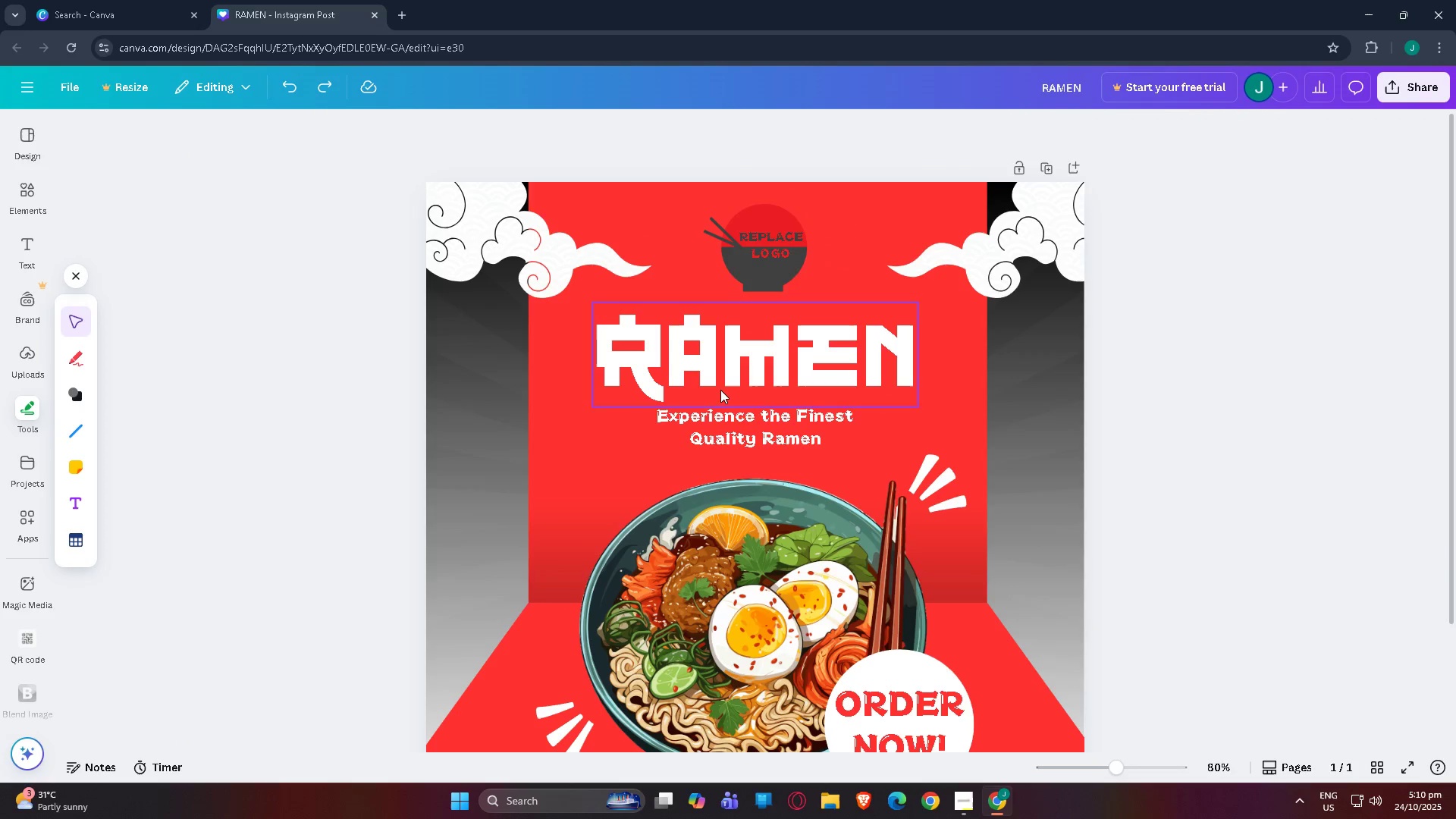 
left_click([720, 390])
 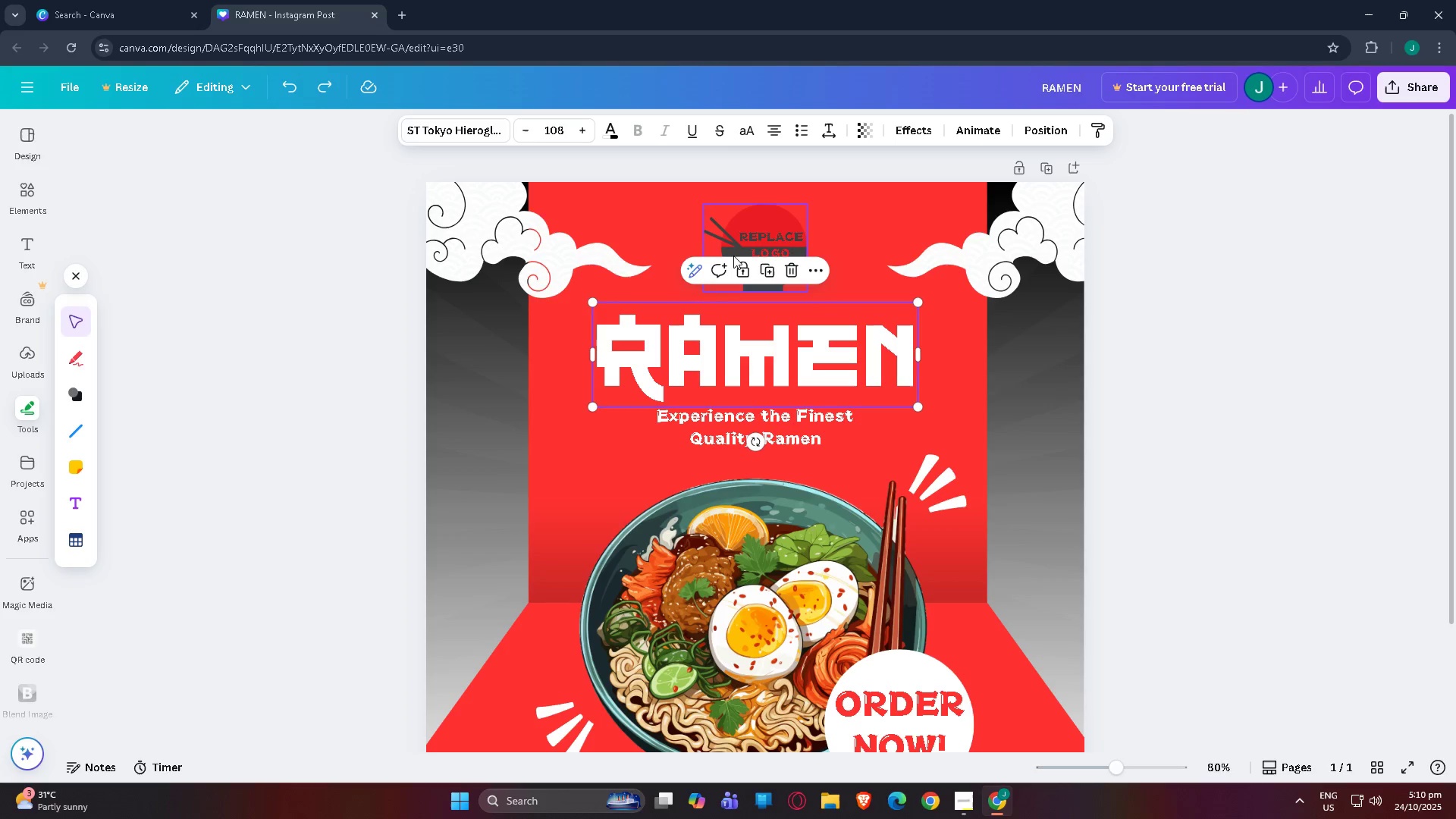 
scroll: coordinate [676, 340], scroll_direction: up, amount: 2.0
 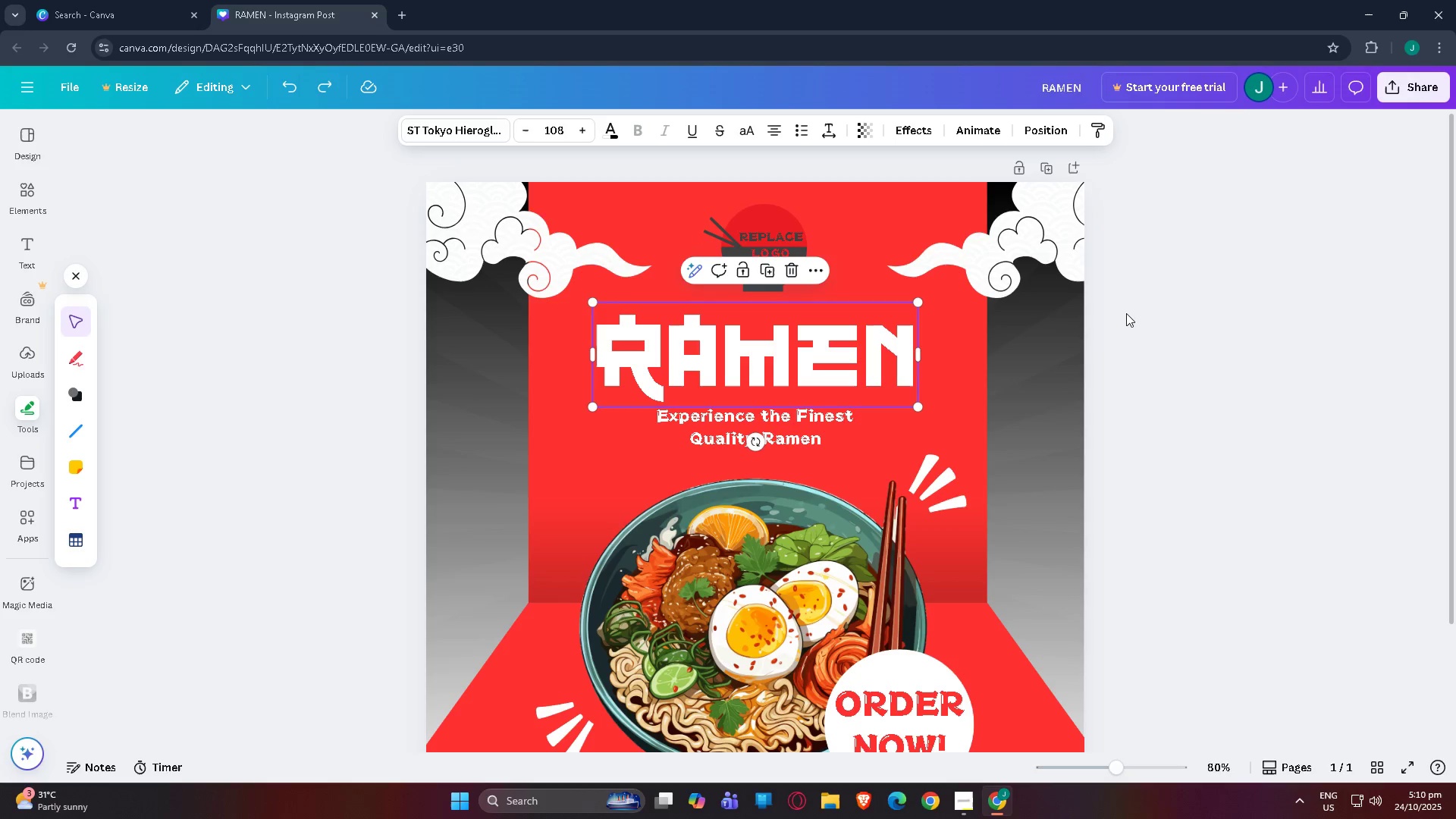 
left_click([1126, 313])
 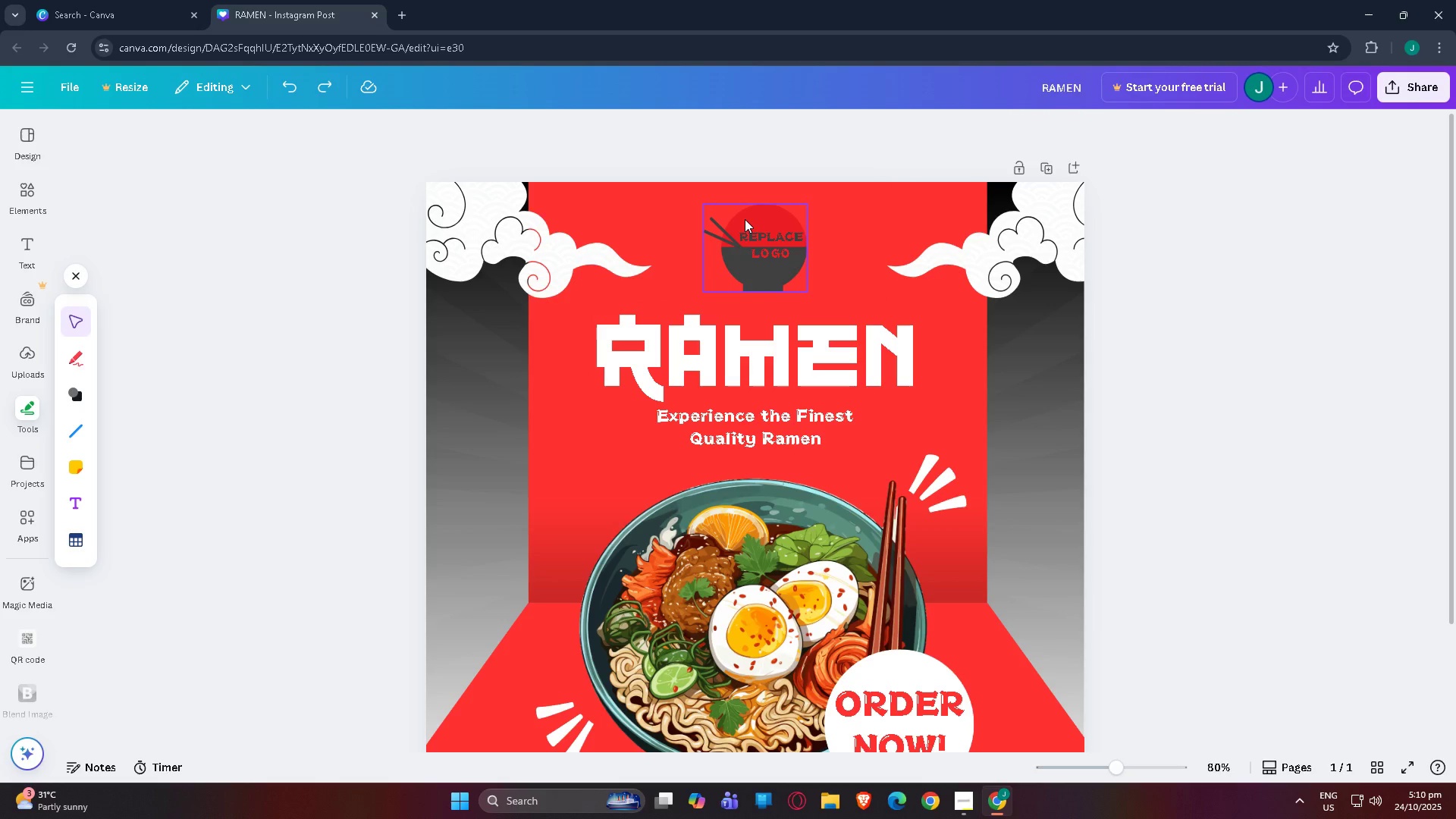 
left_click([747, 223])
 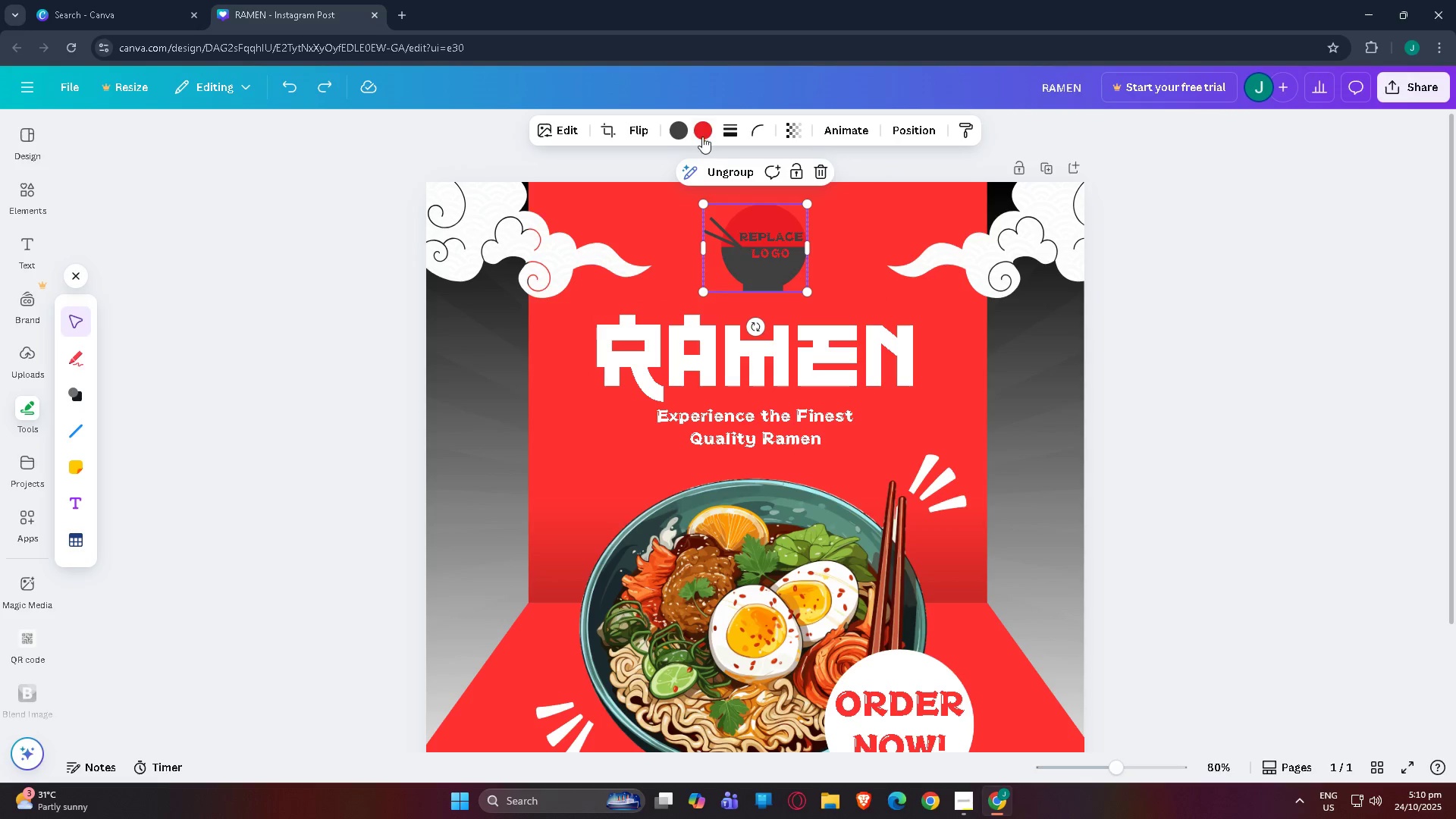 
left_click([701, 136])
 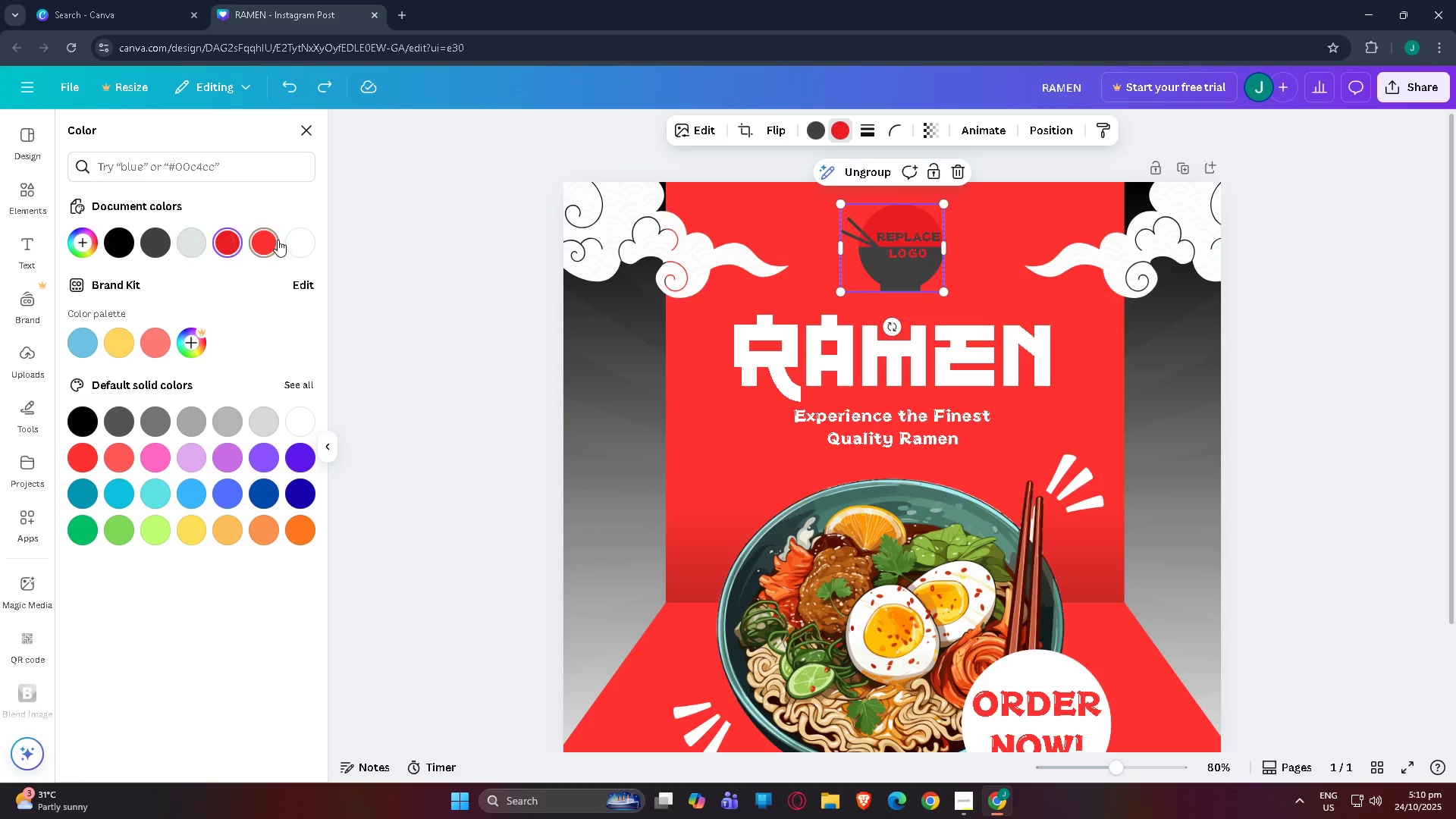 
left_click([271, 240])
 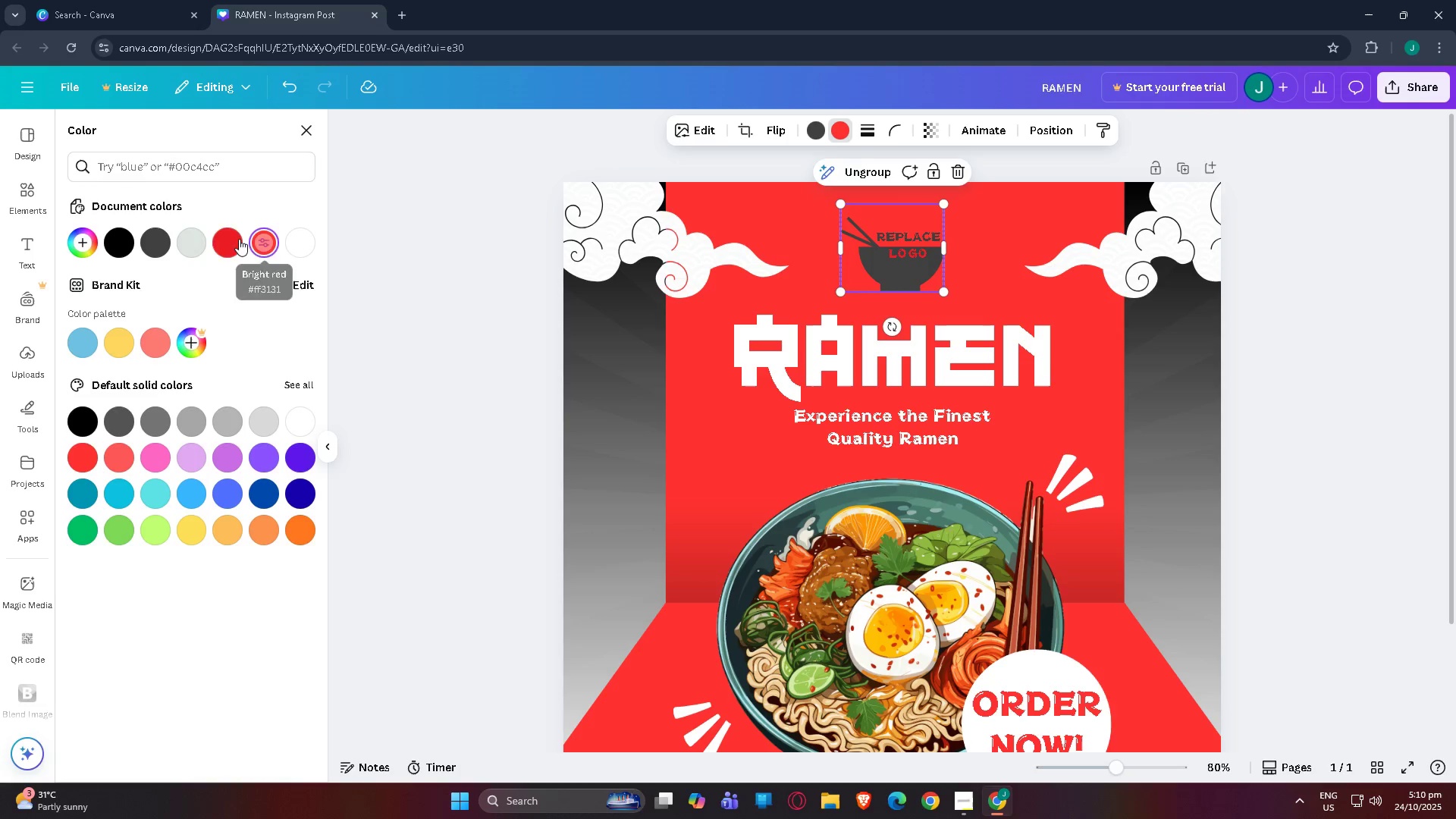 
left_click([231, 238])
 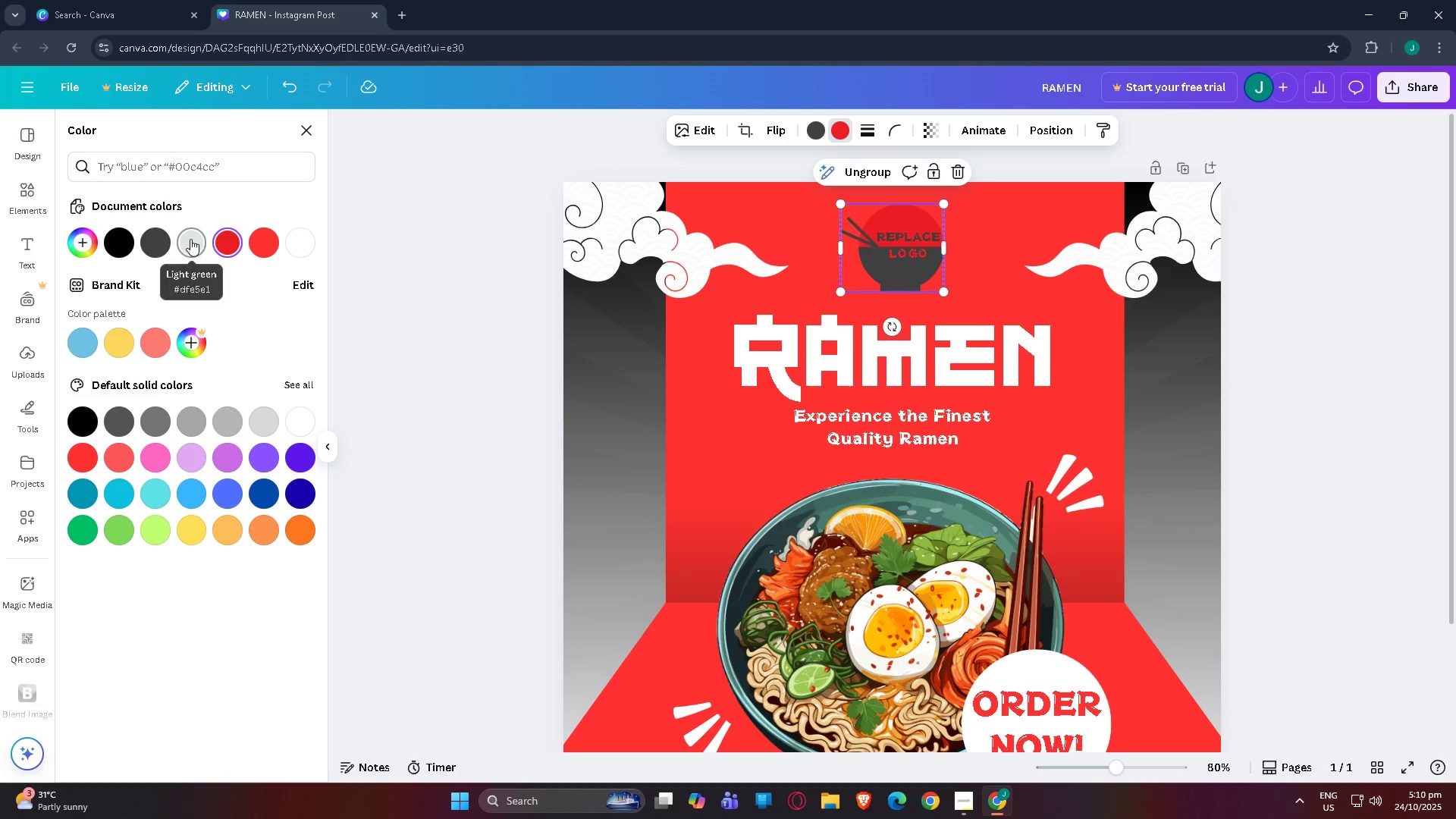 
left_click([190, 239])
 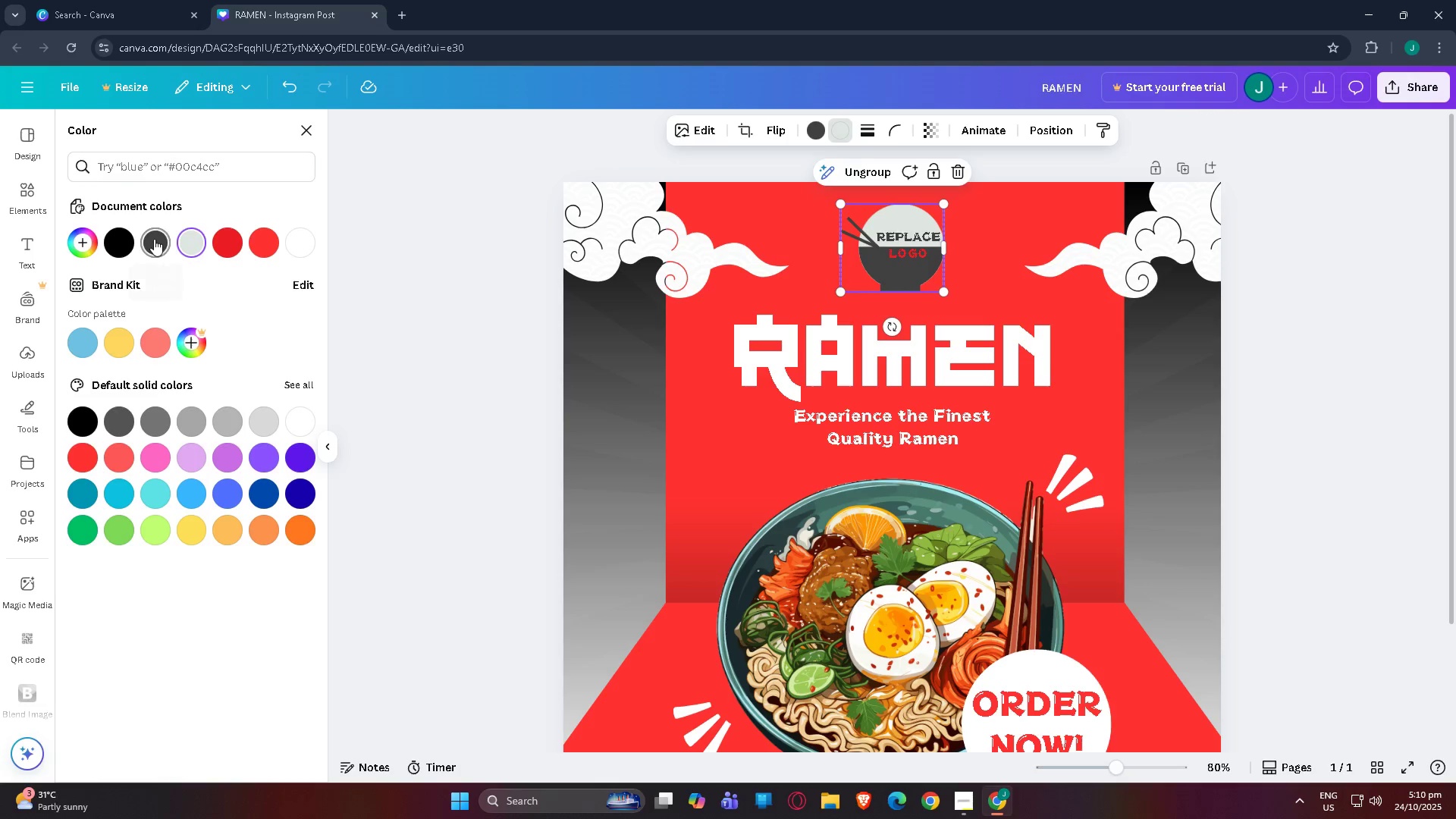 
left_click([154, 239])
 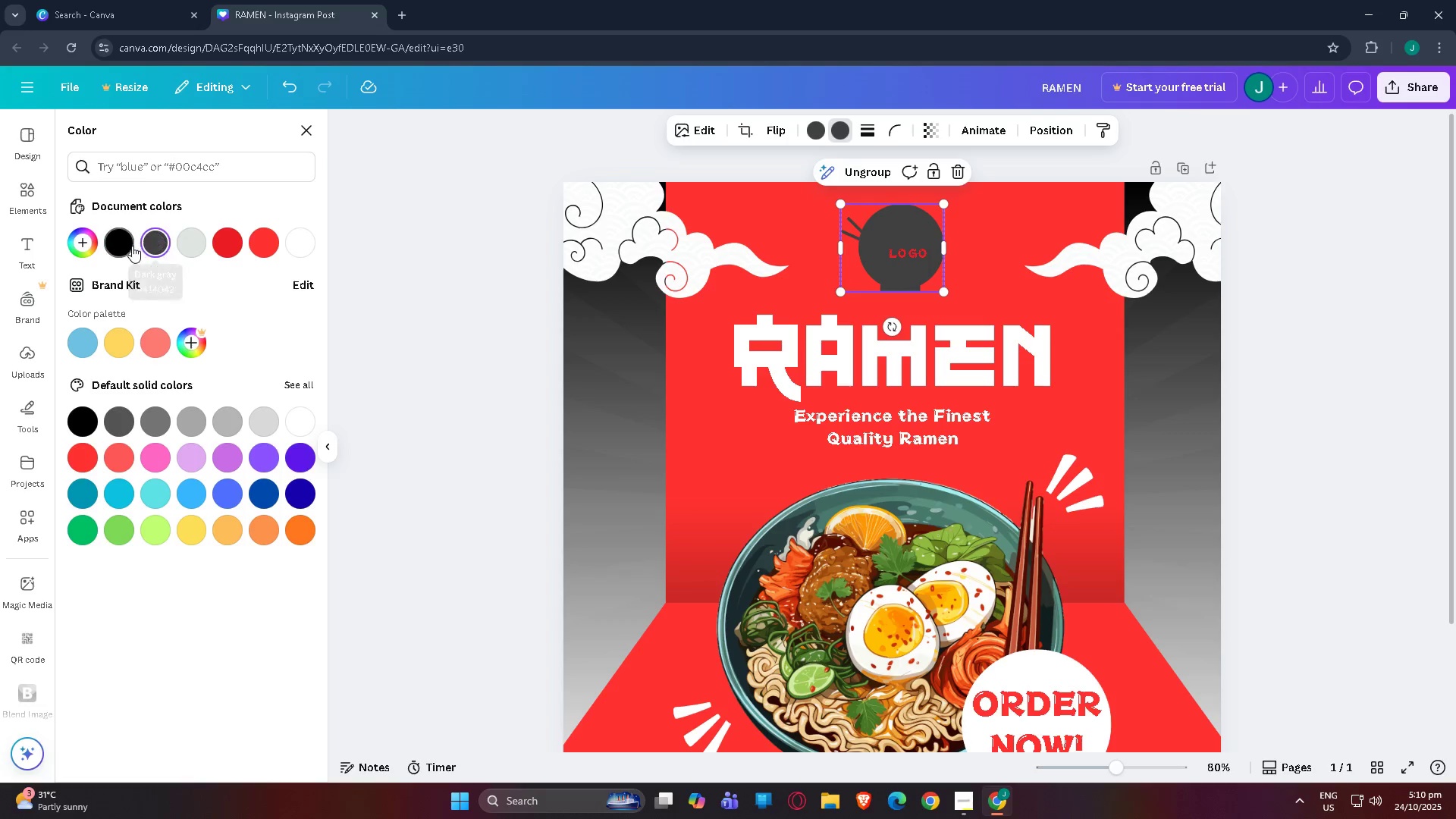 
left_click([122, 245])
 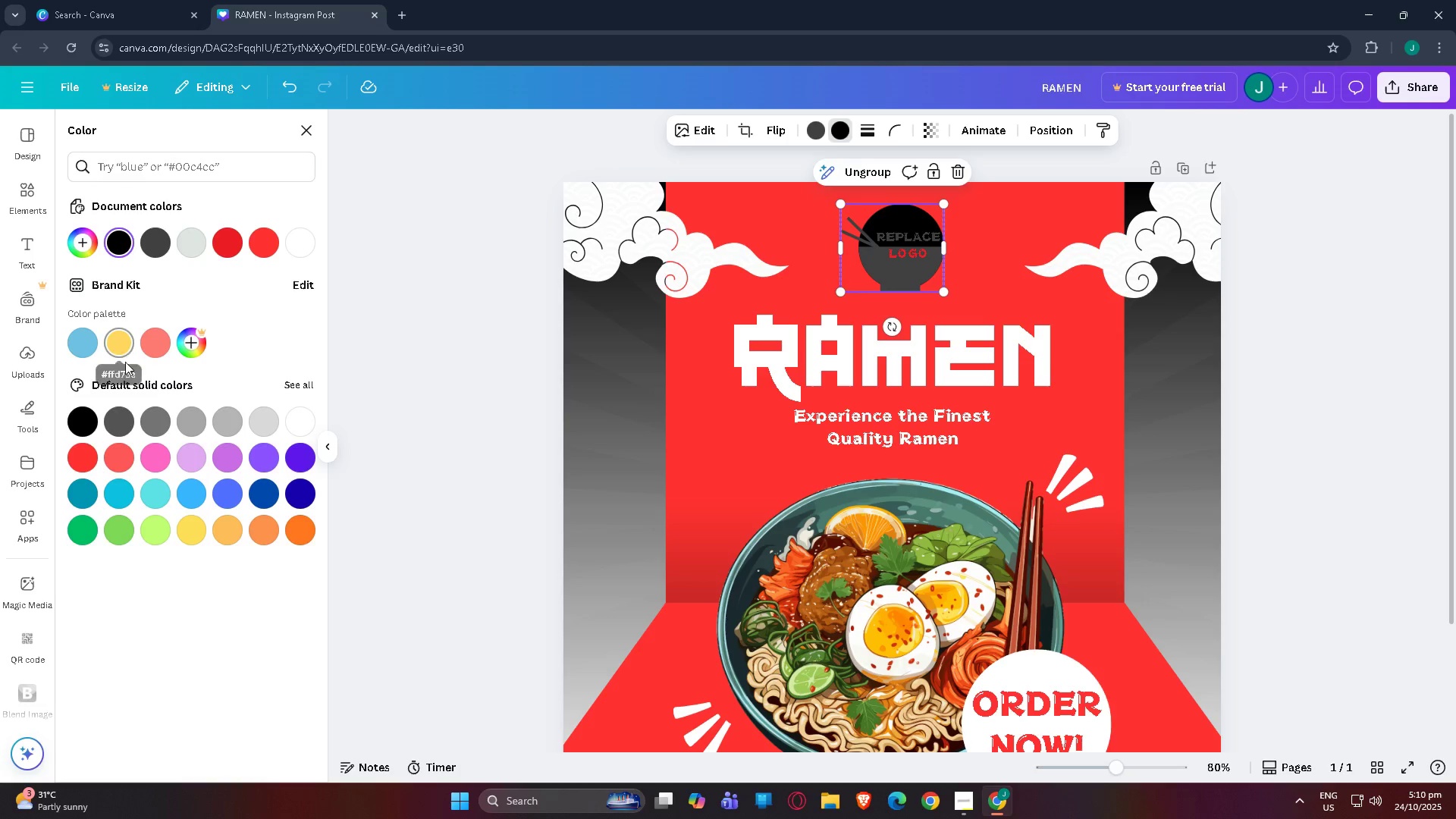 
left_click([127, 415])
 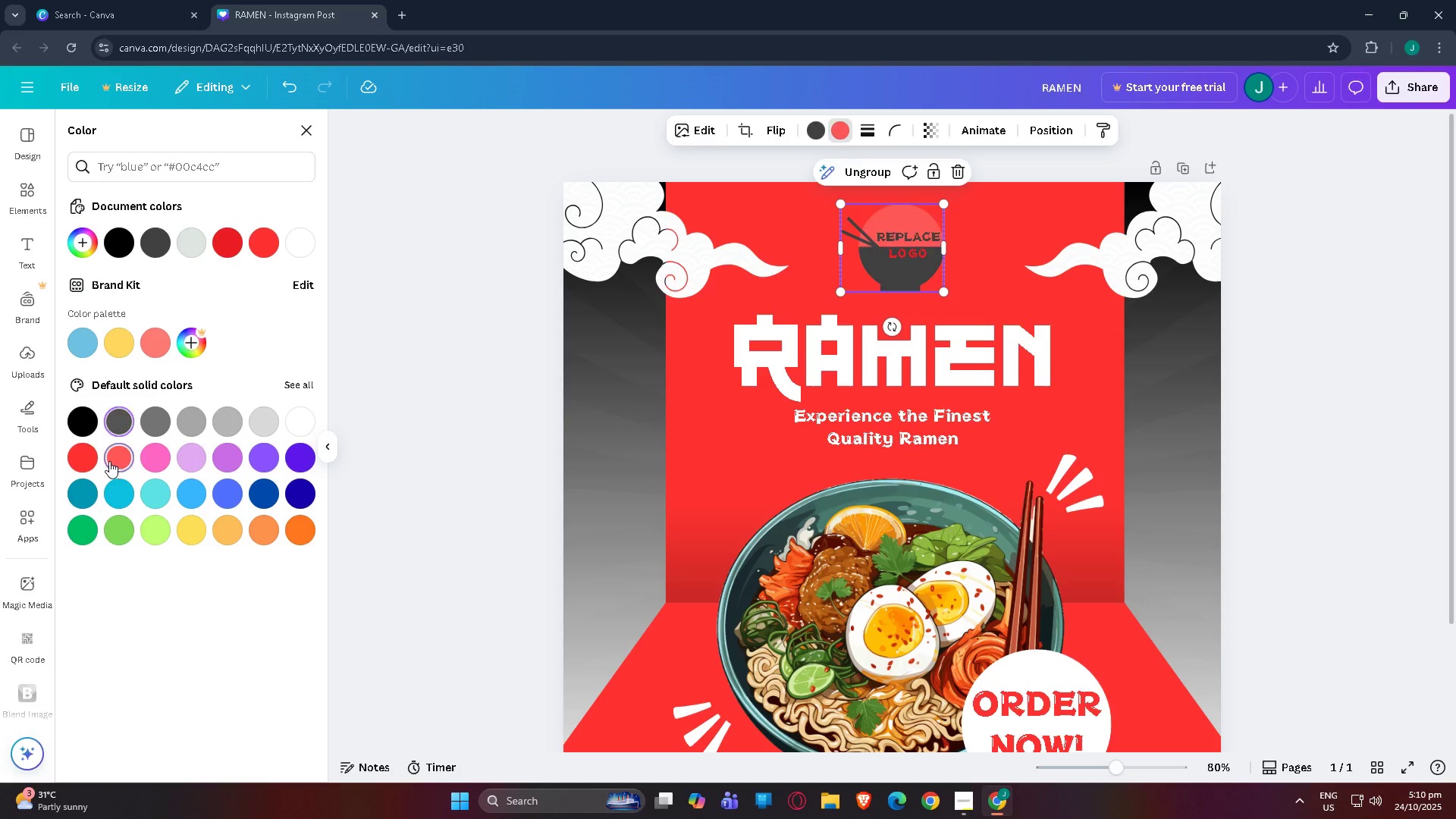 
double_click([77, 455])
 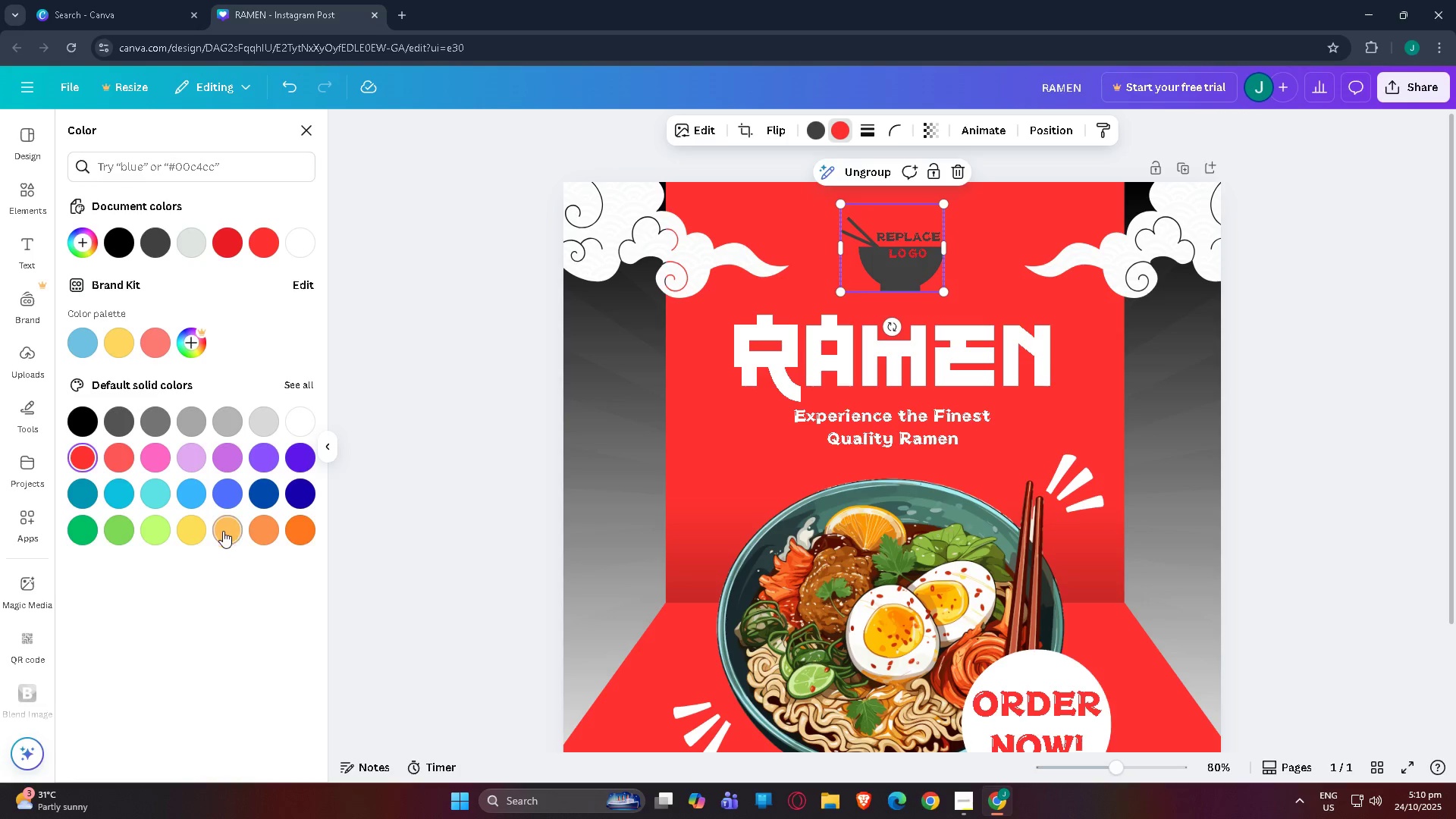 
left_click([187, 533])
 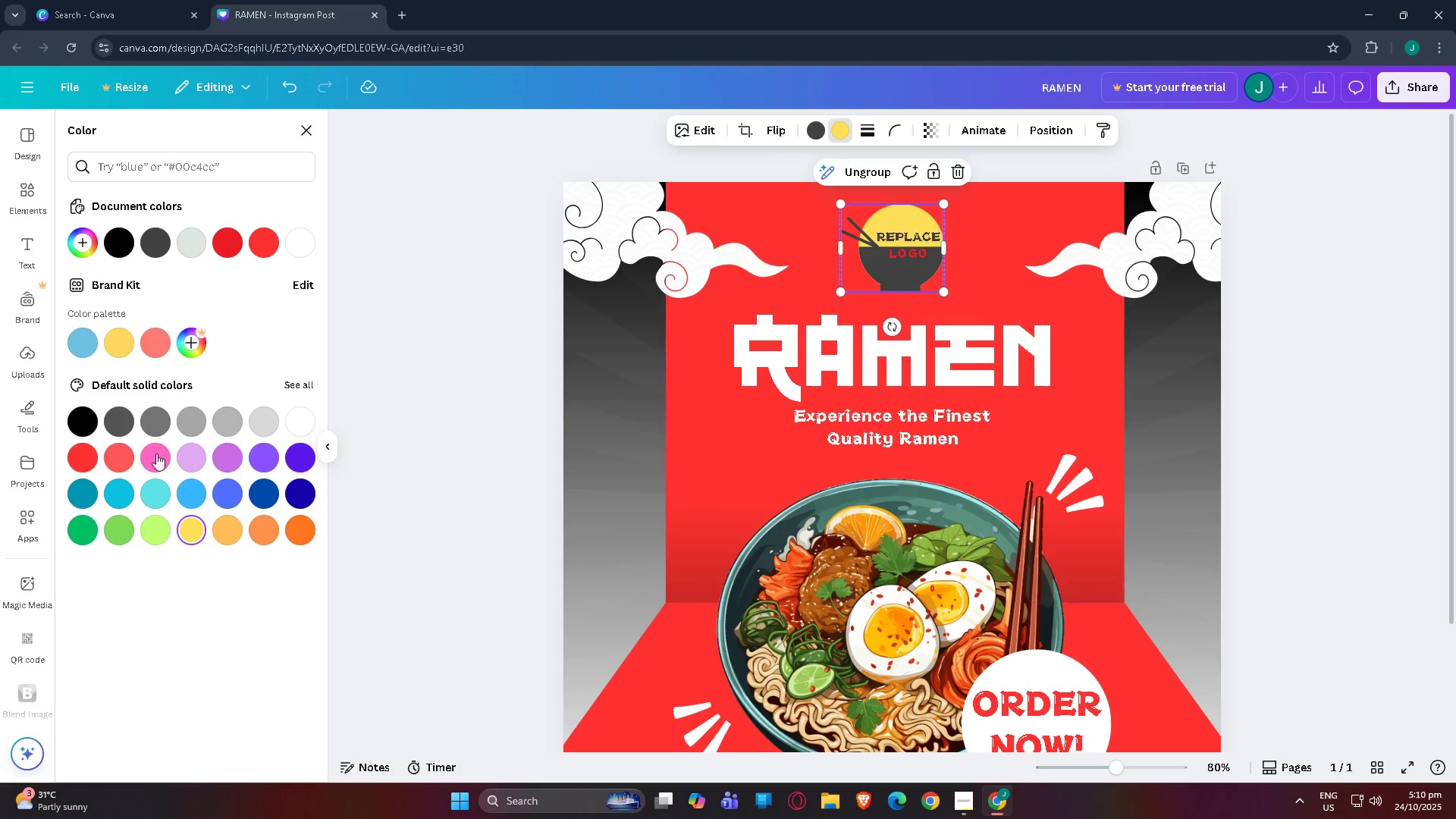 
double_click([268, 241])
 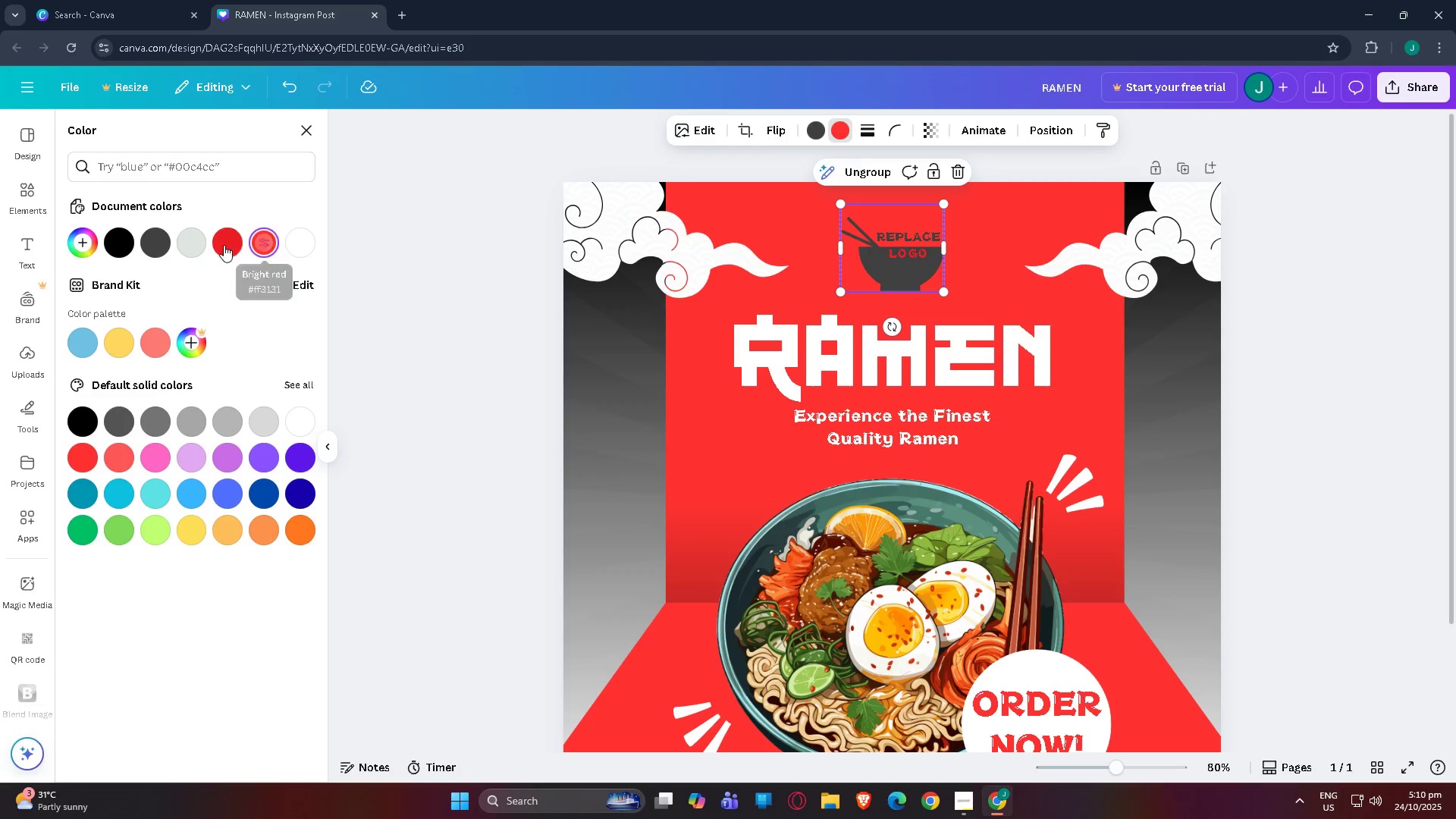 
left_click([221, 245])
 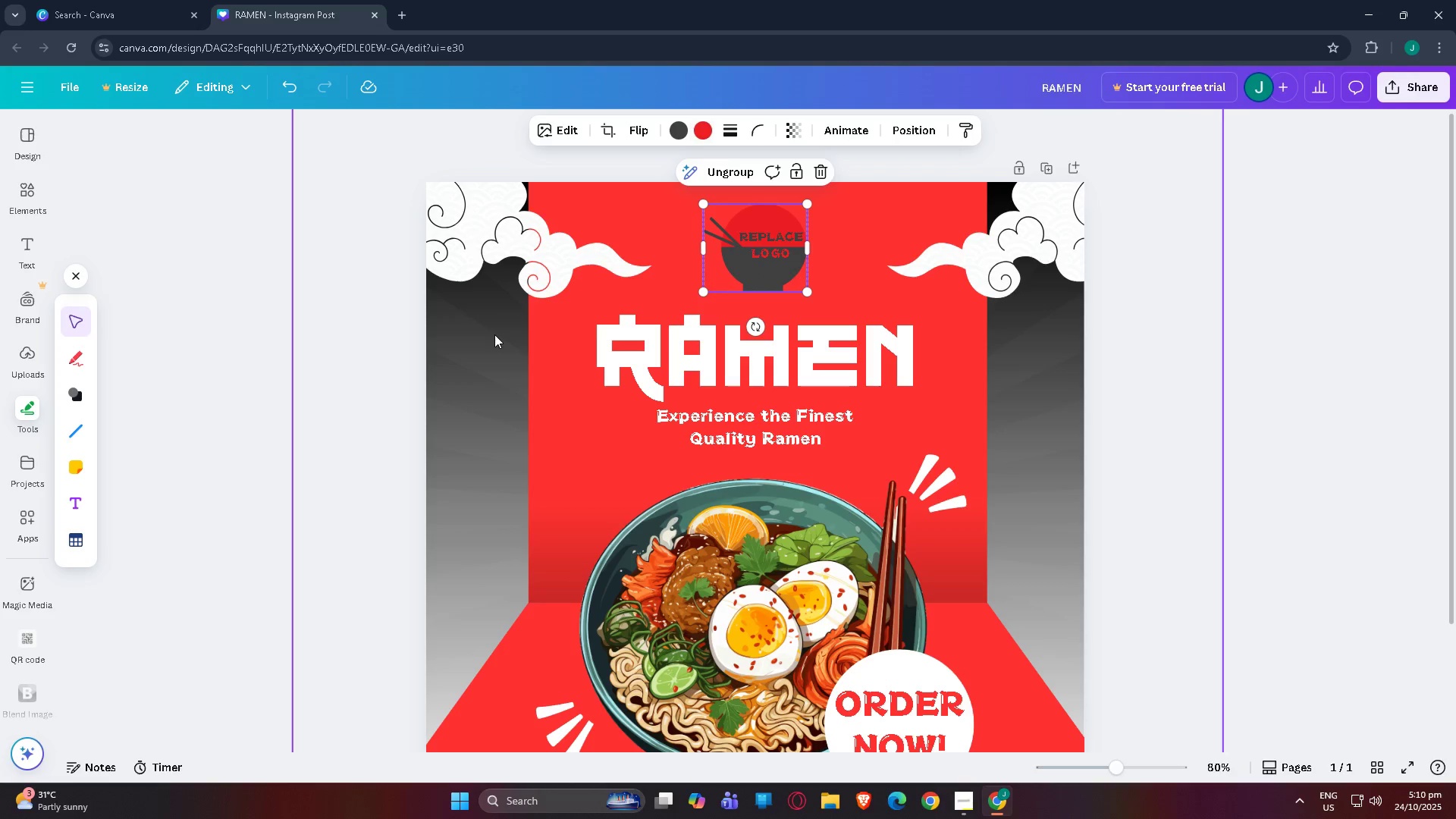 
double_click([485, 334])
 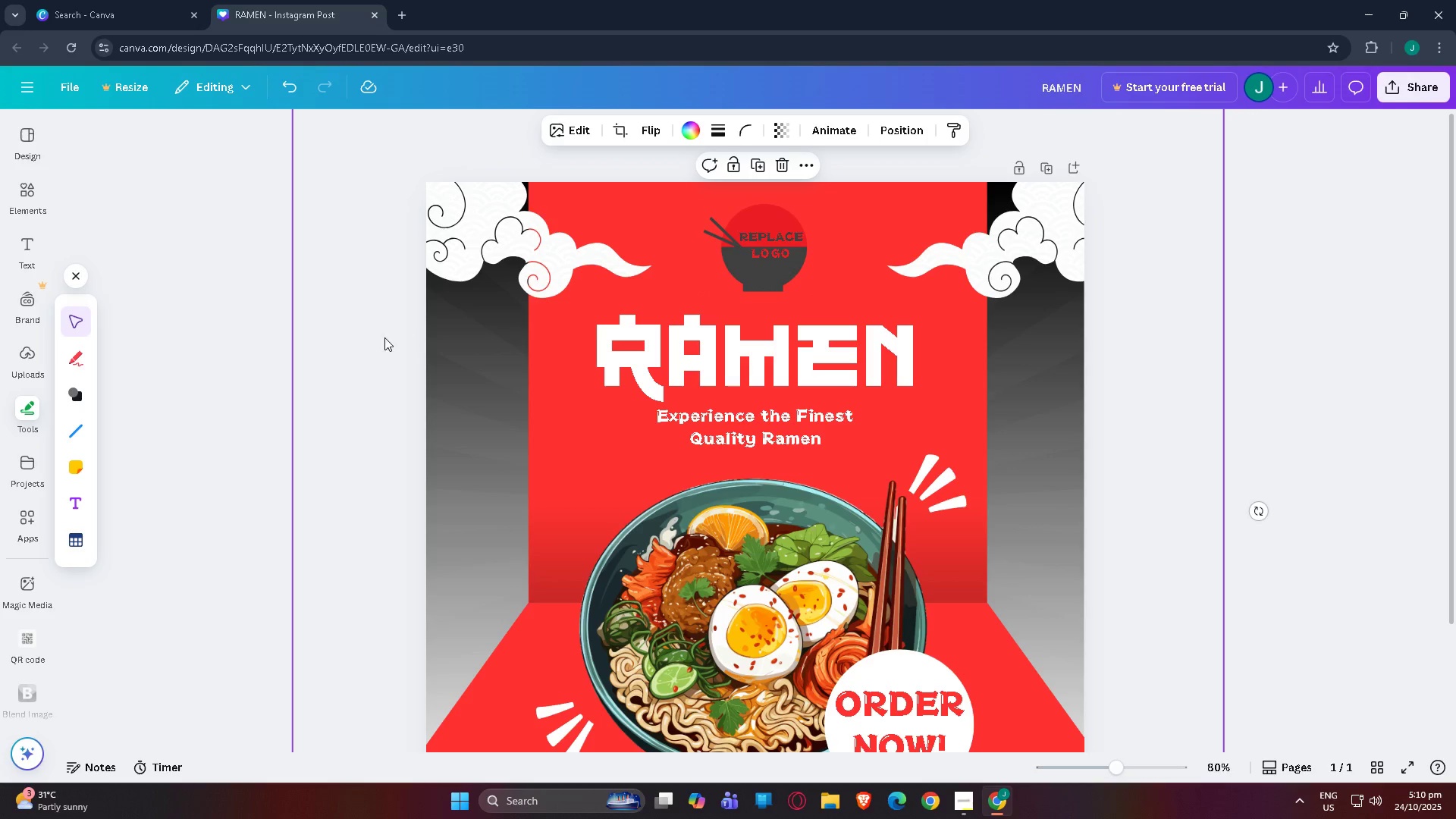 
left_click([384, 337])
 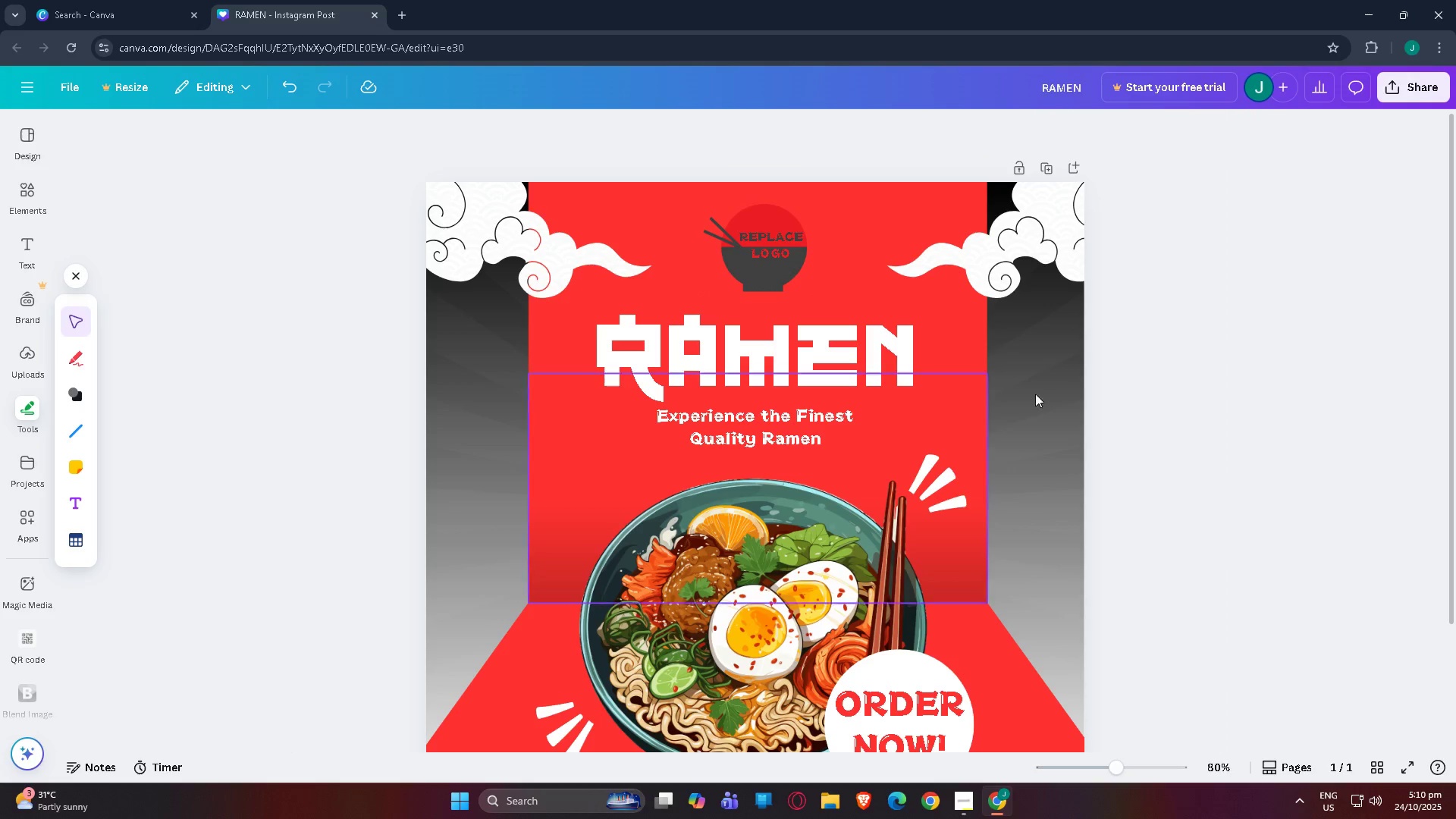 
scroll: coordinate [1109, 421], scroll_direction: none, amount: 0.0
 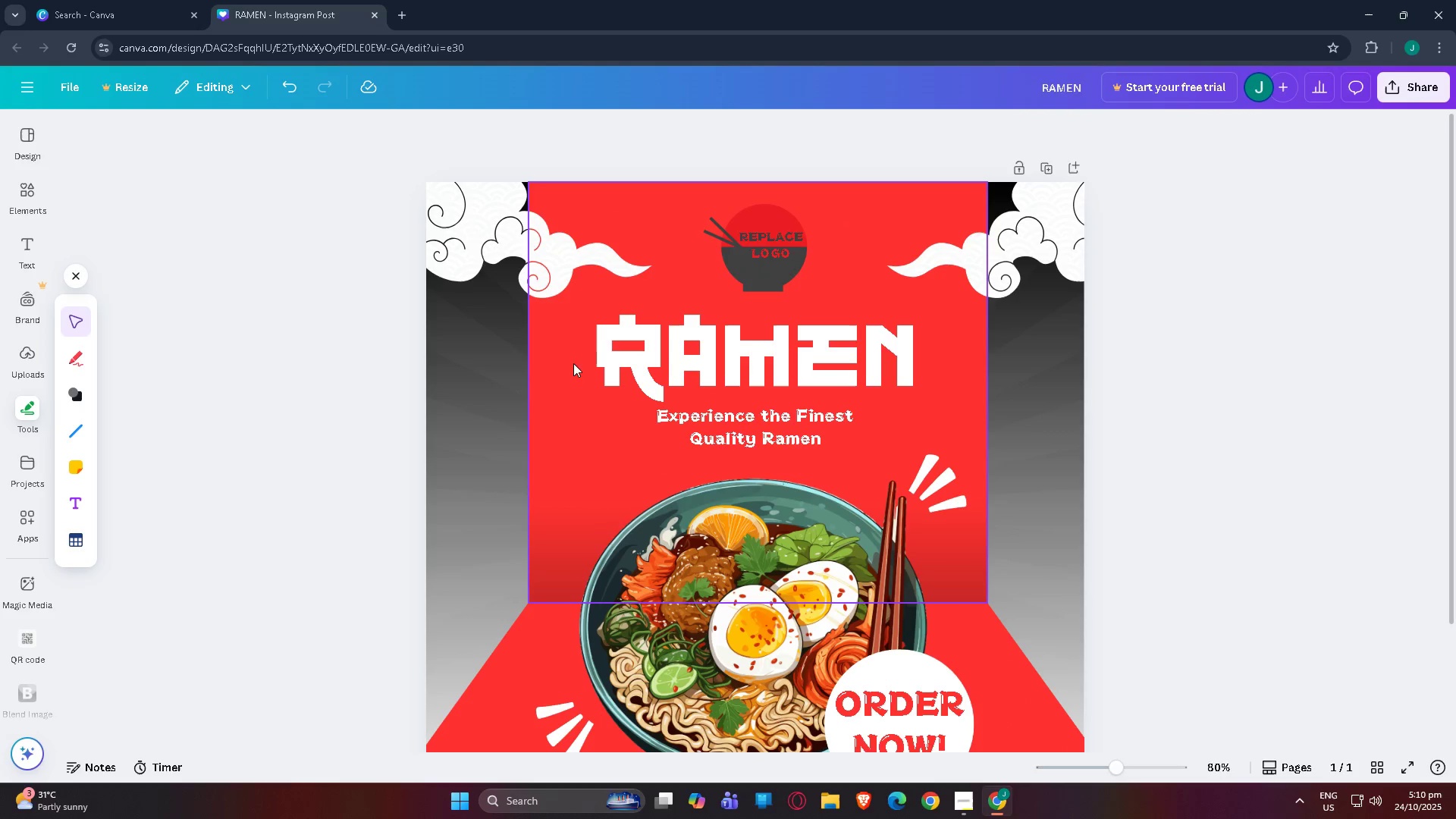 
left_click([560, 365])
 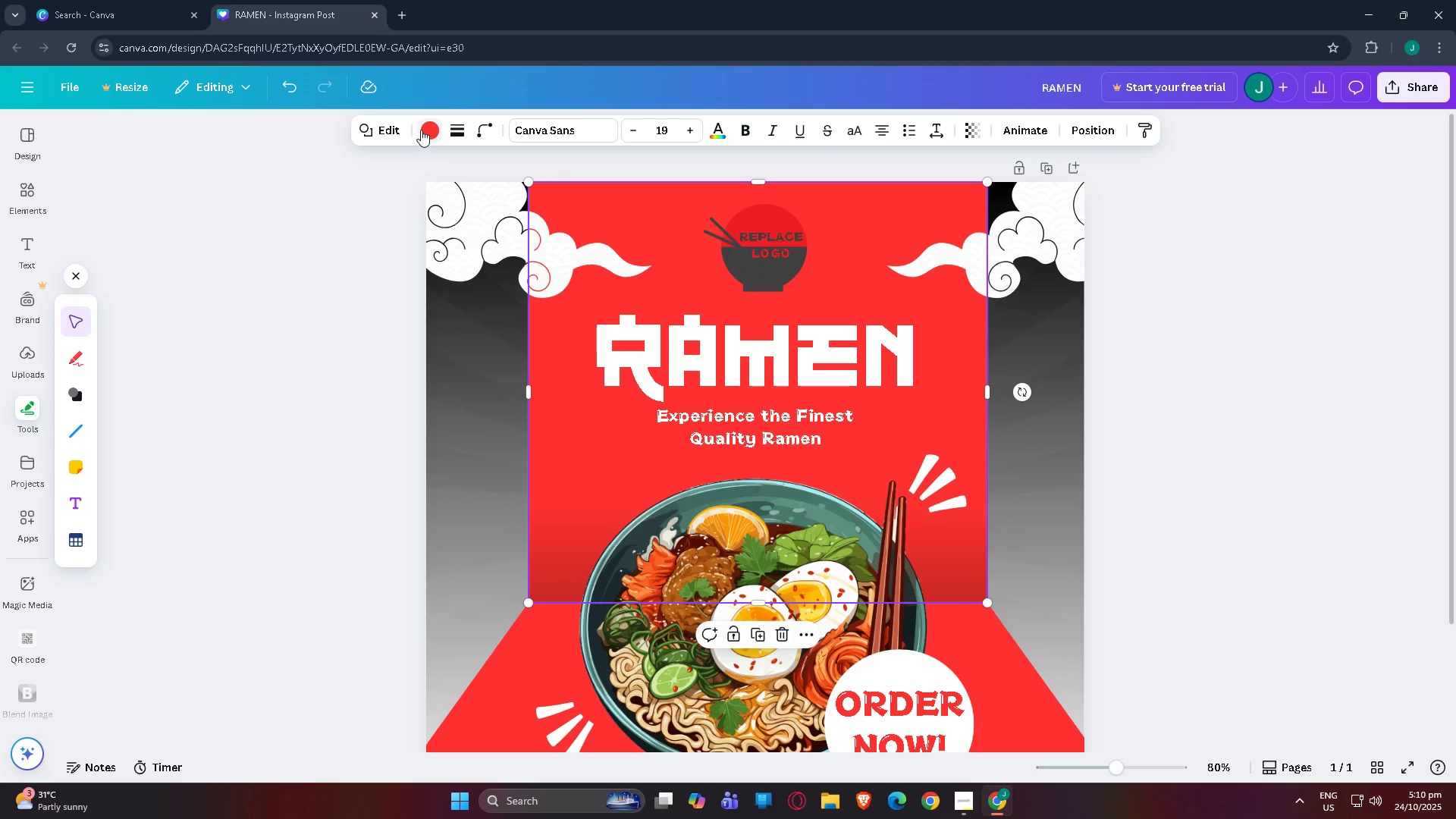 
left_click([425, 127])
 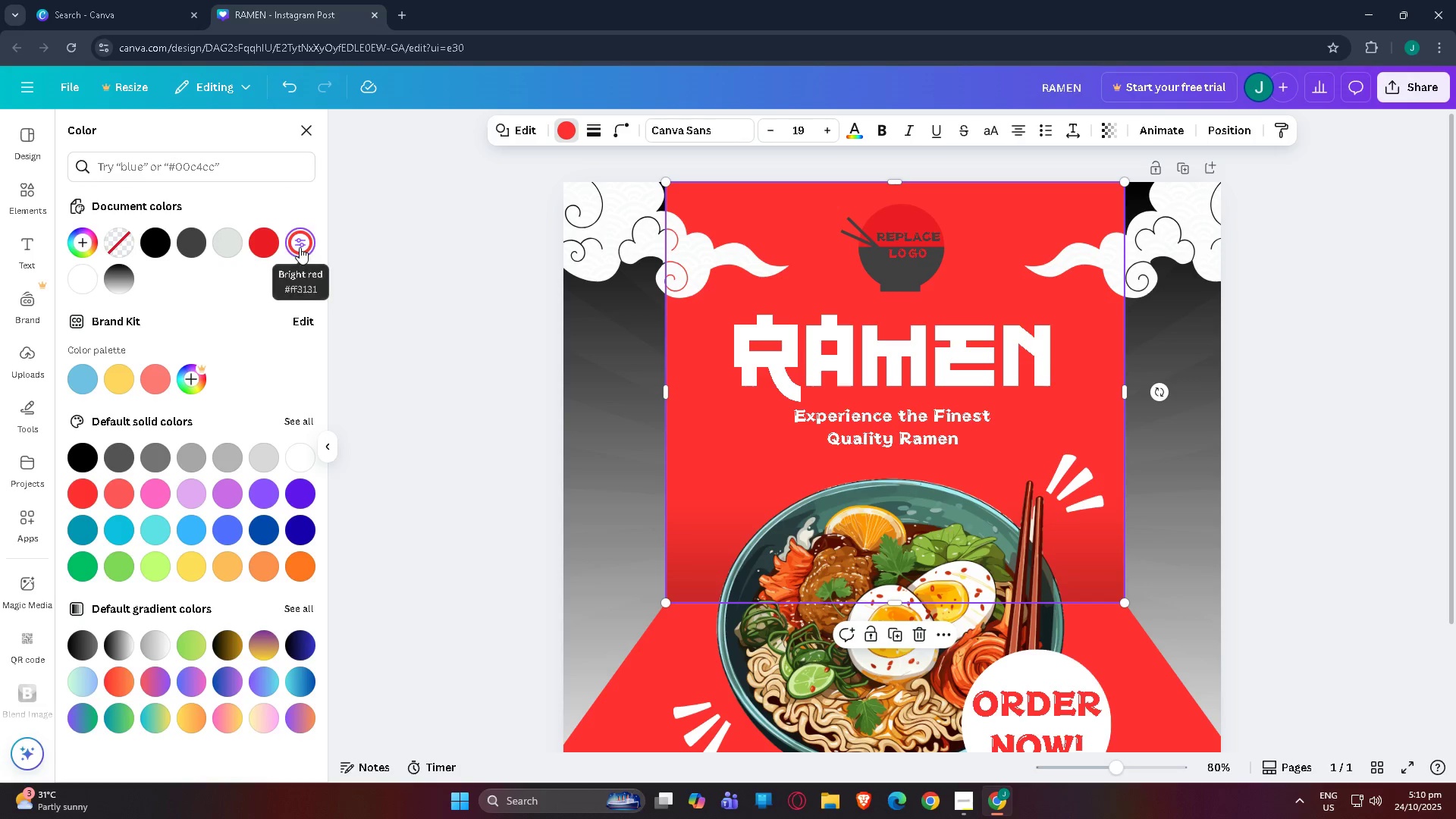 
double_click([299, 247])
 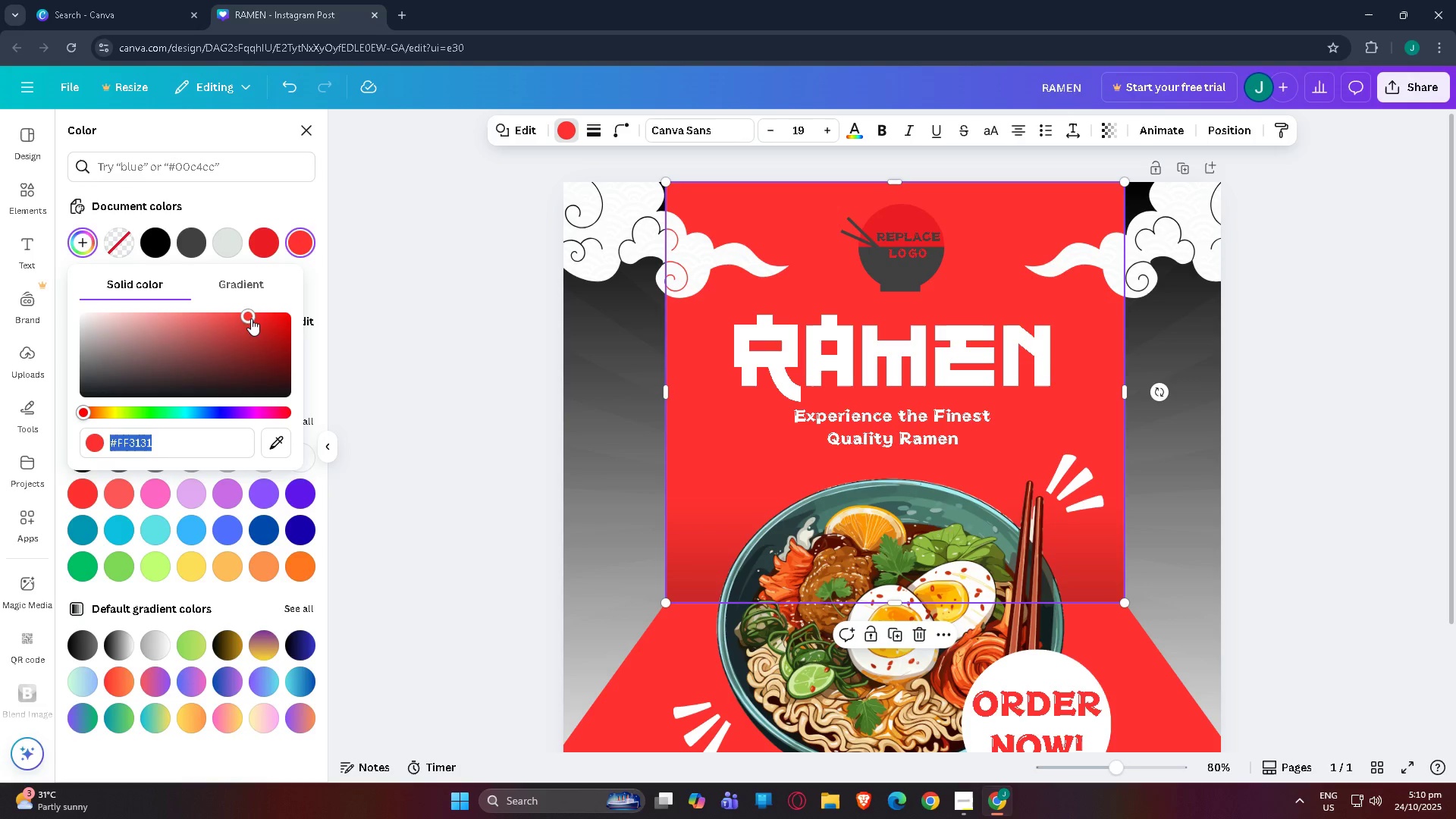 
left_click_drag(start_coordinate=[249, 318], to_coordinate=[243, 317])
 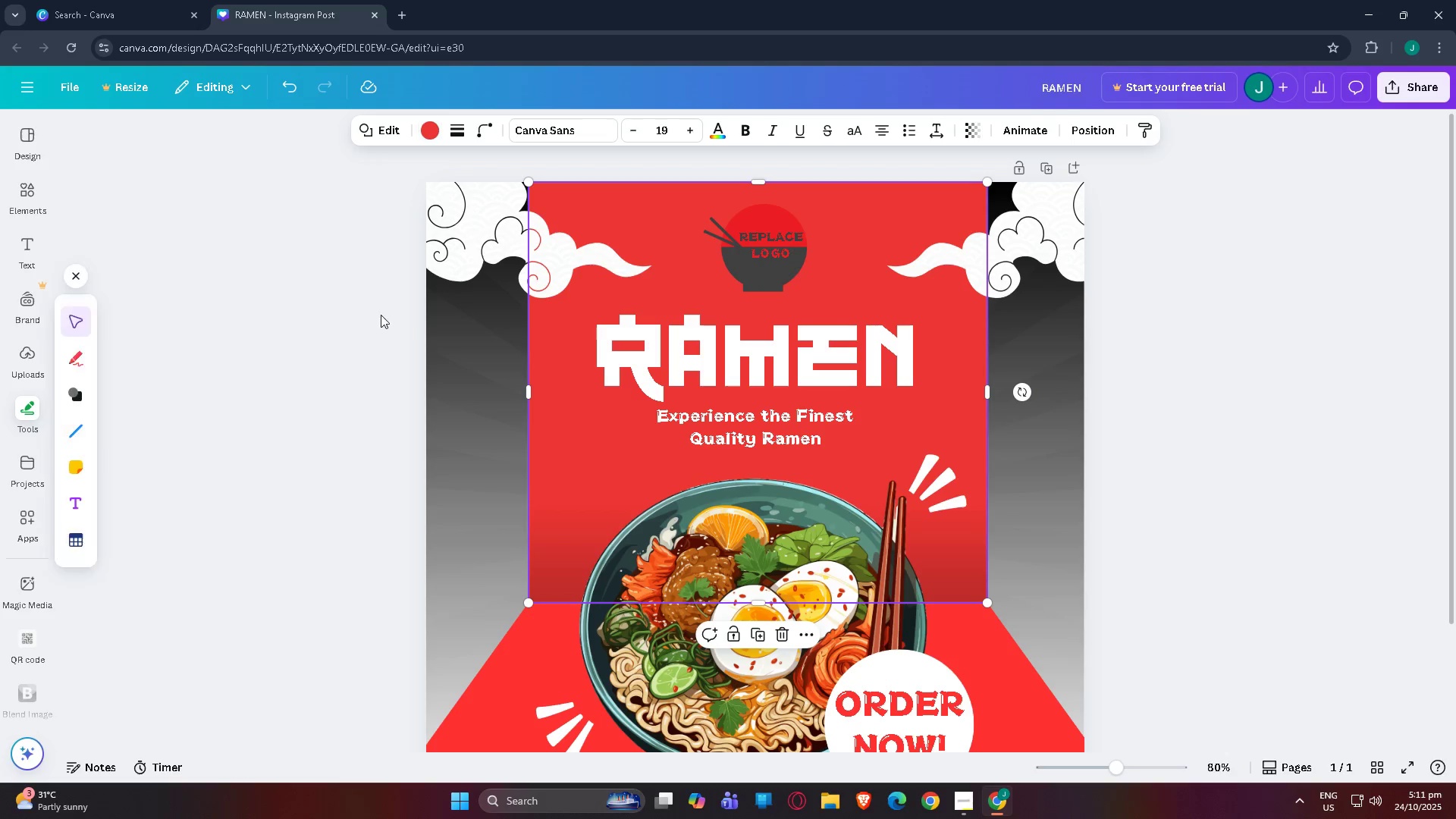 
double_click([423, 315])
 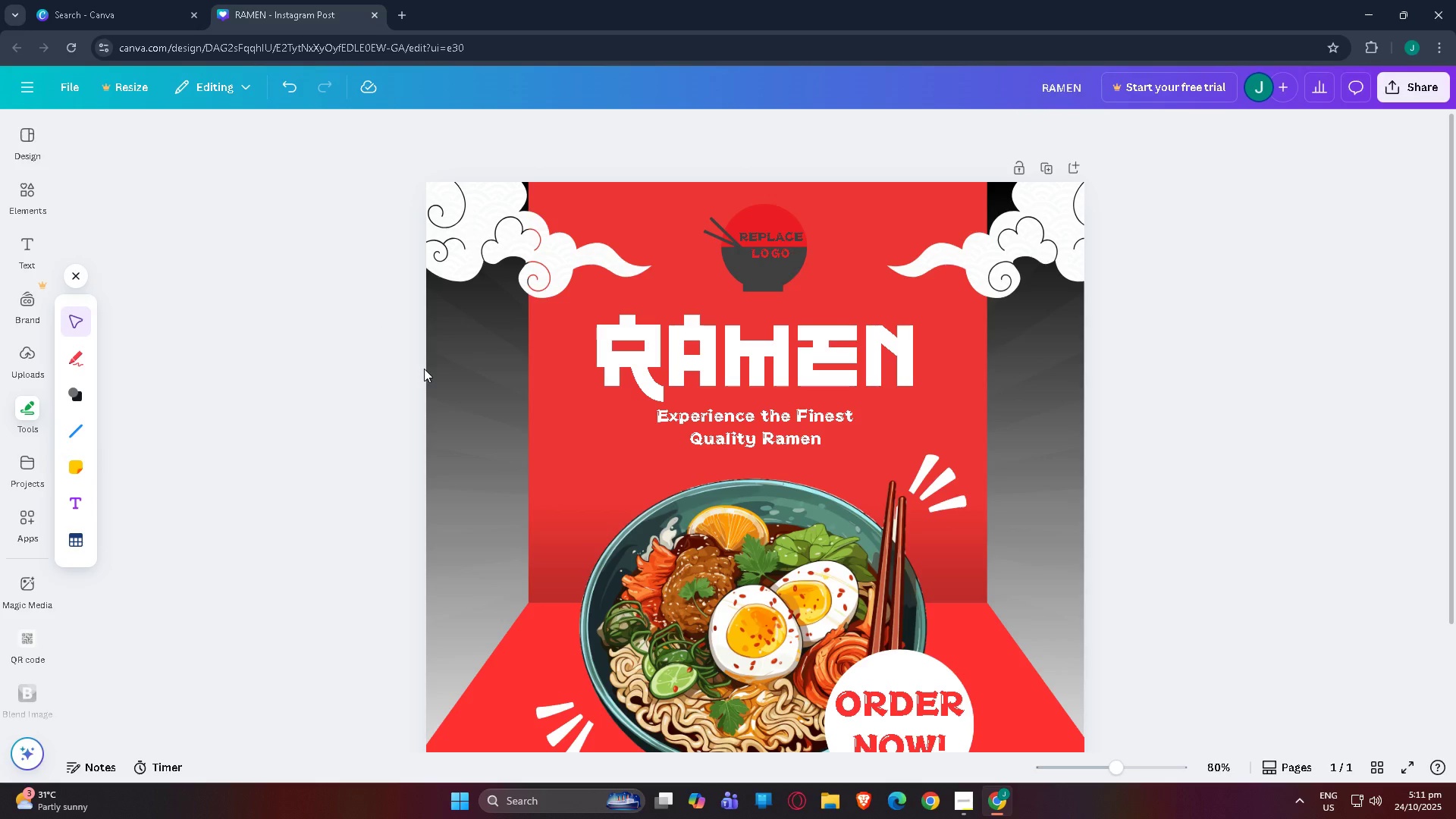 
scroll: coordinate [422, 396], scroll_direction: down, amount: 3.0
 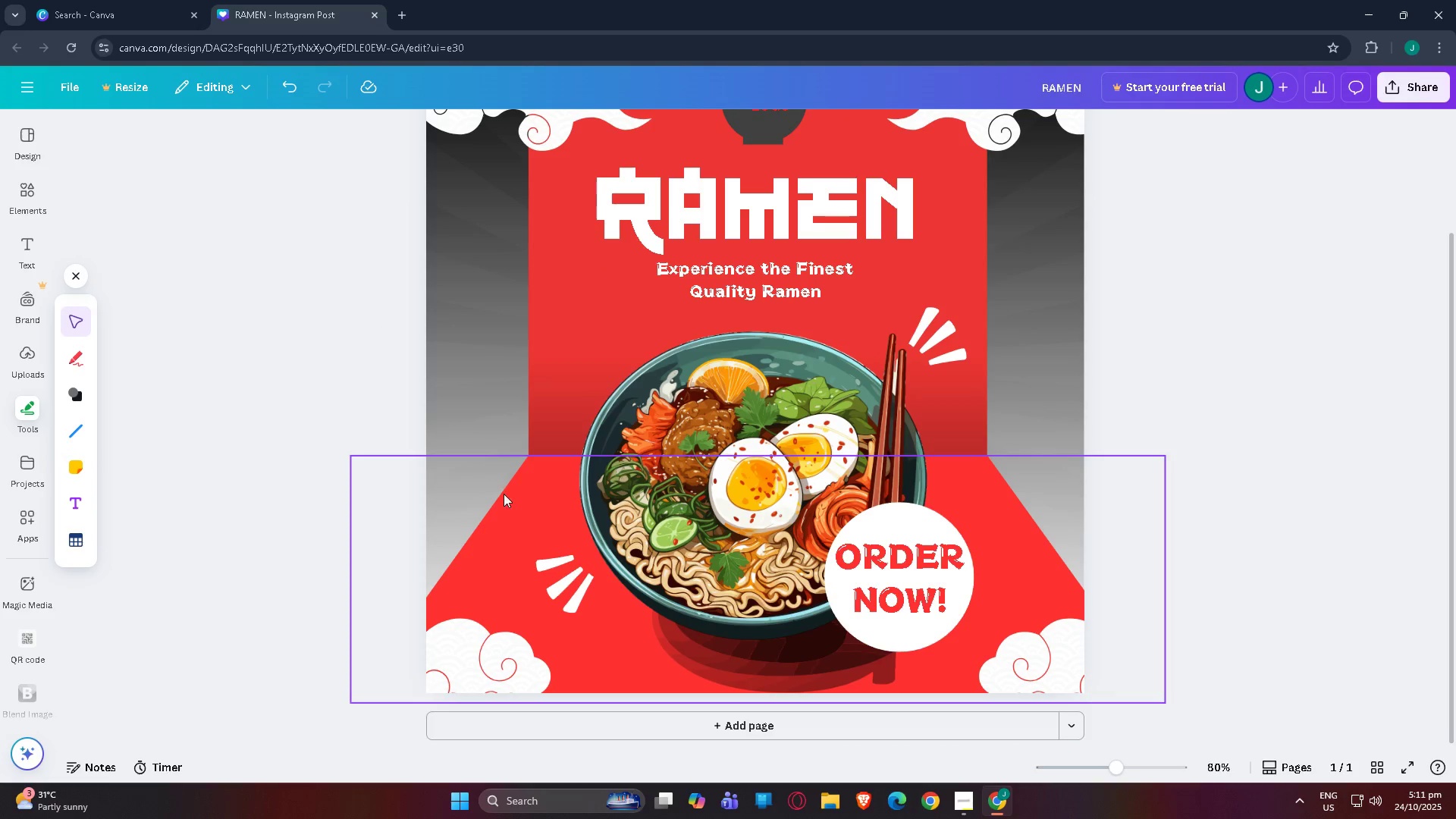 
scroll: coordinate [633, 560], scroll_direction: up, amount: 4.0
 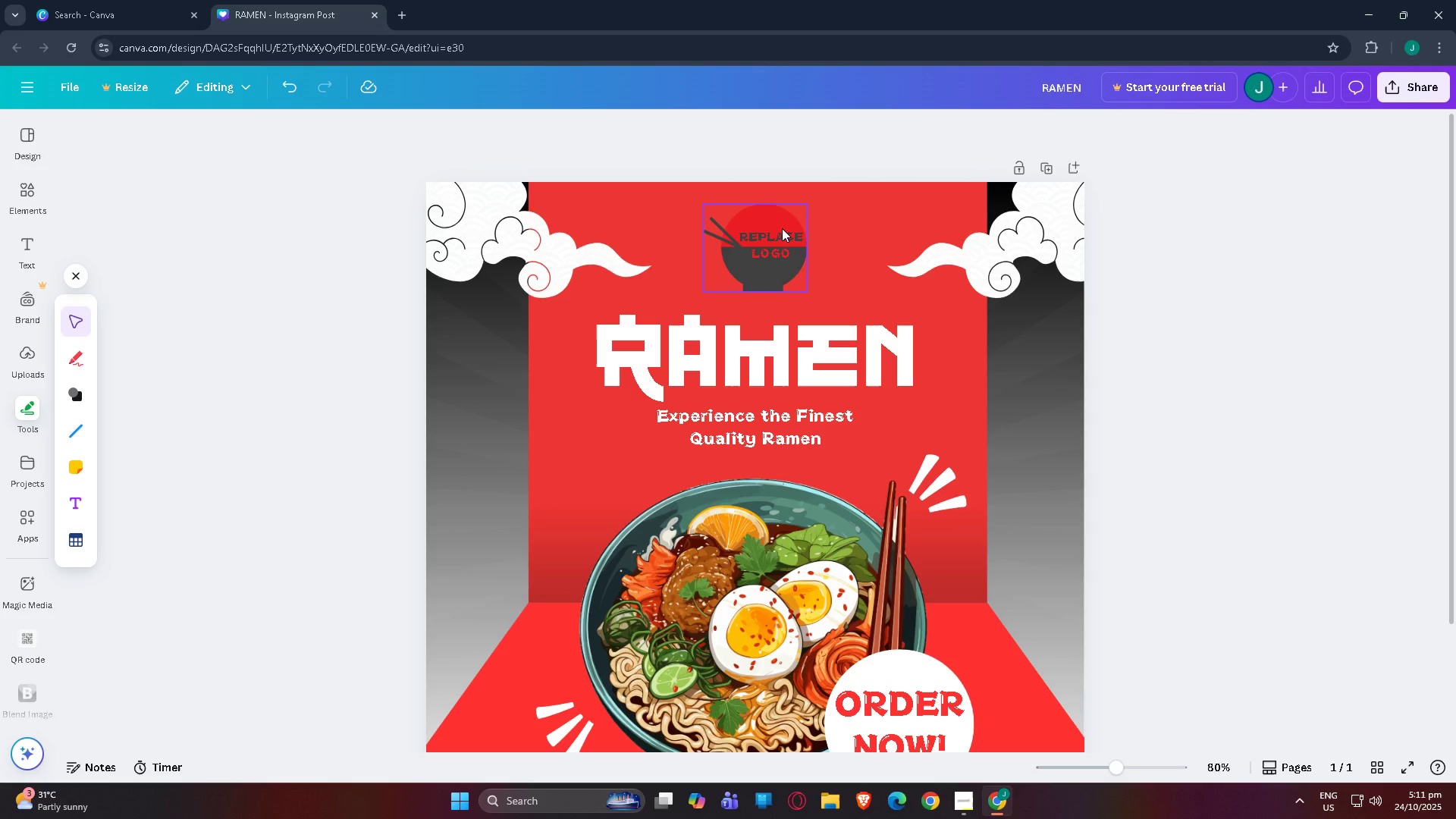 
left_click([782, 228])
 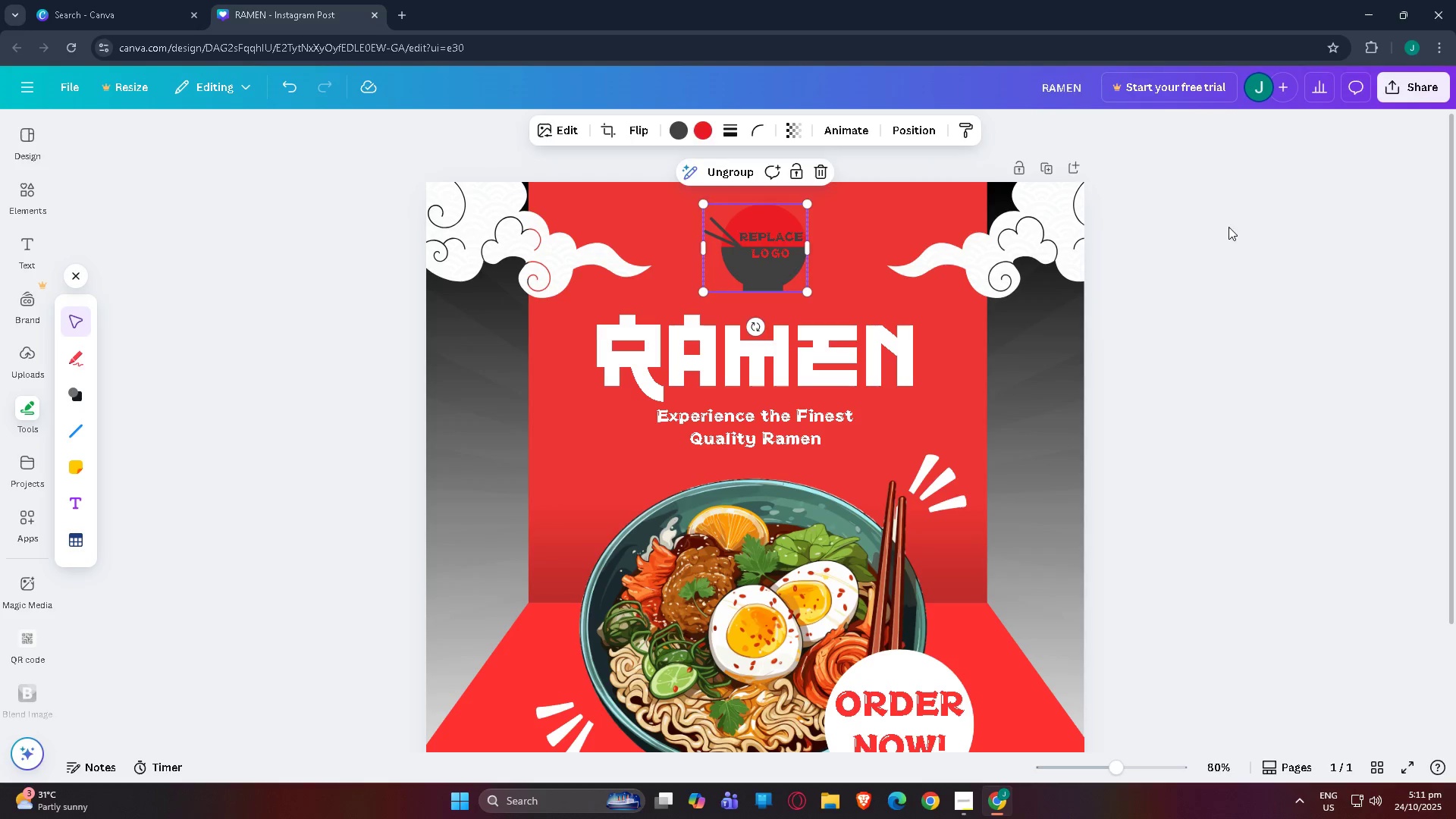 
scroll: coordinate [1145, 307], scroll_direction: up, amount: 3.0
 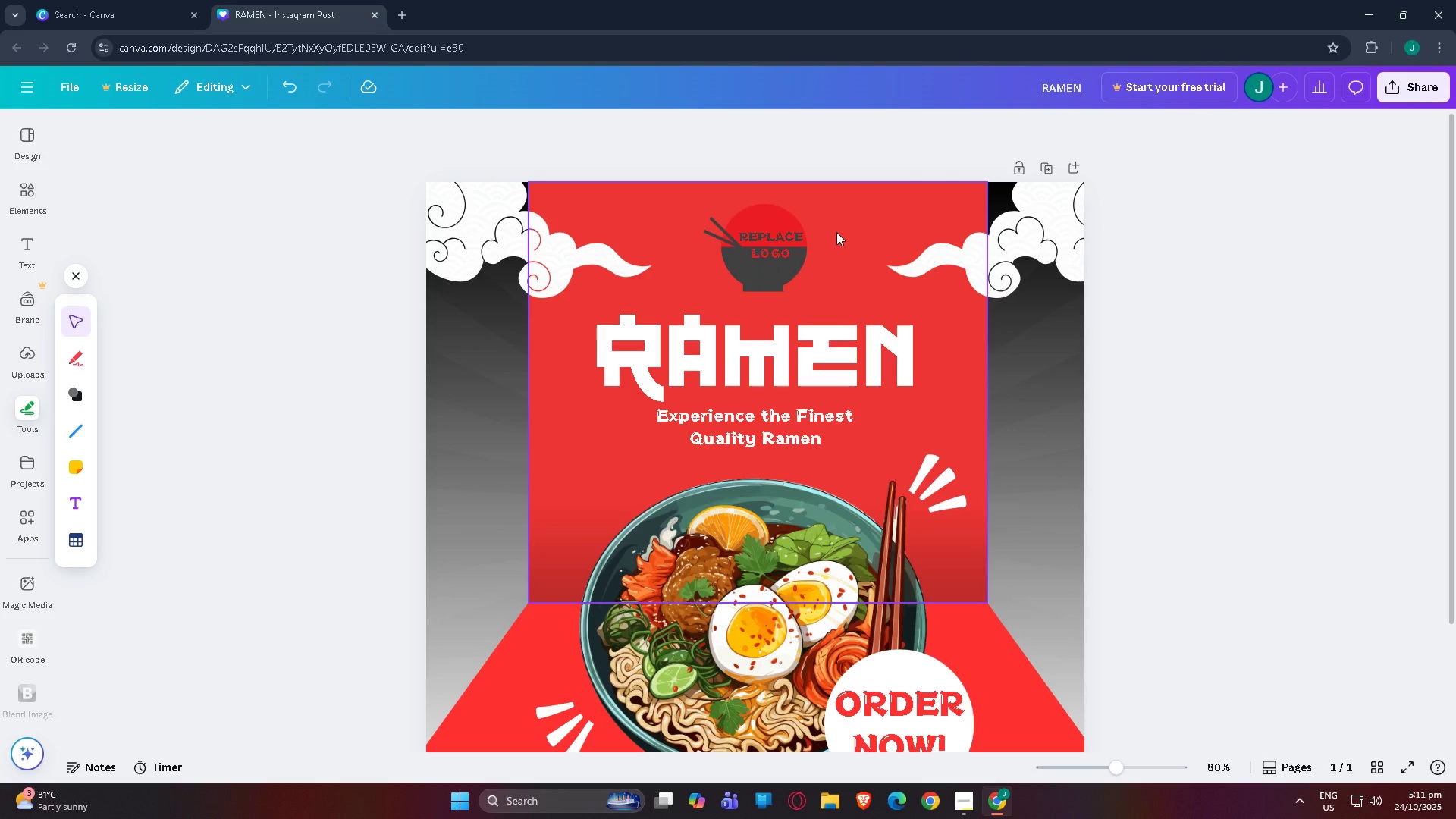 
scroll: coordinate [1188, 467], scroll_direction: down, amount: 2.0
 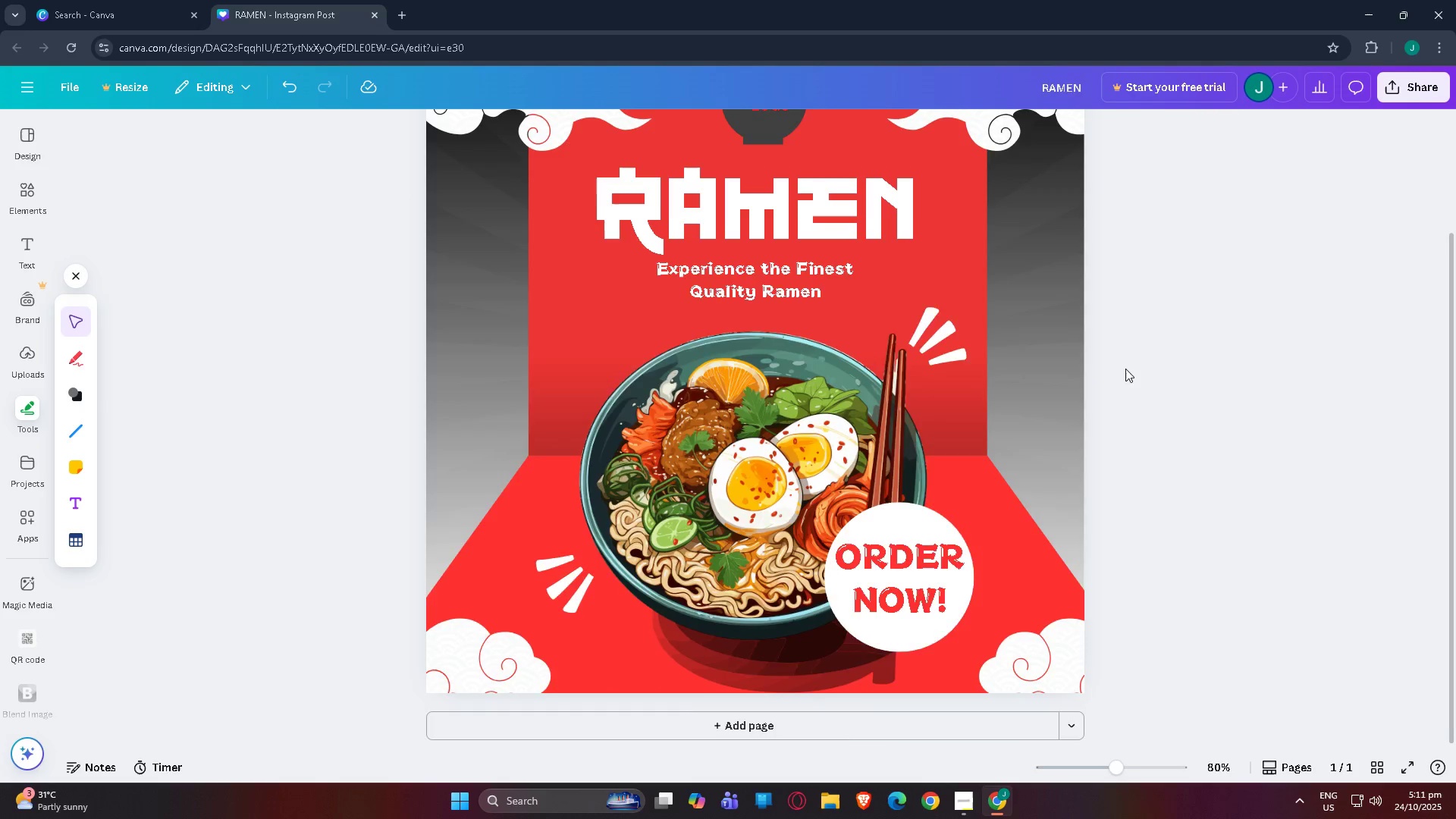 
scroll: coordinate [1123, 368], scroll_direction: up, amount: 2.0
 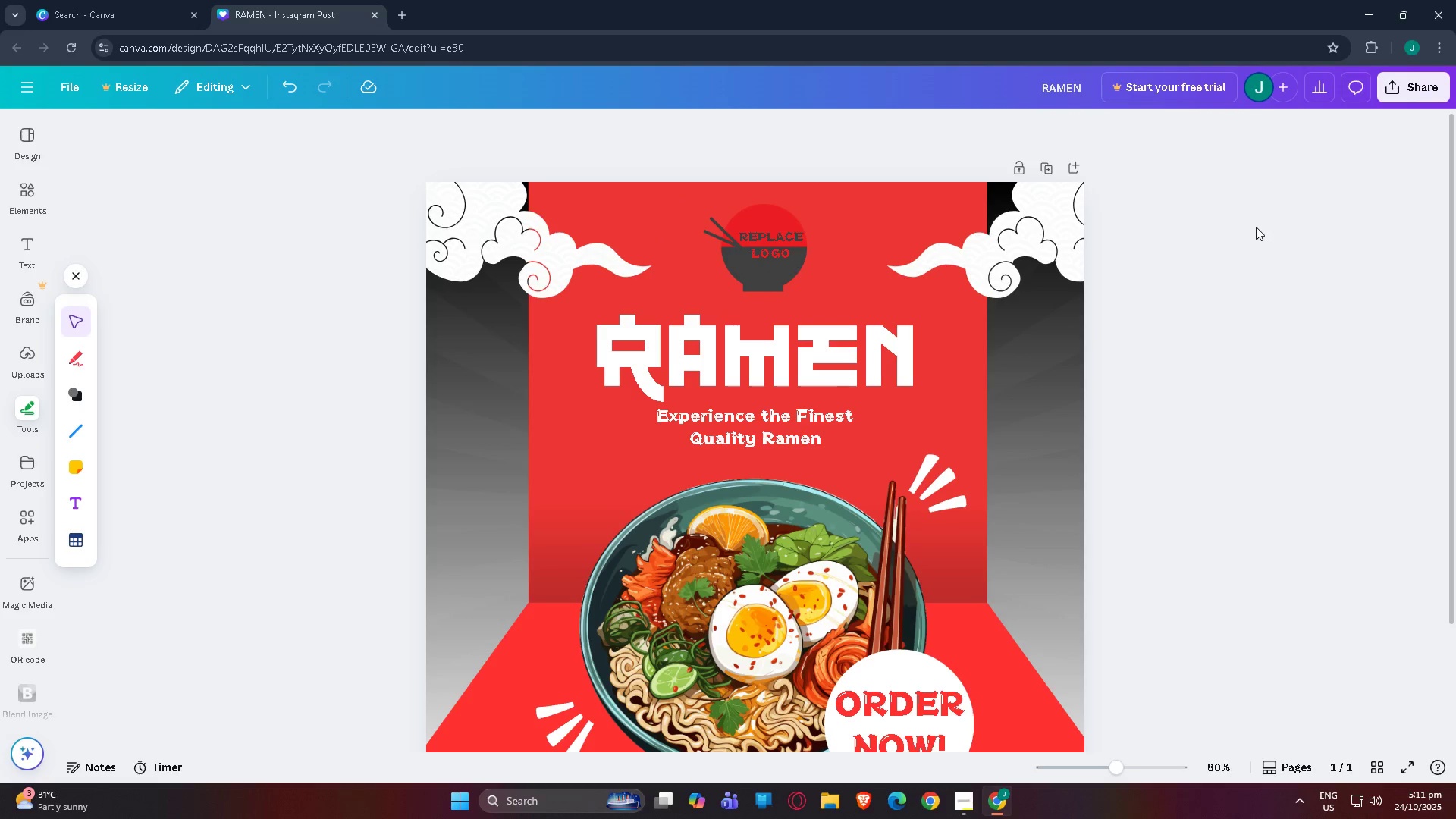 
scroll: coordinate [1187, 254], scroll_direction: down, amount: 2.0
 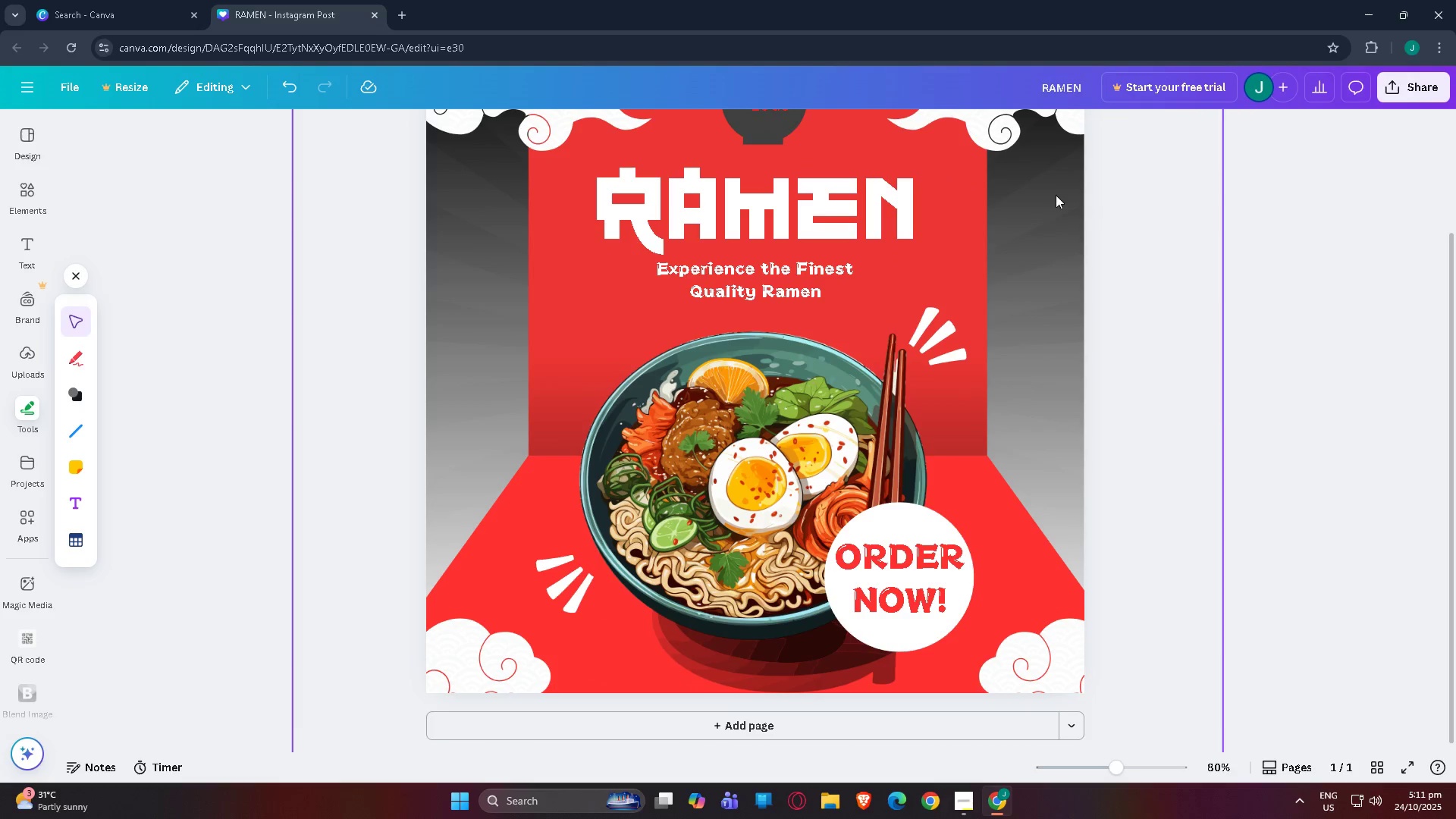 
scroll: coordinate [635, 300], scroll_direction: up, amount: 3.0
 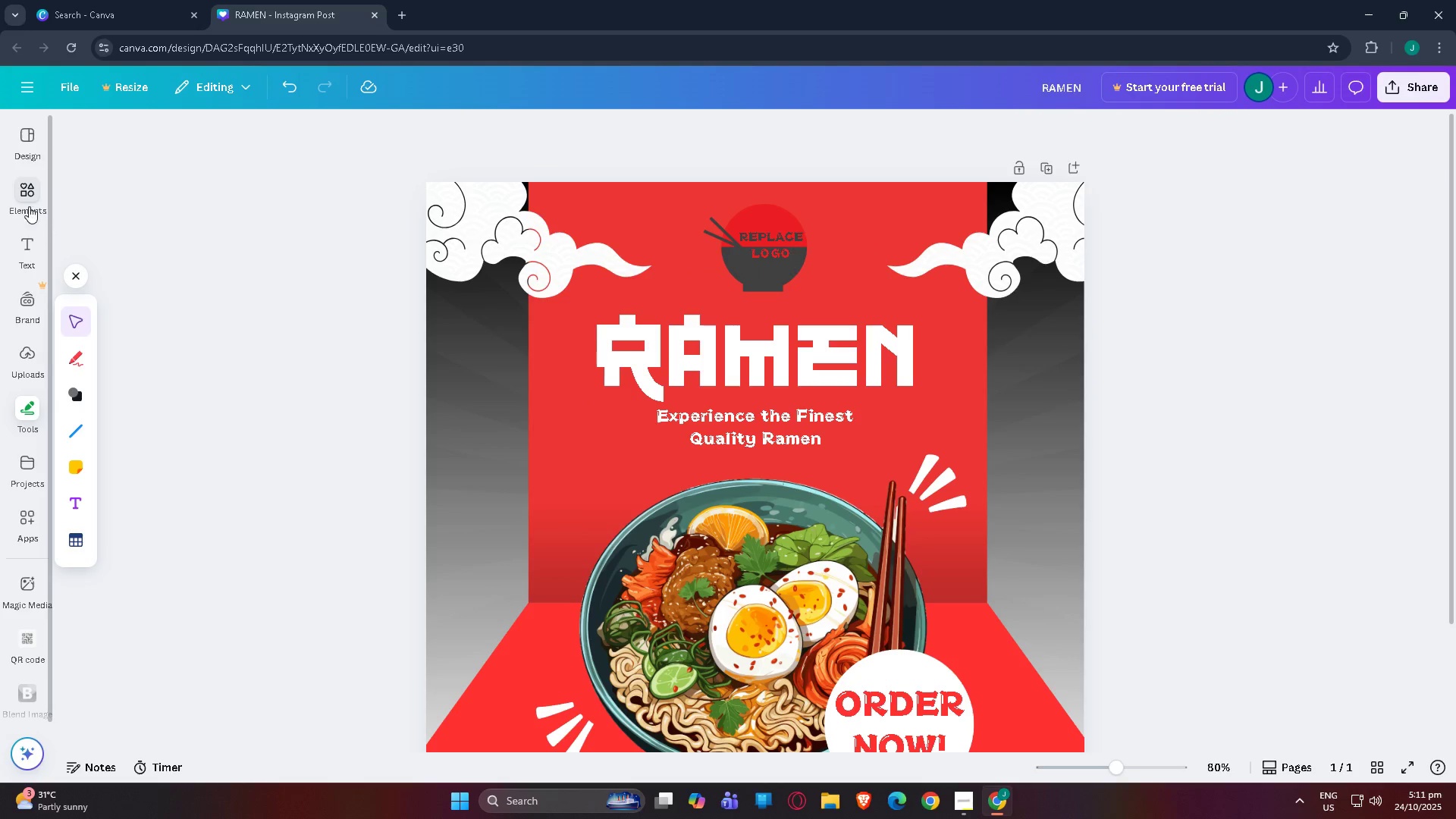 
left_click([27, 196])
 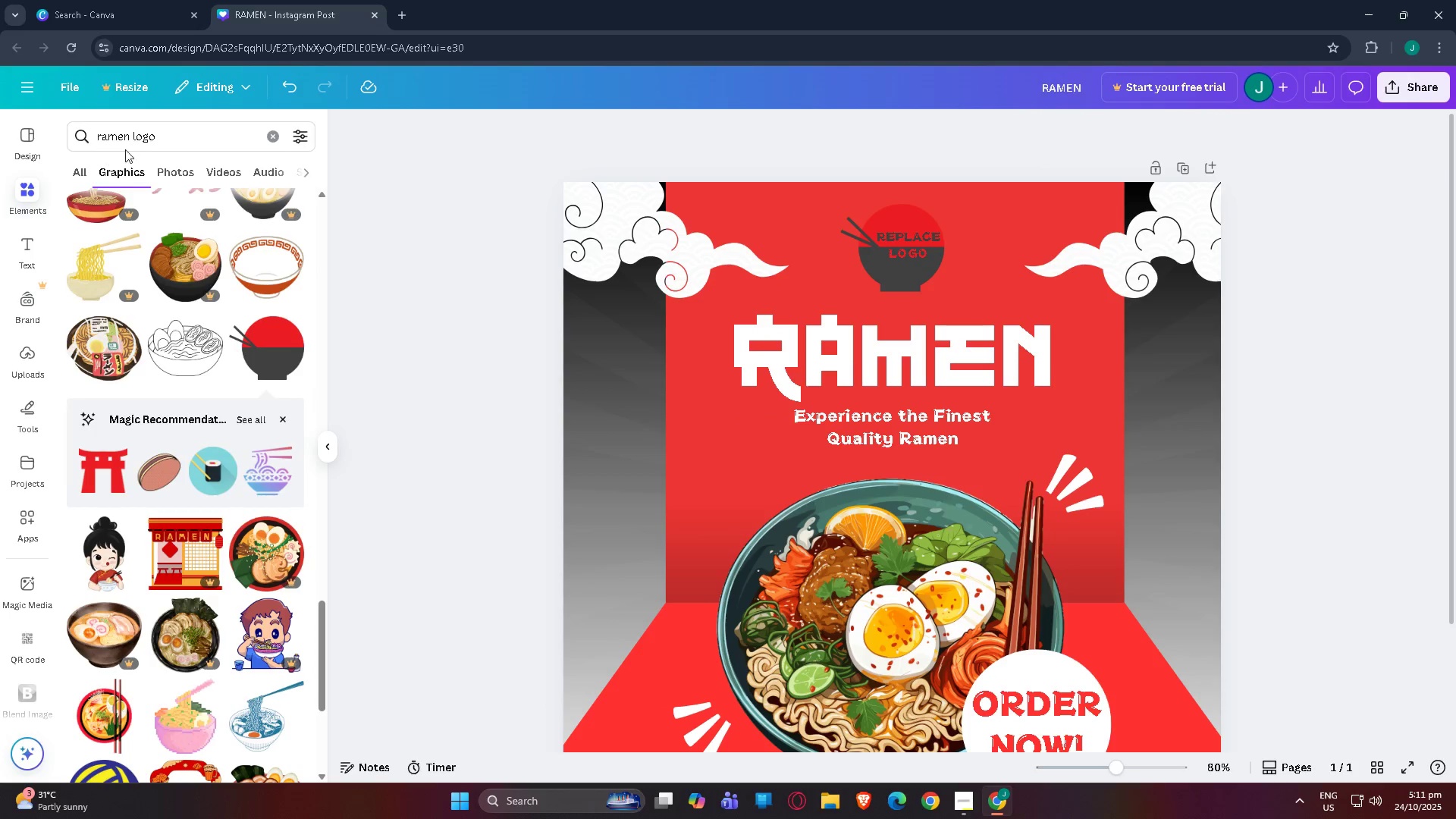 
left_click_drag(start_coordinate=[175, 136], to_coordinate=[0, 136])
 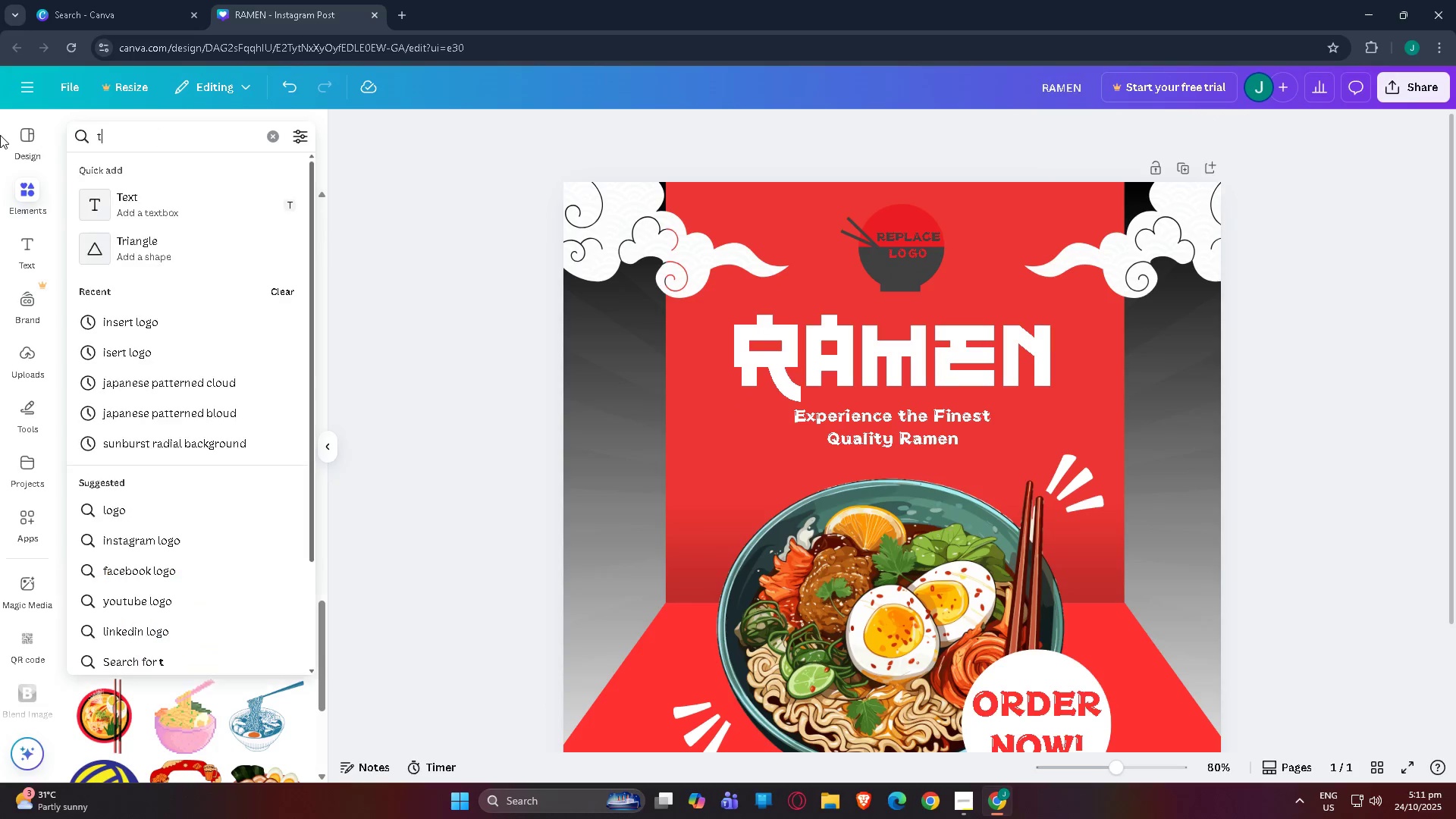 
type(texture)
 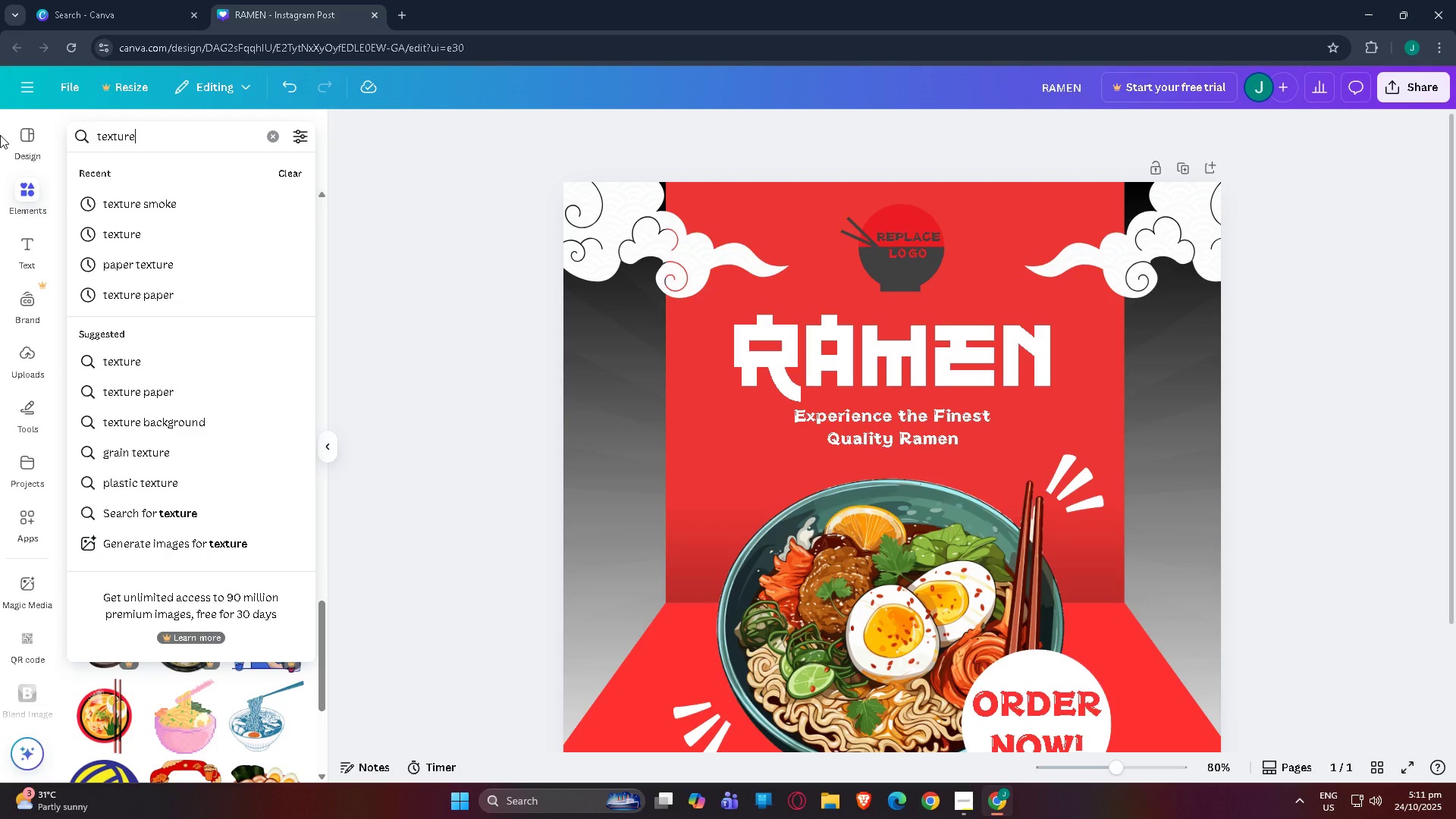 
key(Enter)
 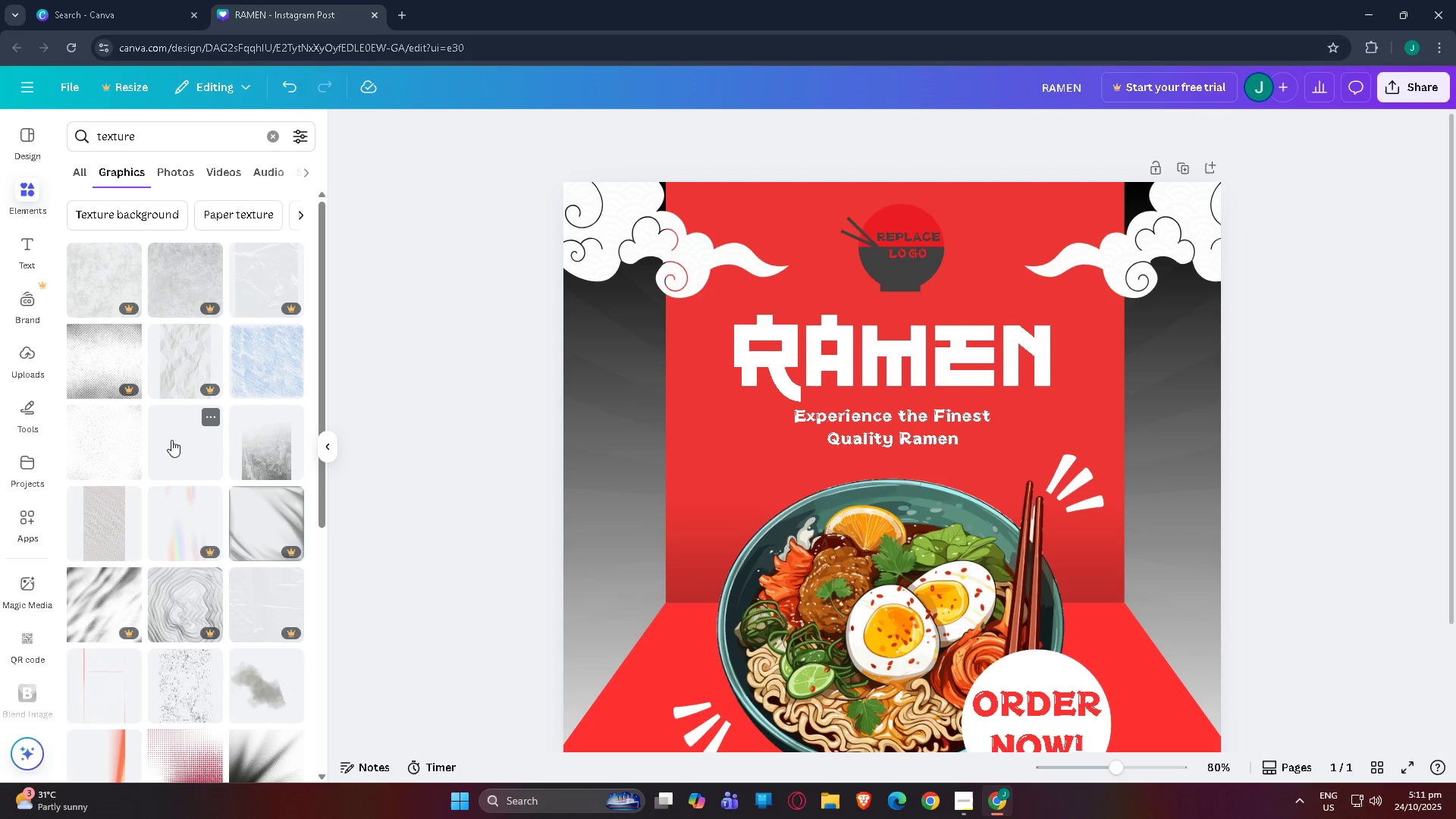 
left_click([271, 433])
 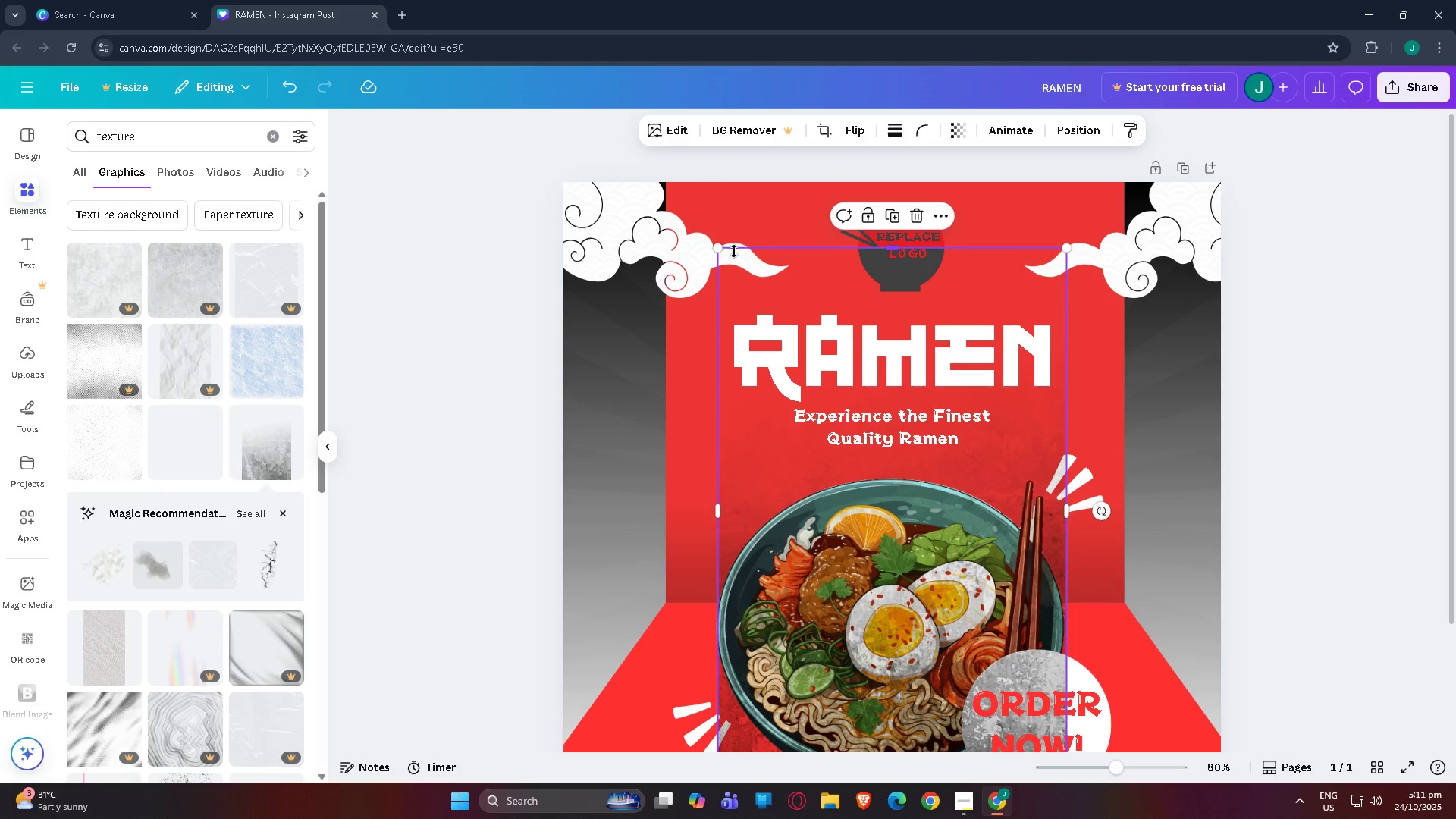 
left_click_drag(start_coordinate=[716, 248], to_coordinate=[237, 120])
 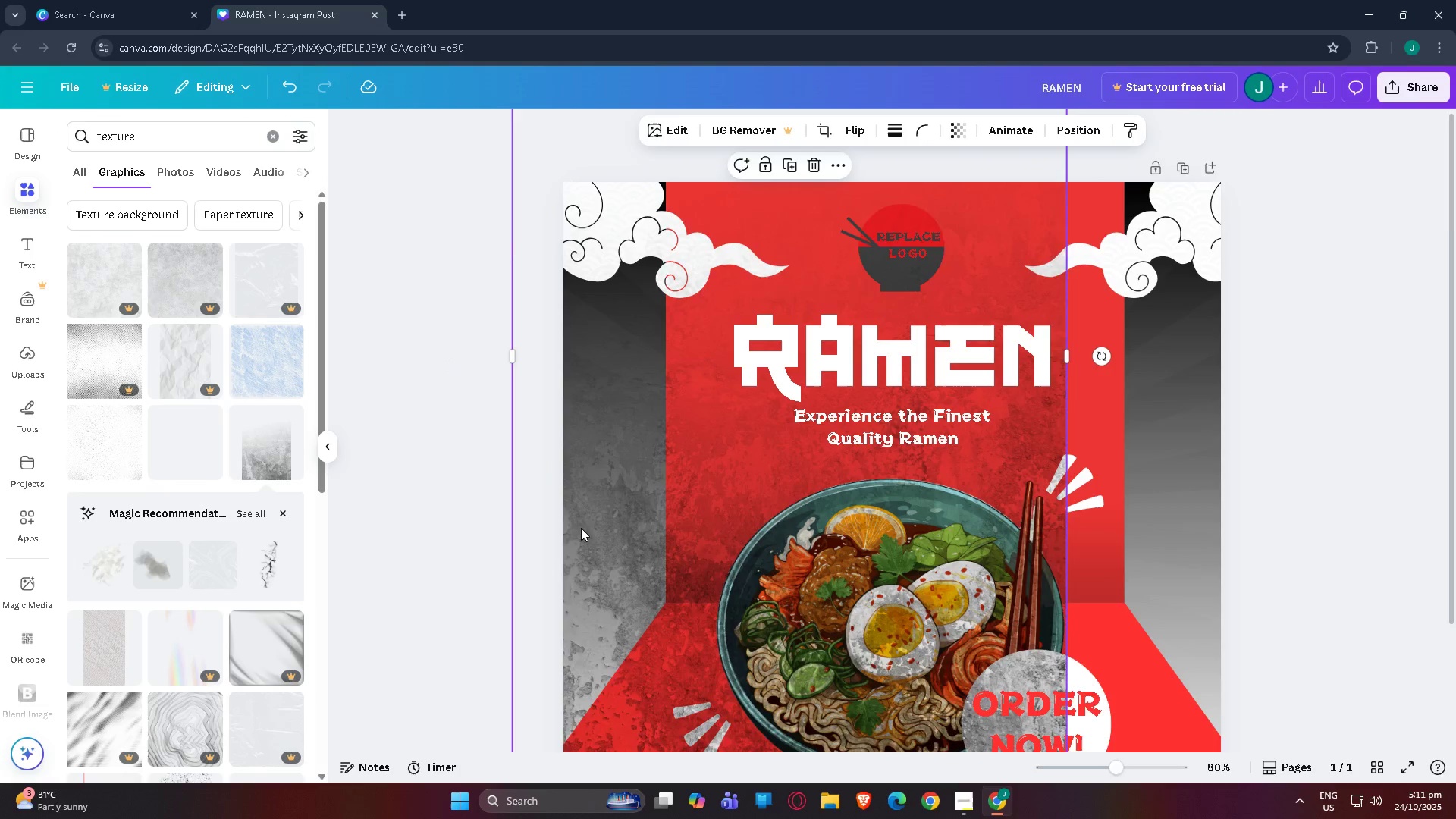 
scroll: coordinate [931, 644], scroll_direction: down, amount: 6.0
 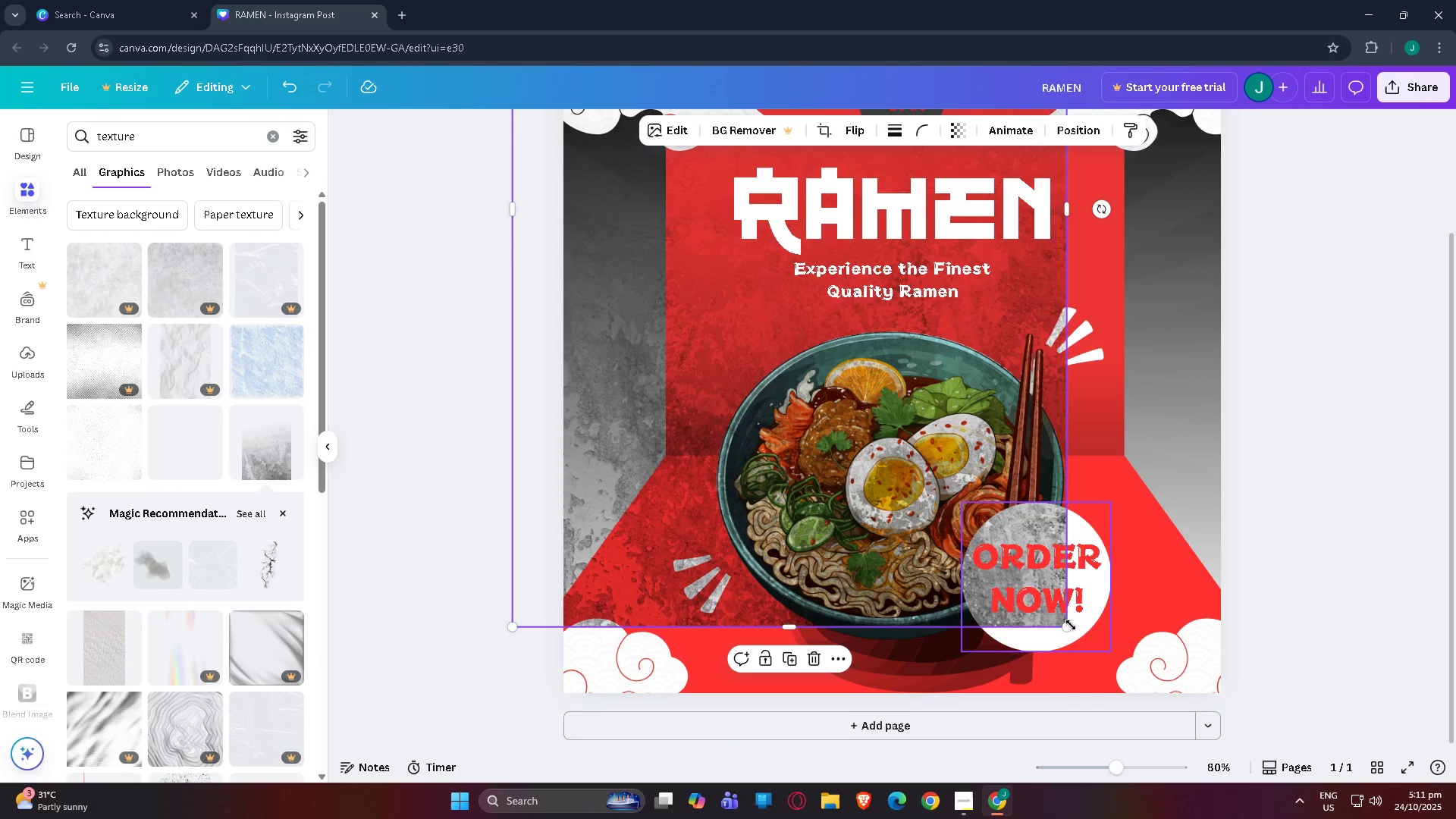 
left_click_drag(start_coordinate=[1068, 625], to_coordinate=[1454, 733])
 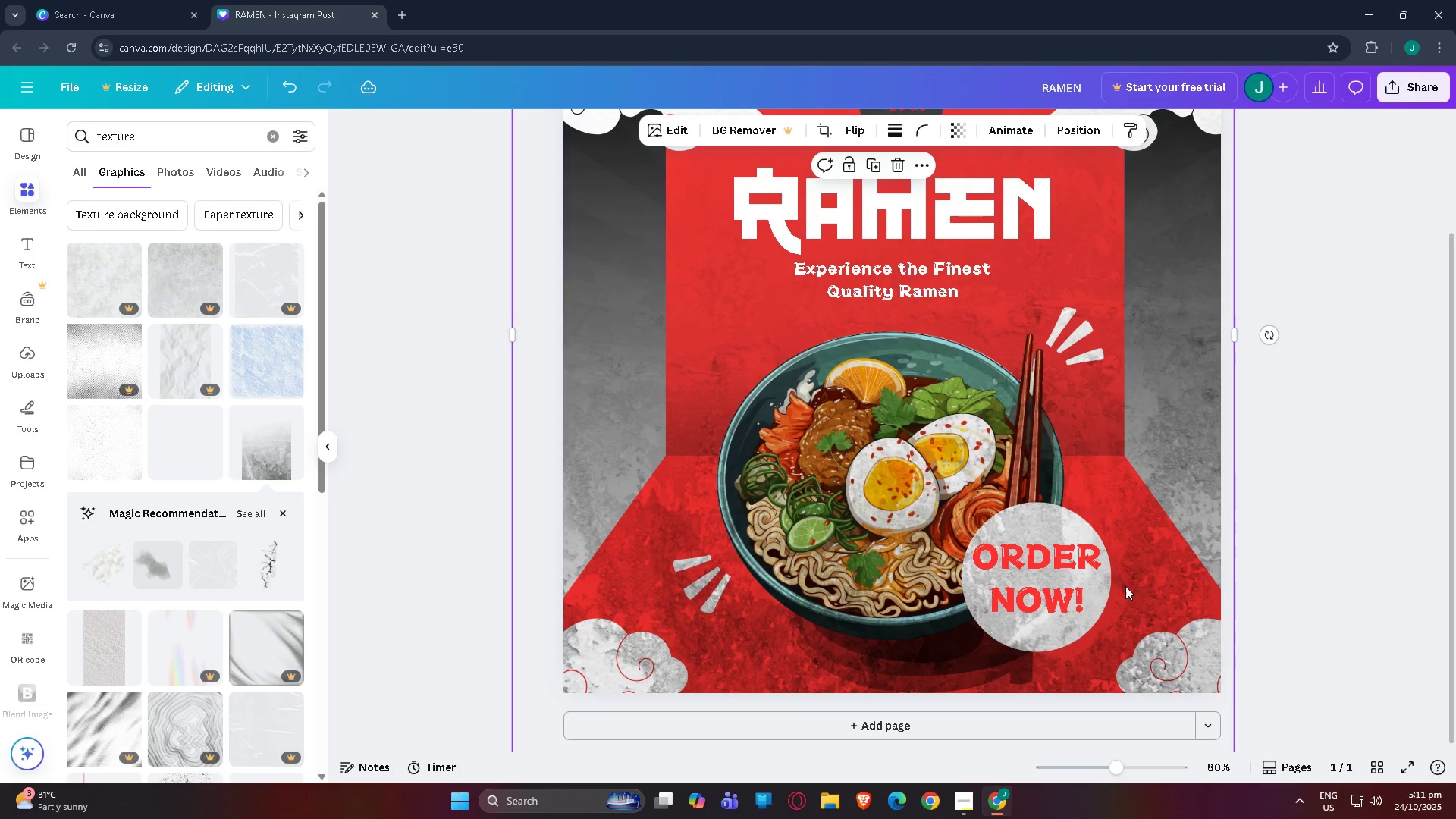 
left_click_drag(start_coordinate=[1125, 586], to_coordinate=[1127, 410])
 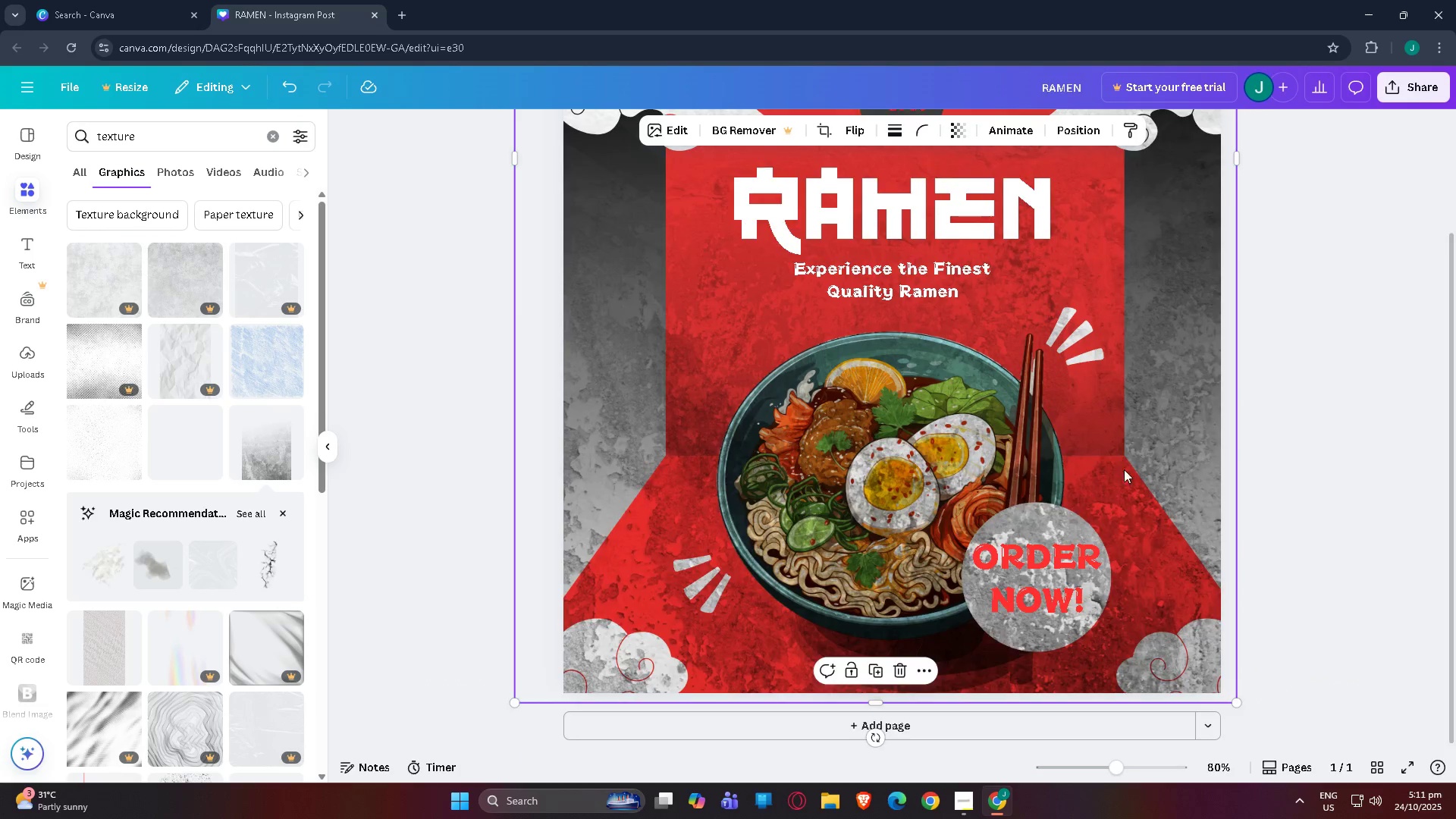 
scroll: coordinate [1130, 510], scroll_direction: up, amount: 6.0
 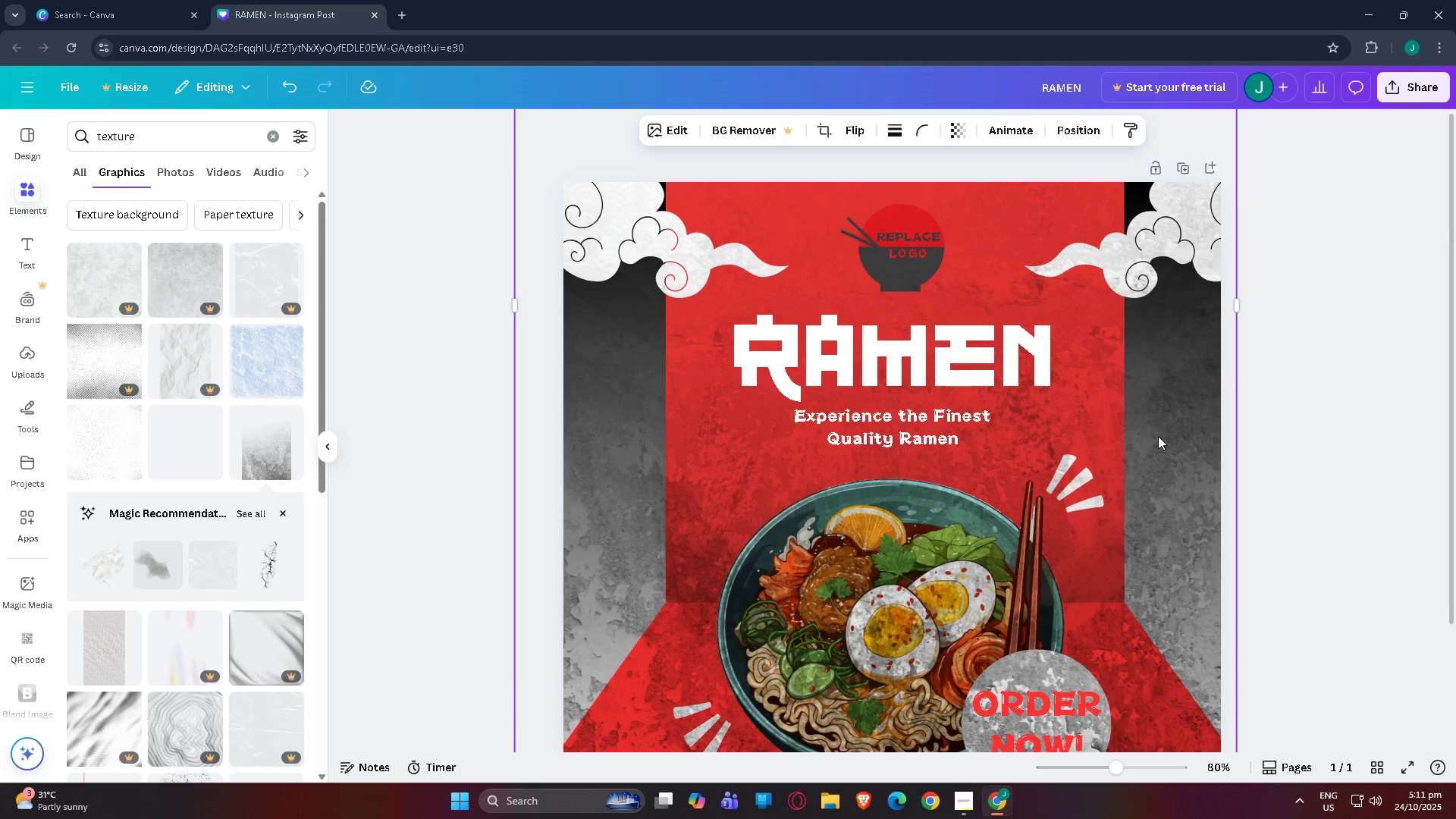 
scroll: coordinate [1207, 476], scroll_direction: down, amount: 3.0
 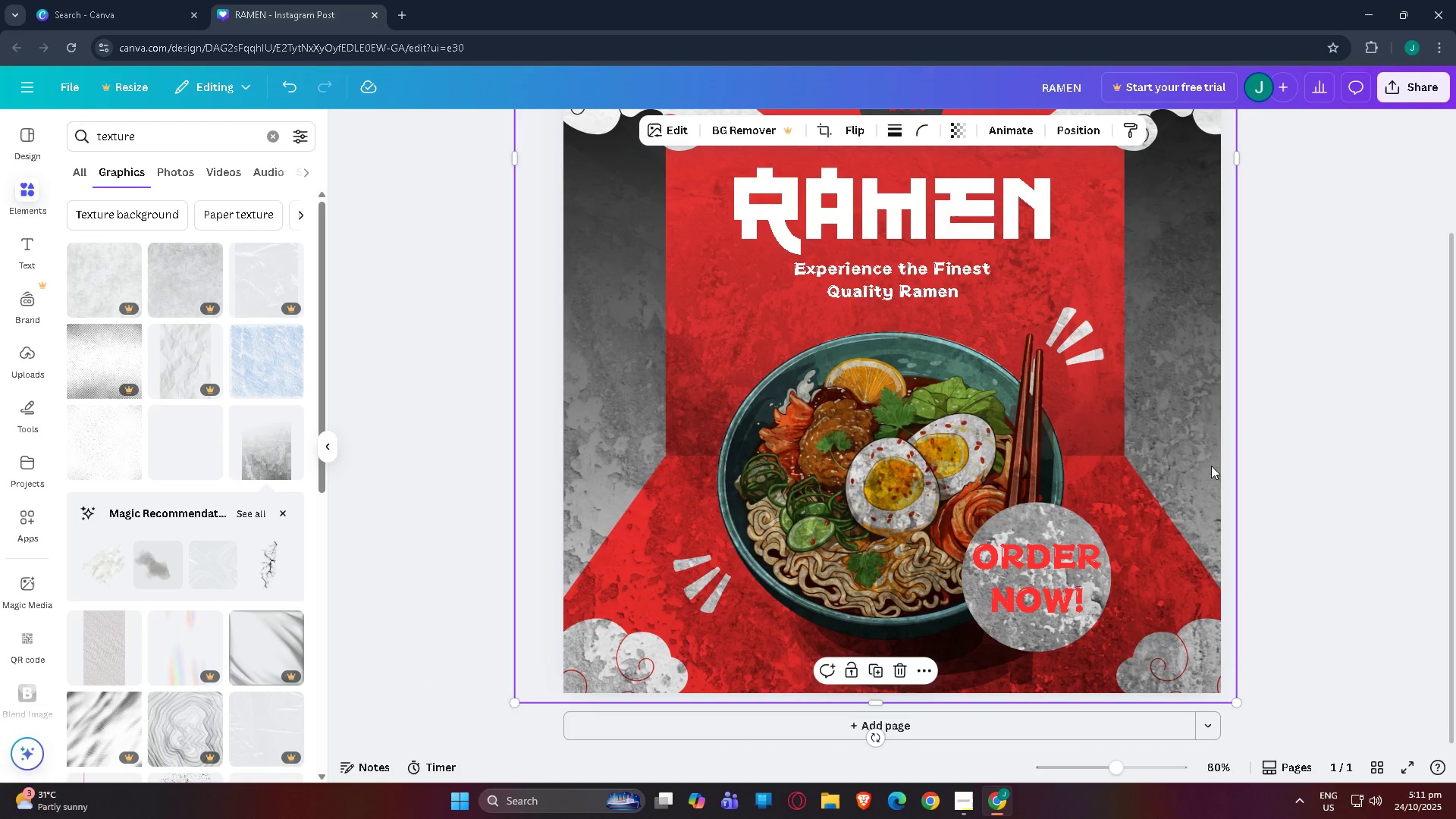 
key(Control+BracketLeft)
 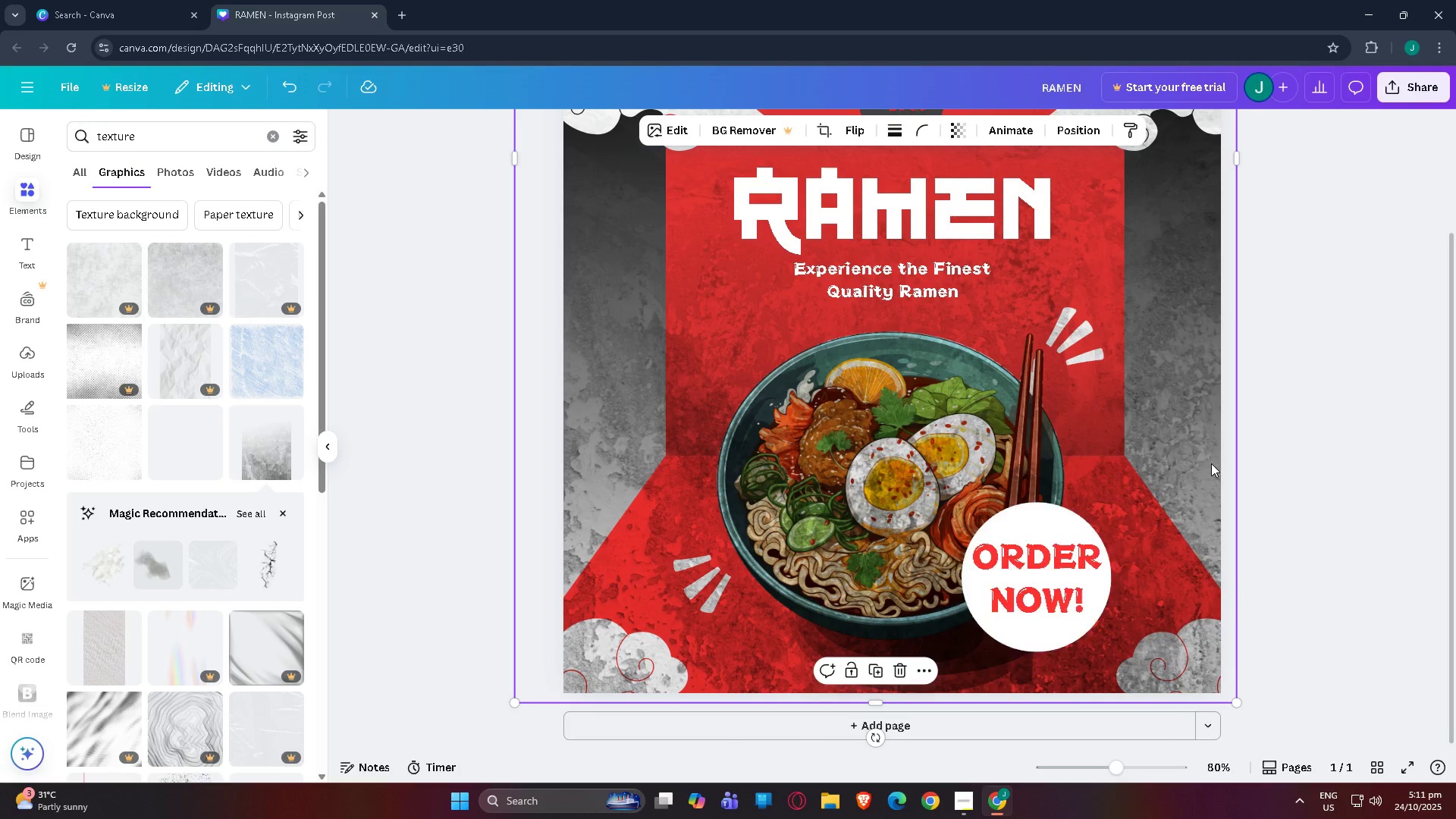 
key(Control+BracketLeft)
 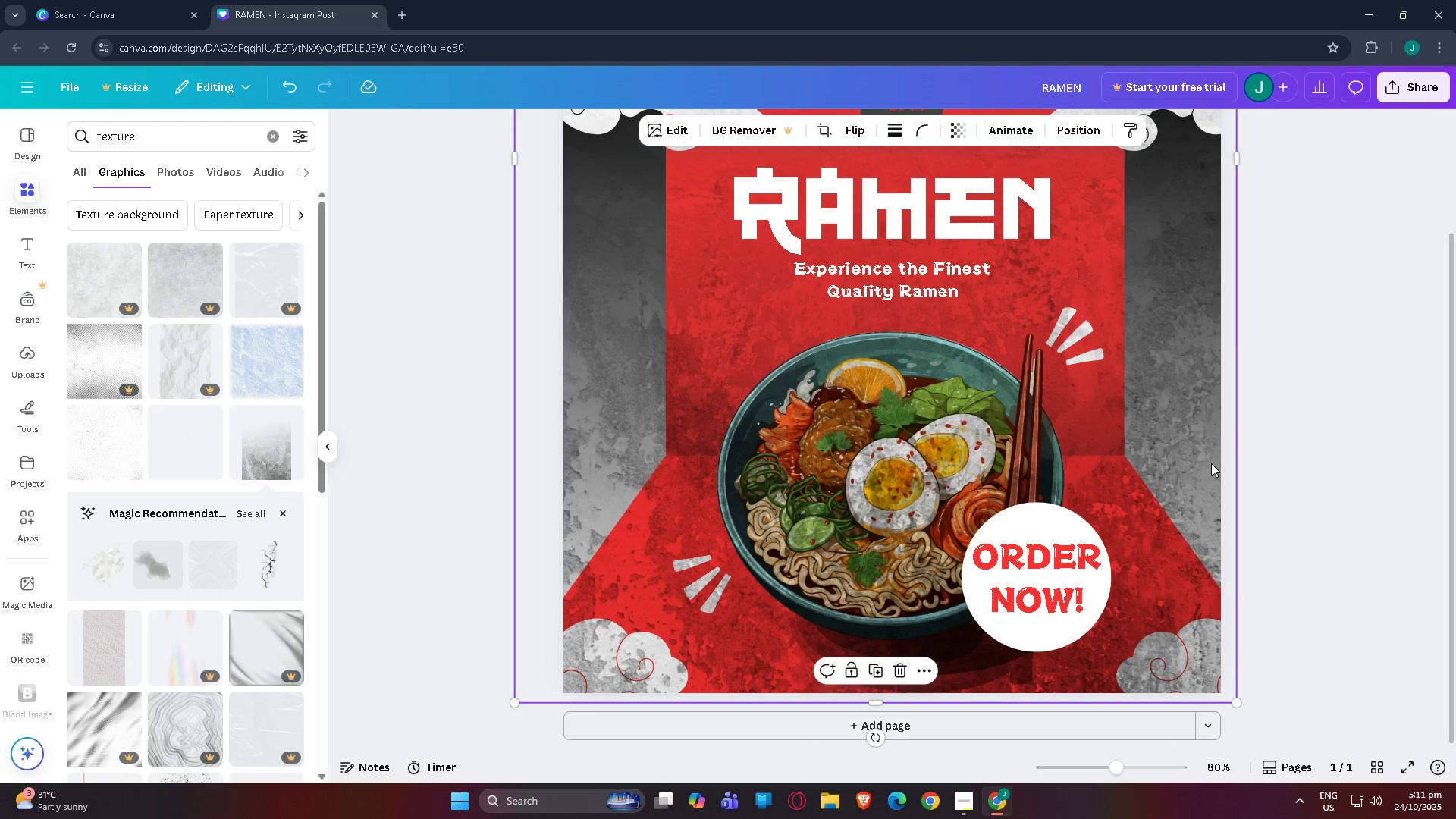 
key(Control+BracketLeft)
 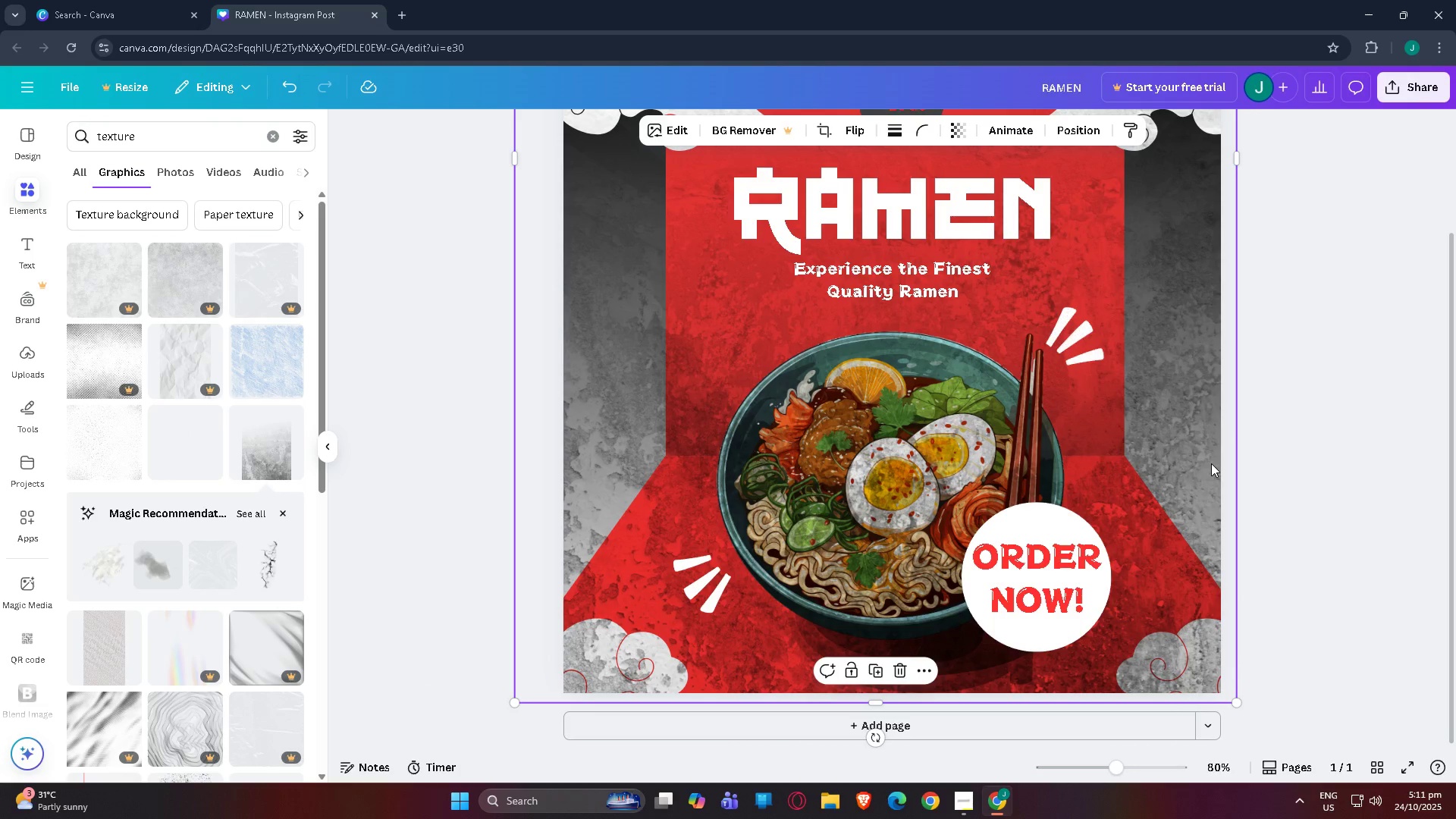 
key(Control+BracketLeft)
 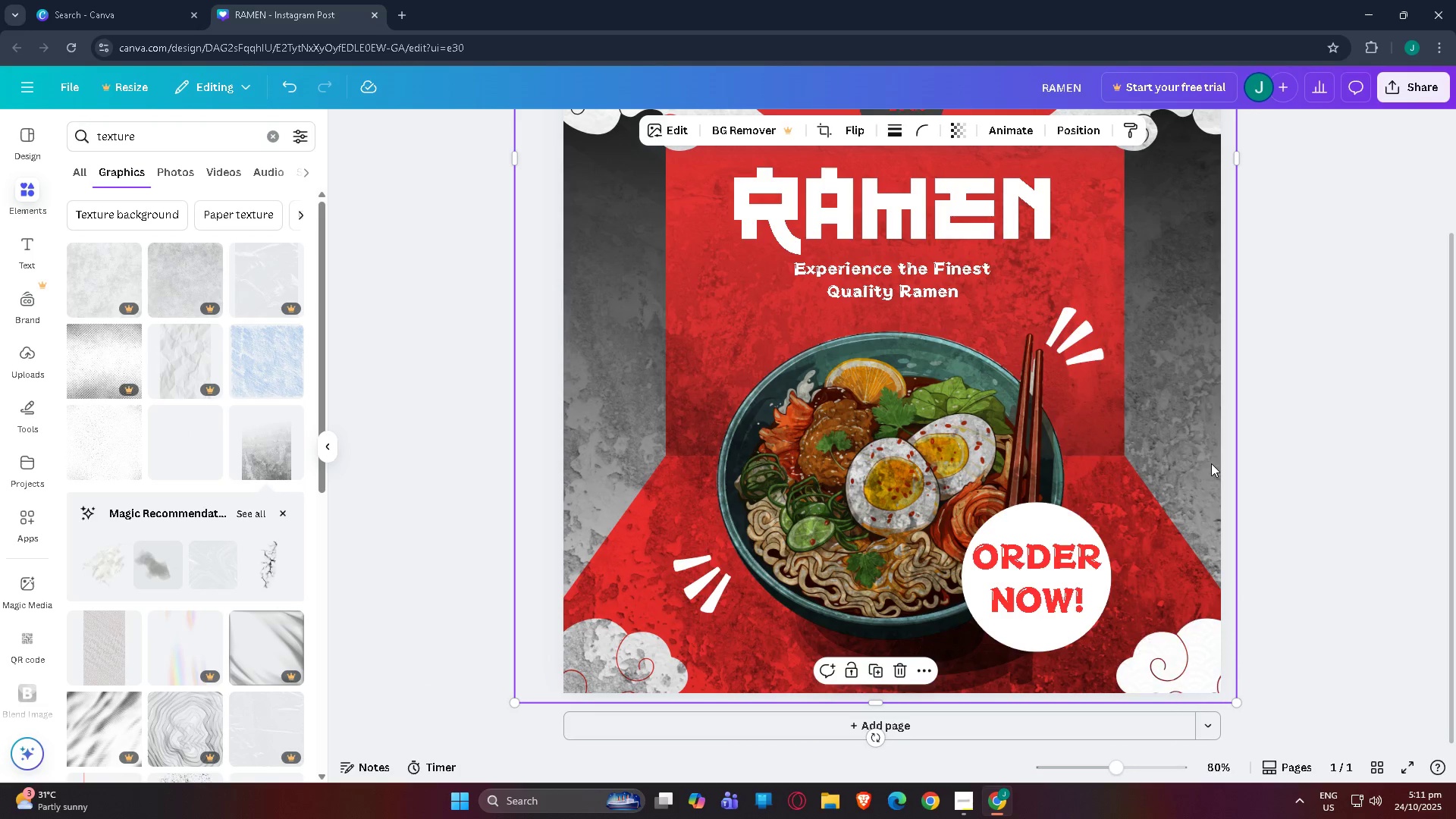 
key(Control+BracketLeft)
 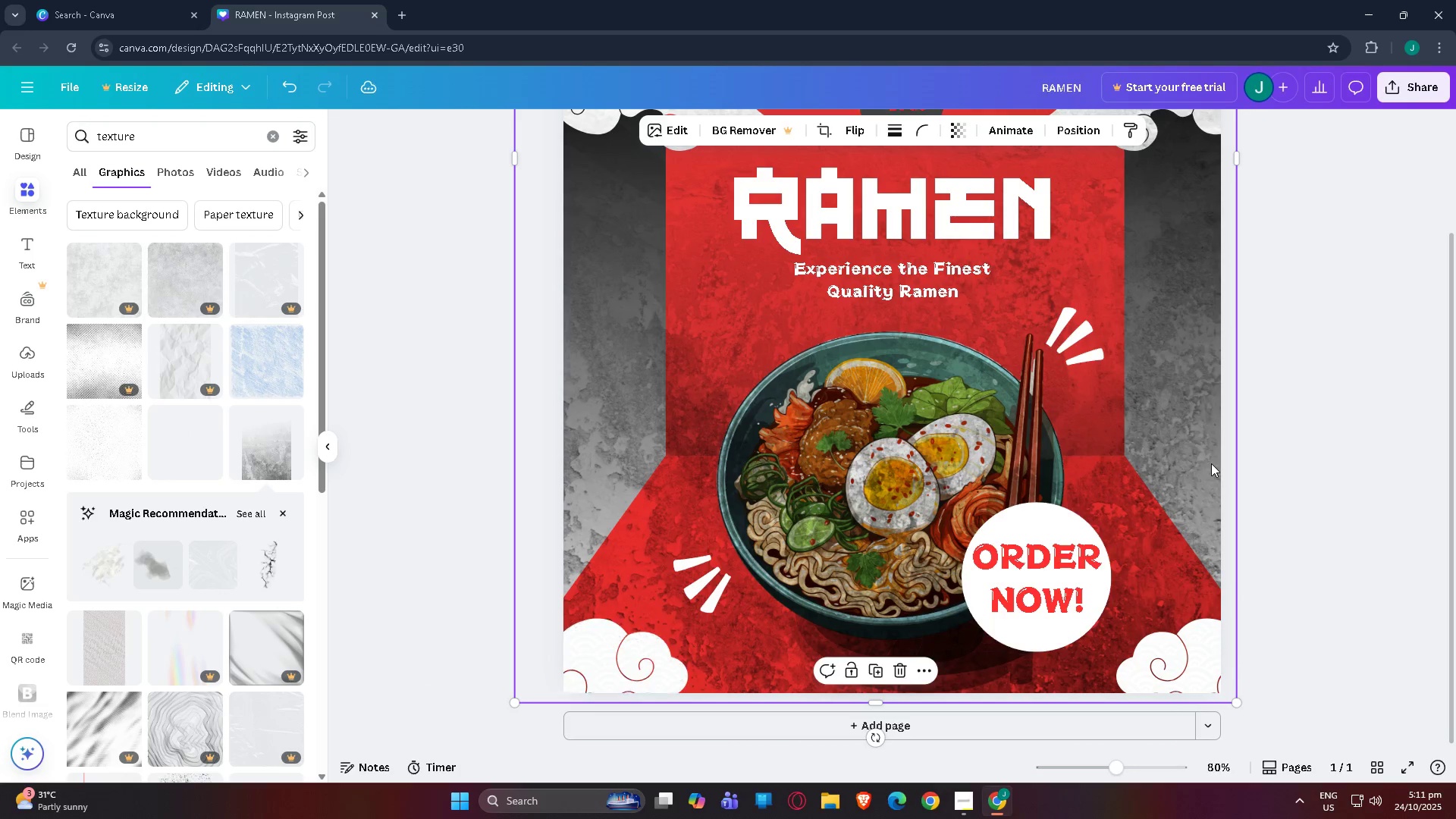 
key(Control+BracketLeft)
 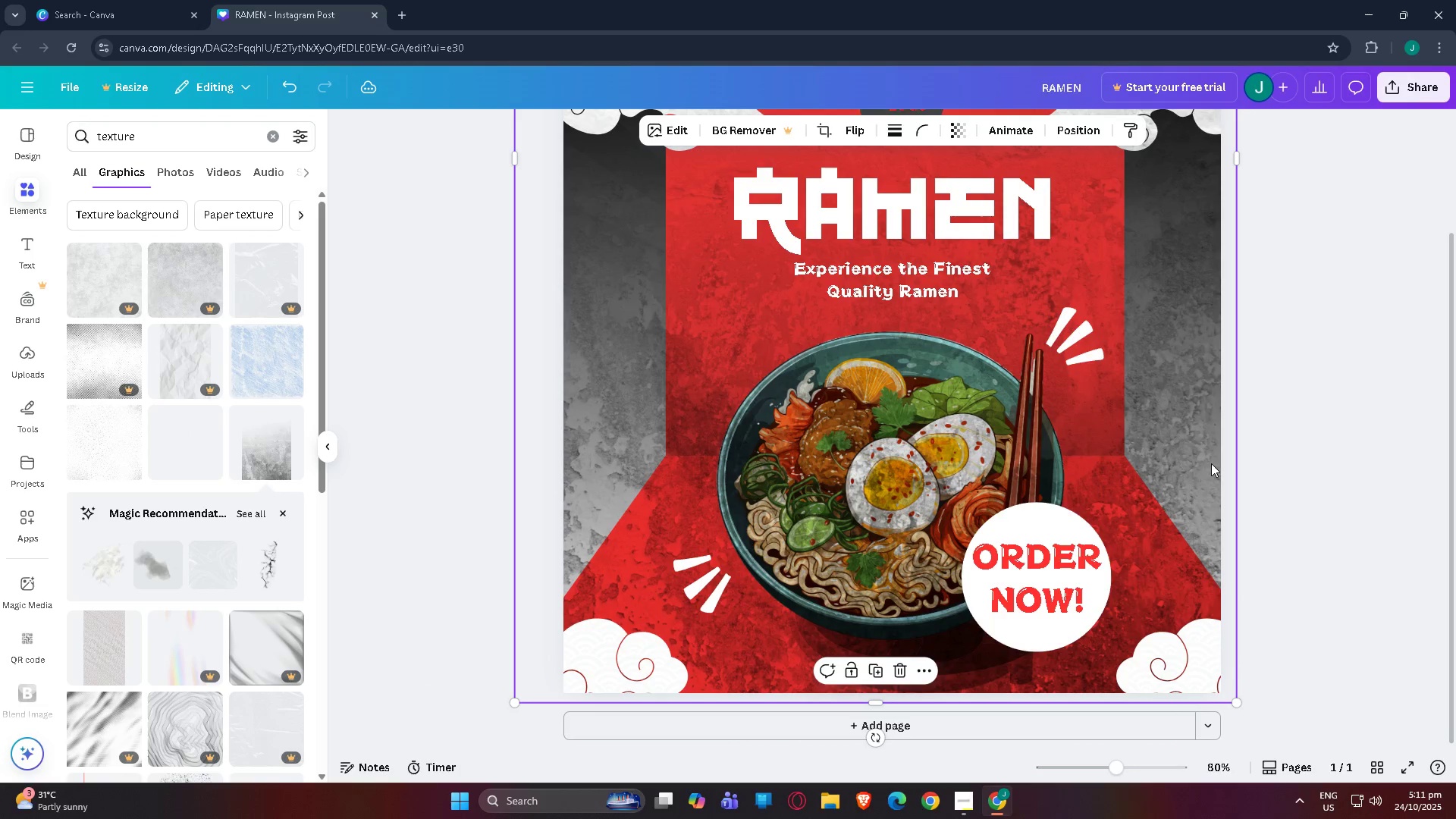 
key(Control+BracketLeft)
 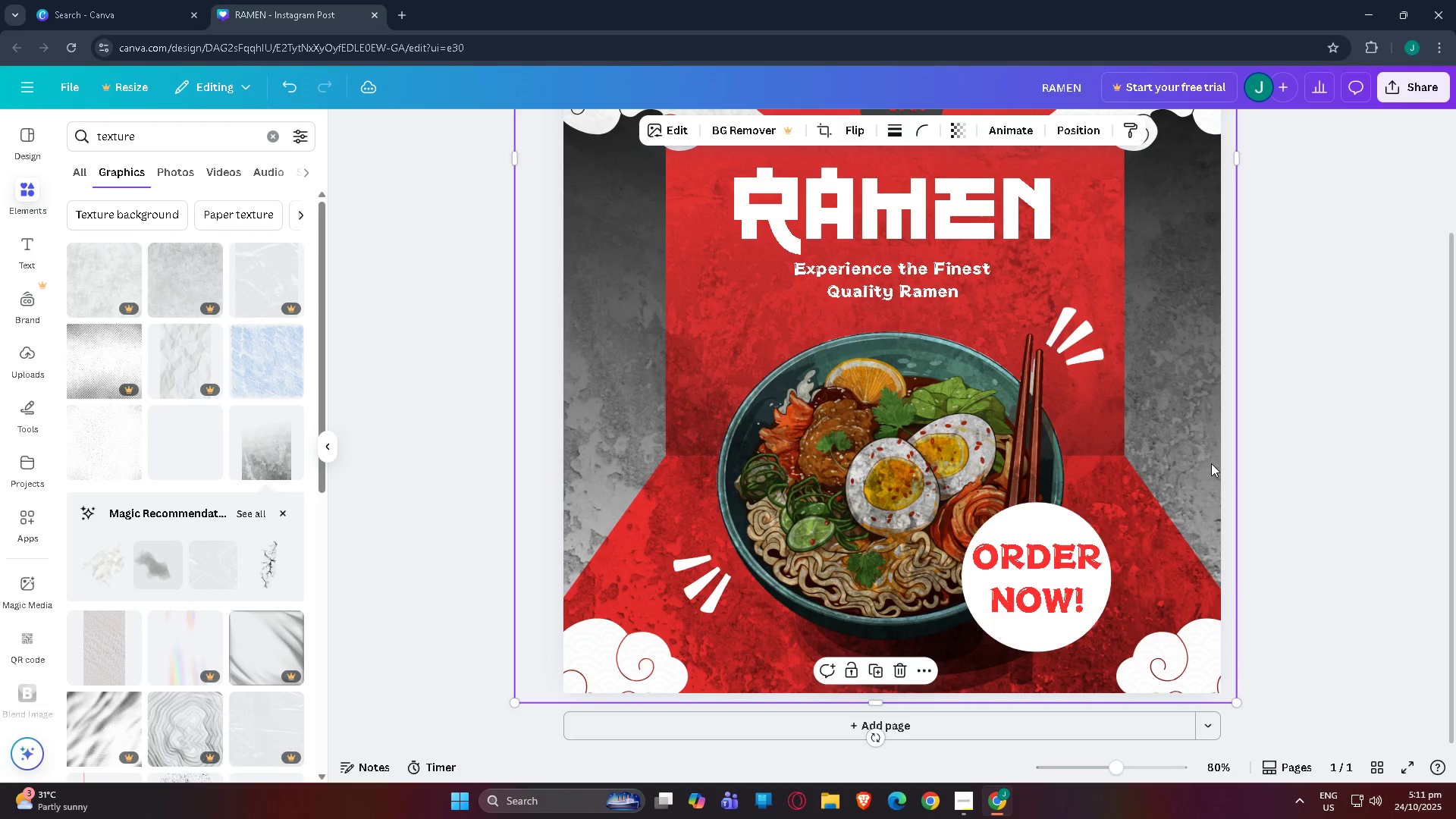 
key(Control+BracketLeft)
 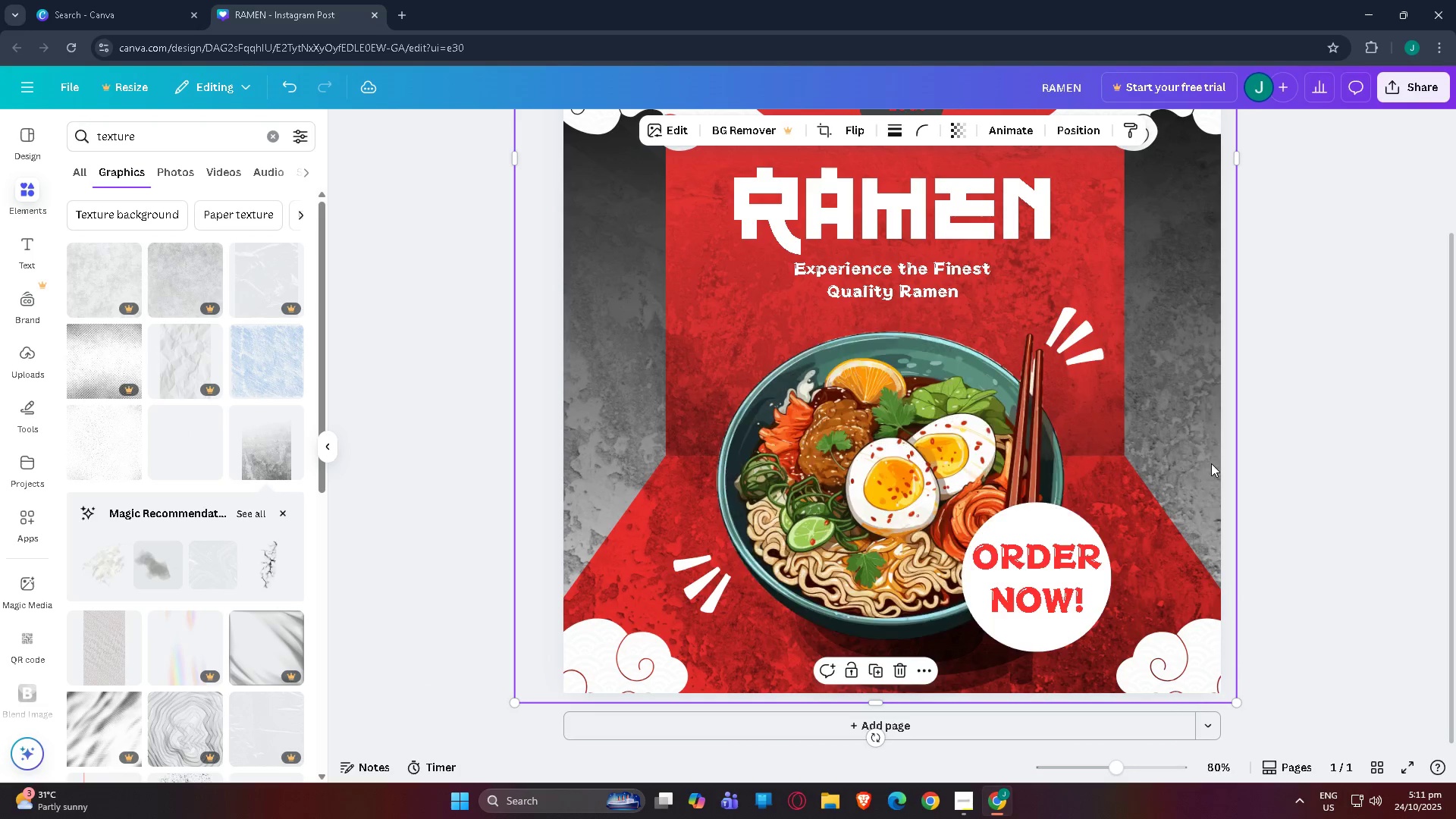 
key(Control+BracketLeft)
 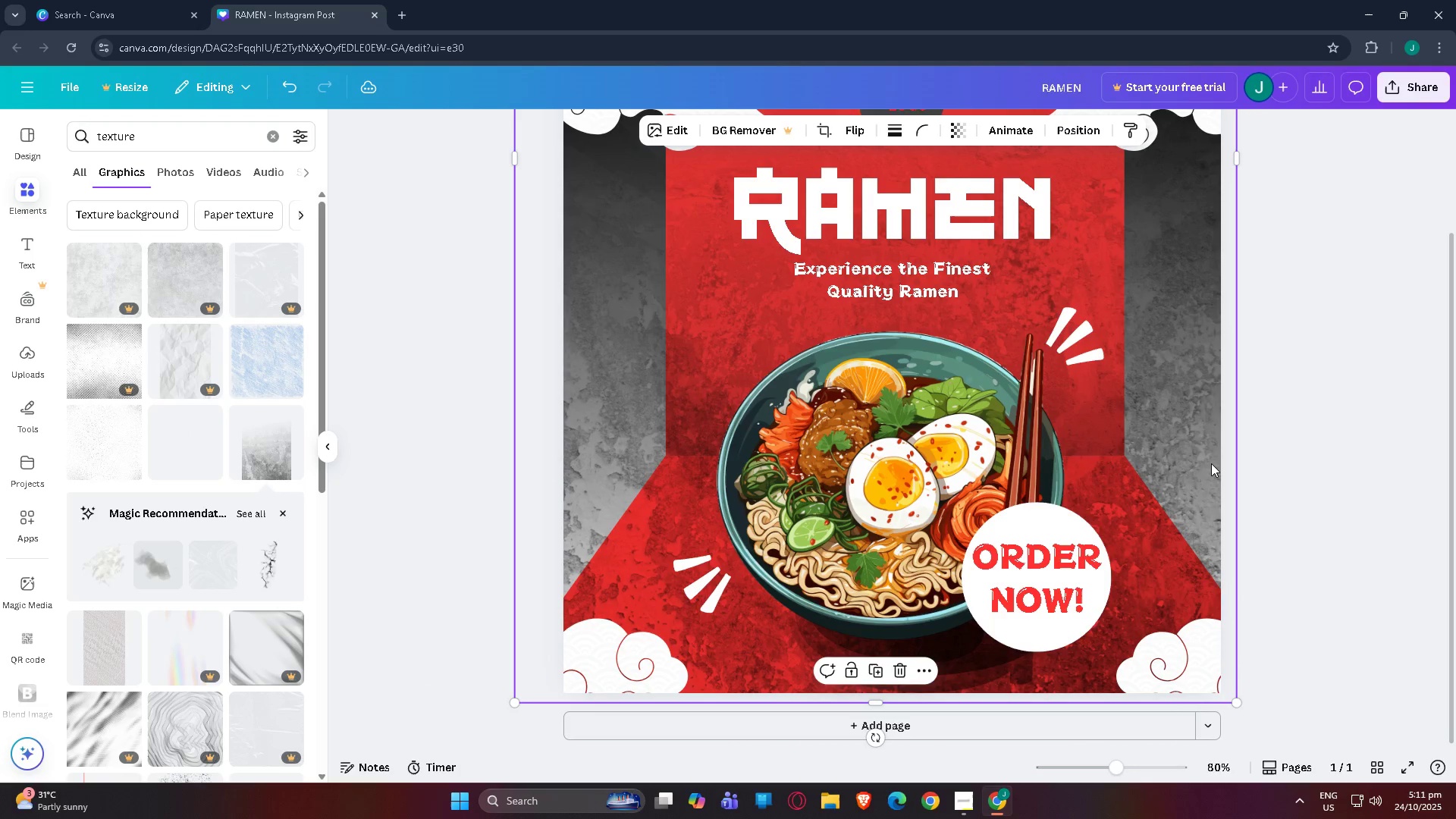 
key(Control+BracketLeft)
 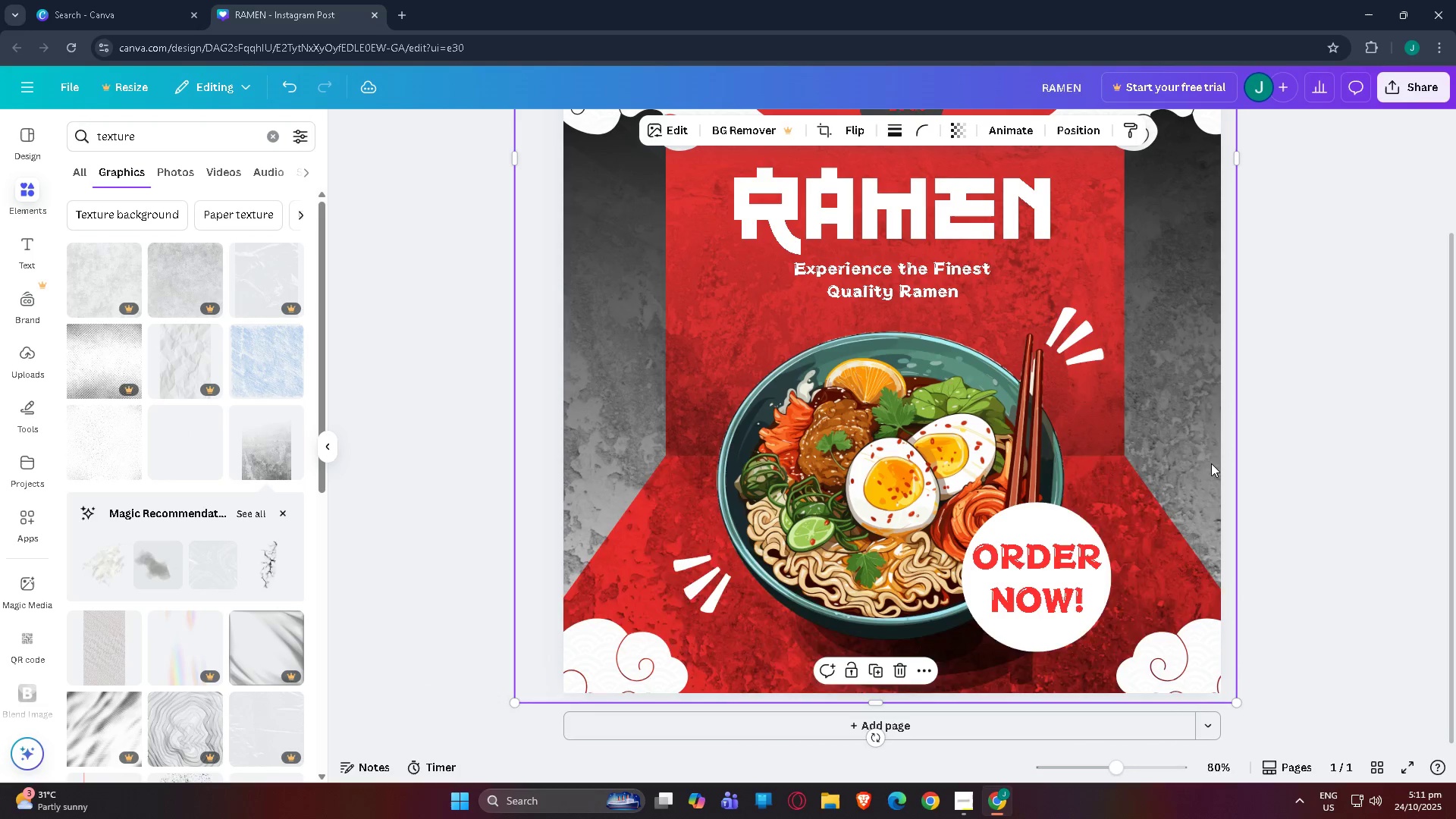 
key(Control+BracketLeft)
 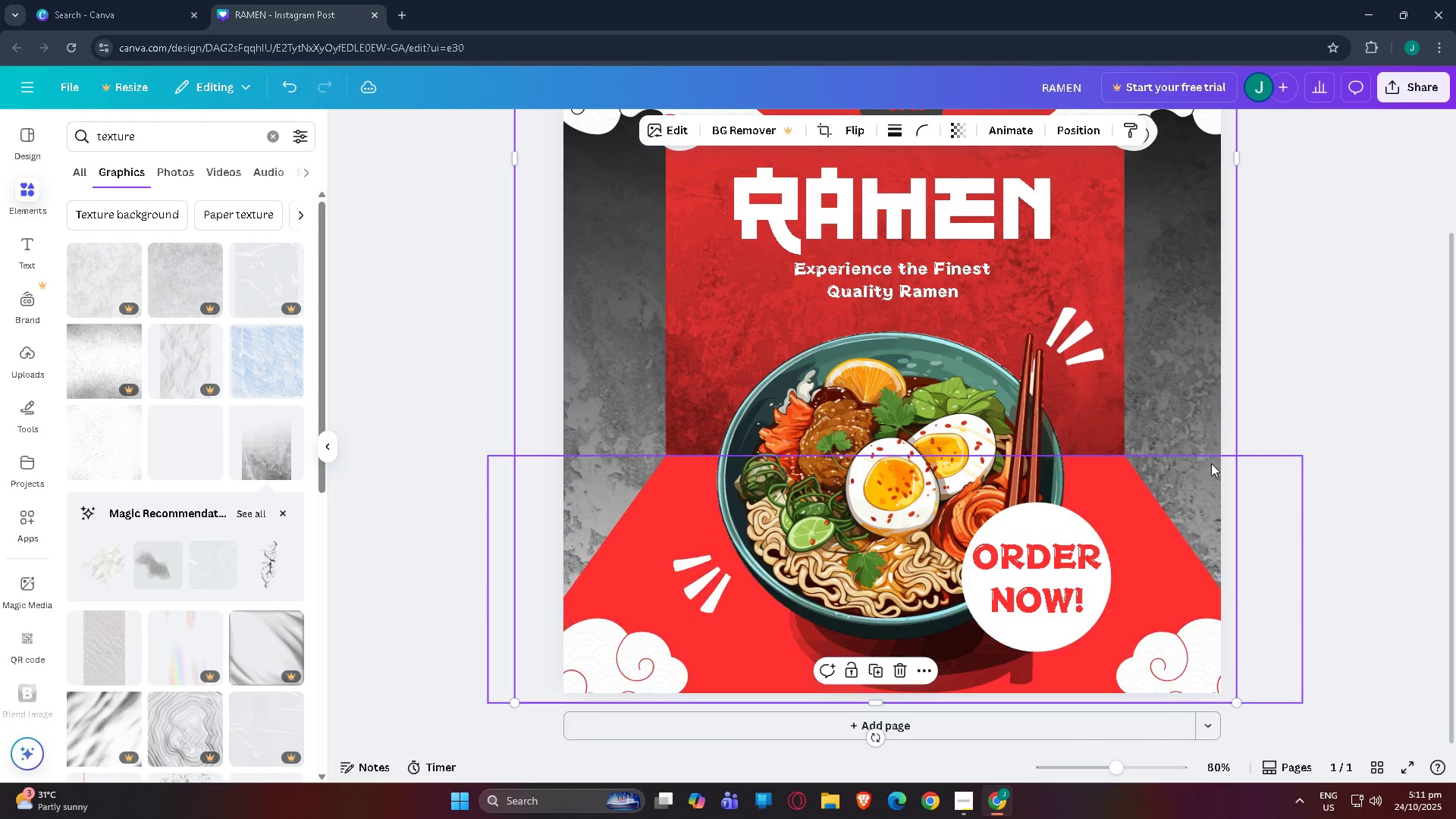 
key(Control+BracketLeft)
 